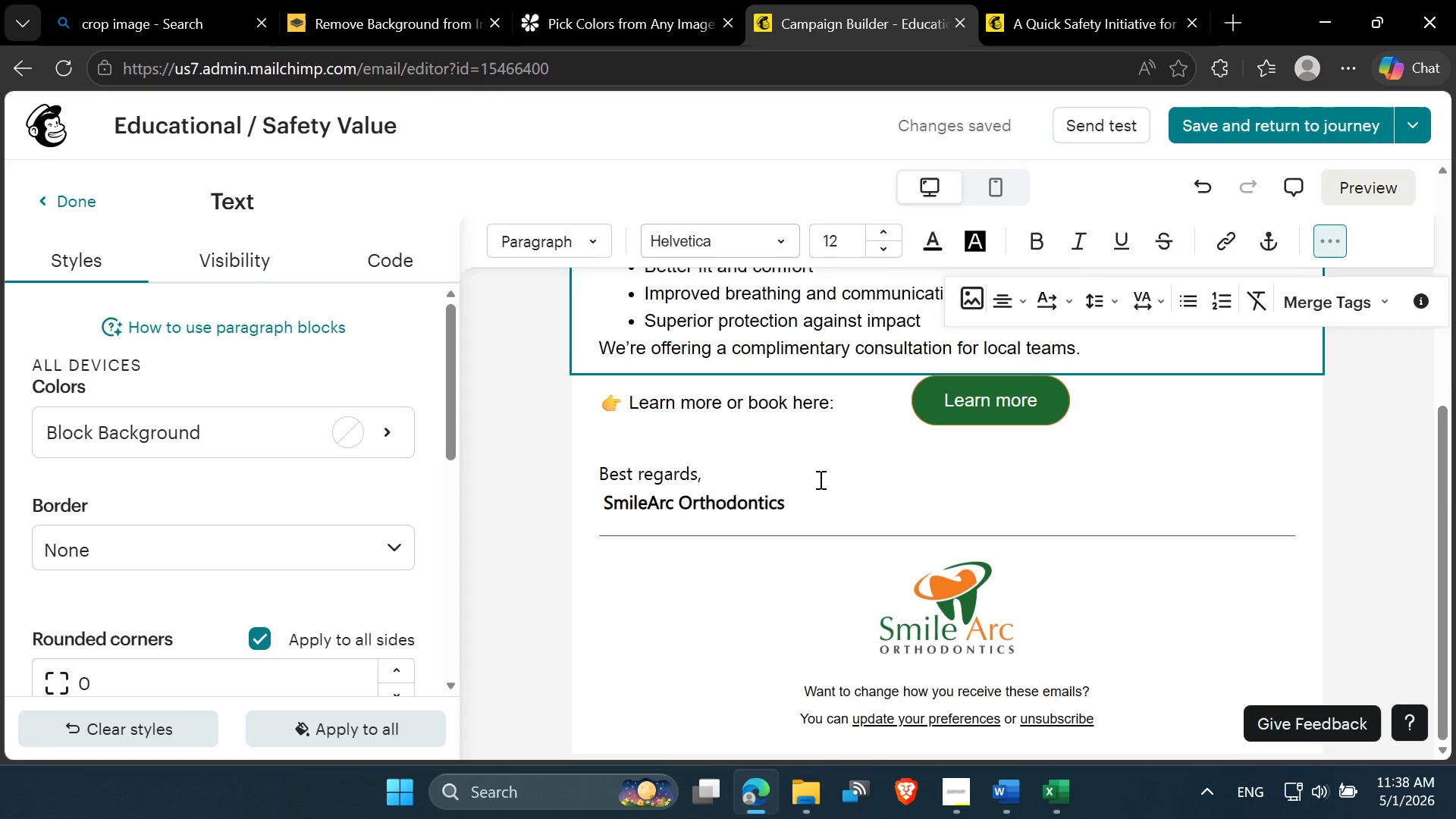 
scroll: coordinate [819, 479], scroll_direction: up, amount: 1.0
 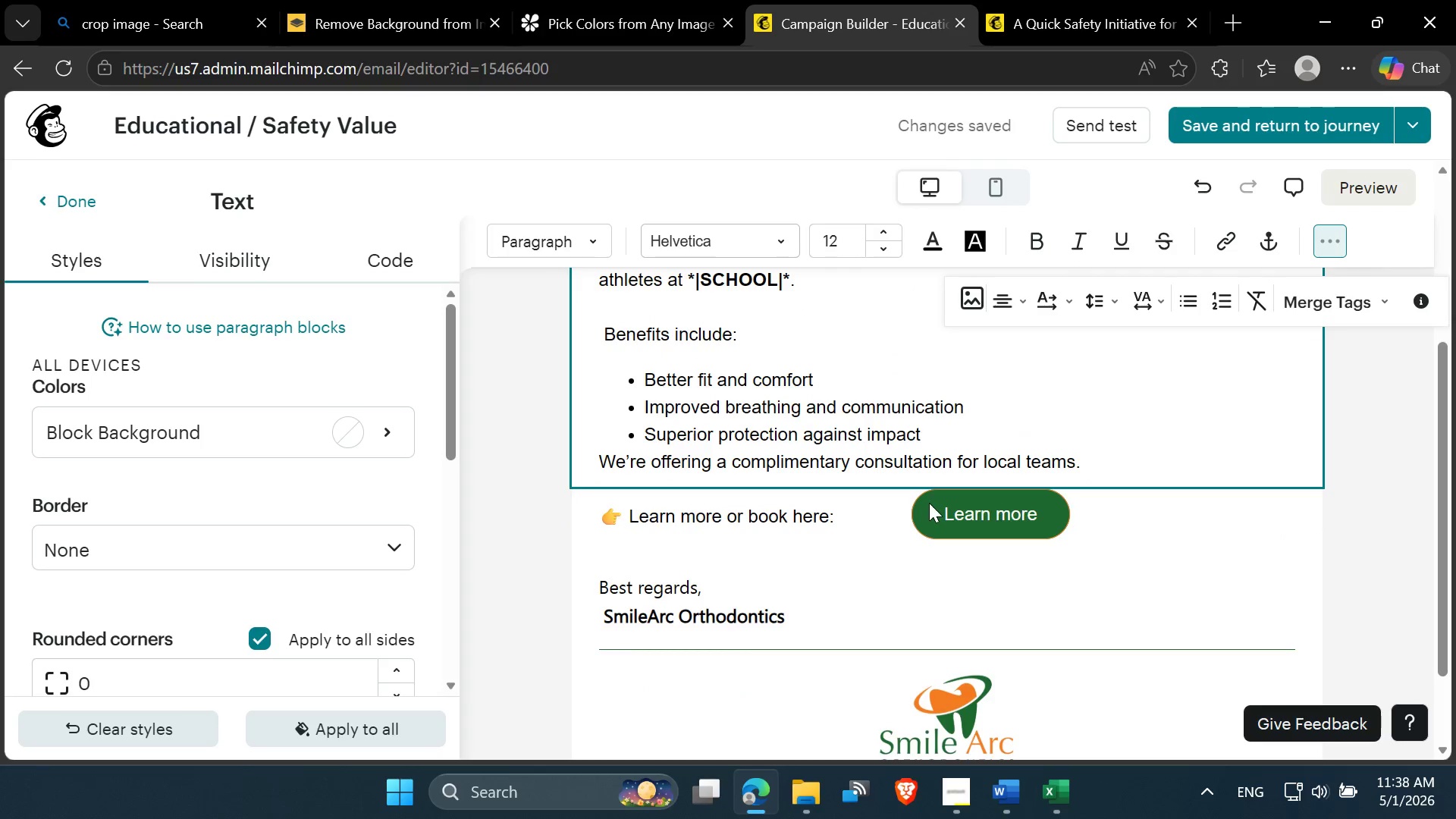 
left_click([929, 503])
 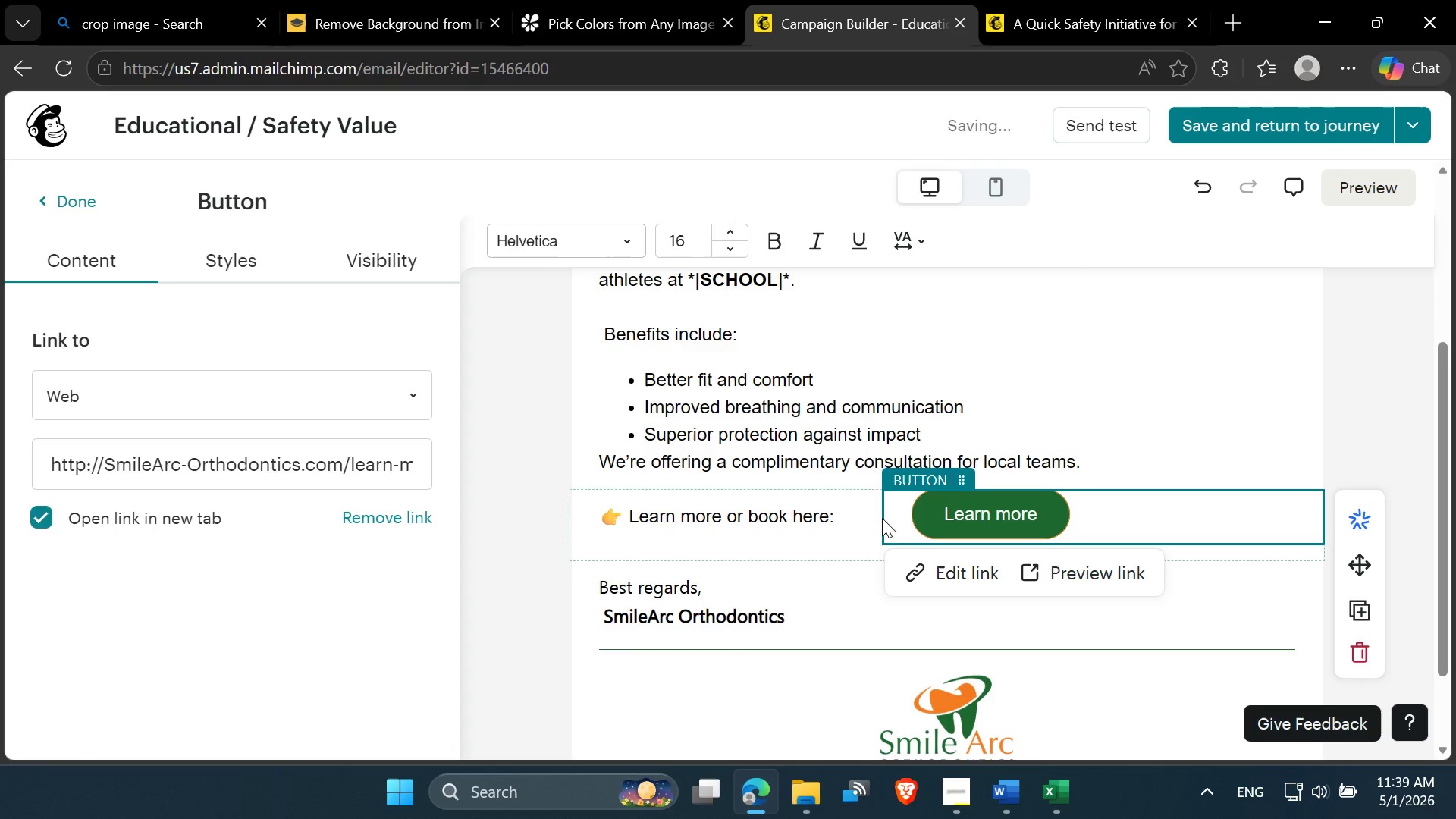 
left_click([825, 398])
 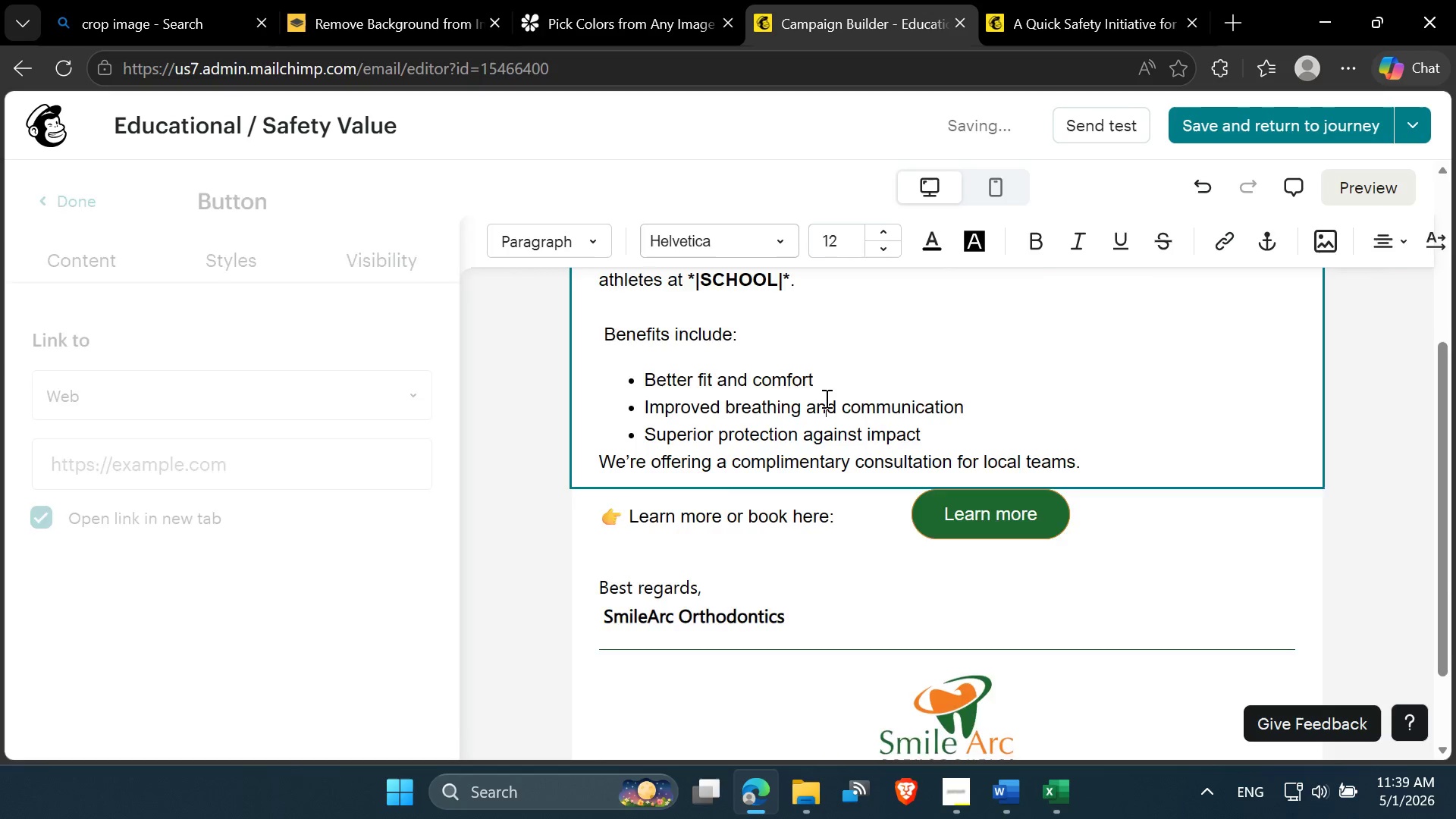 
scroll: coordinate [717, 498], scroll_direction: up, amount: 2.0
 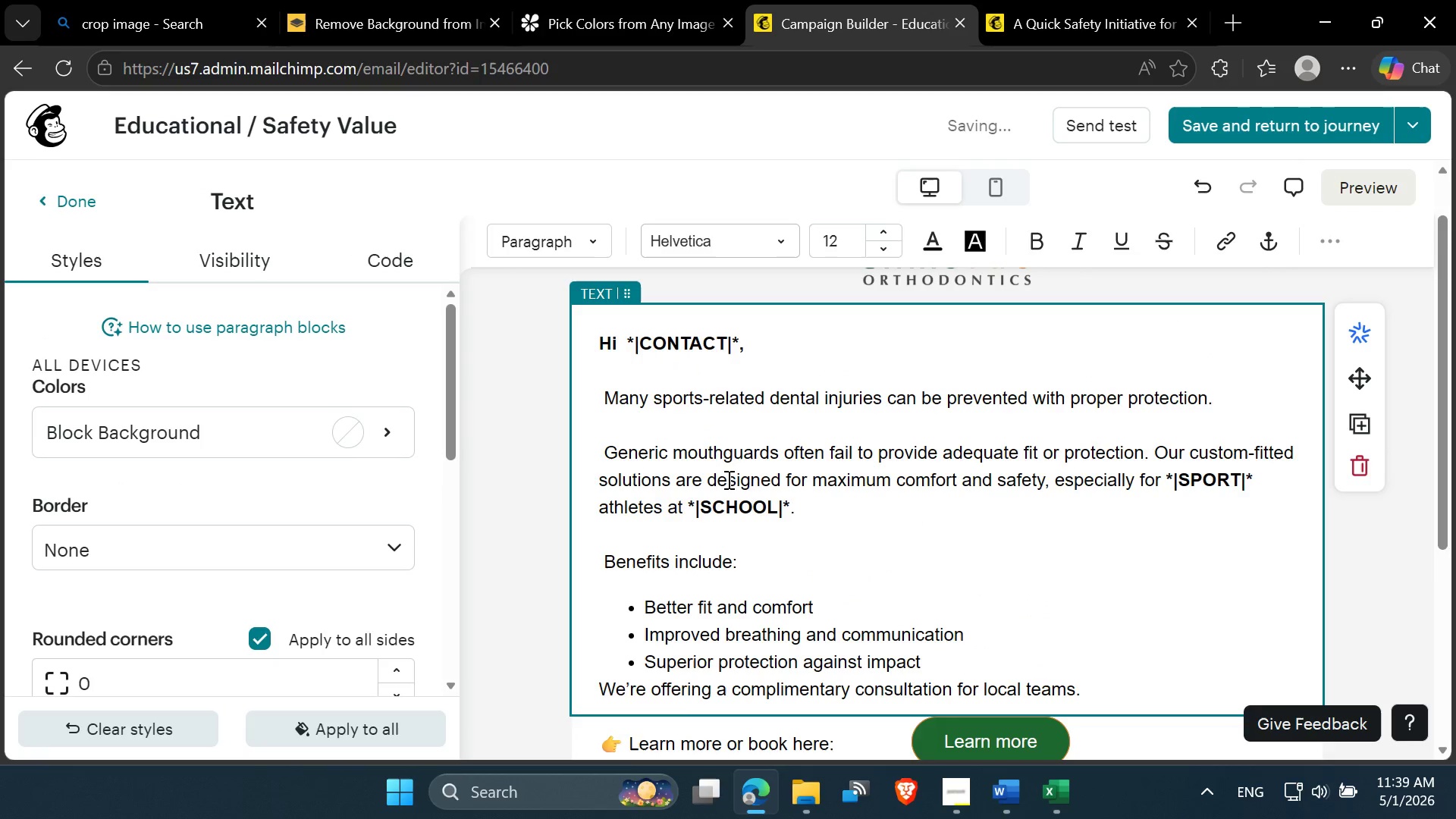 
left_click([724, 488])
 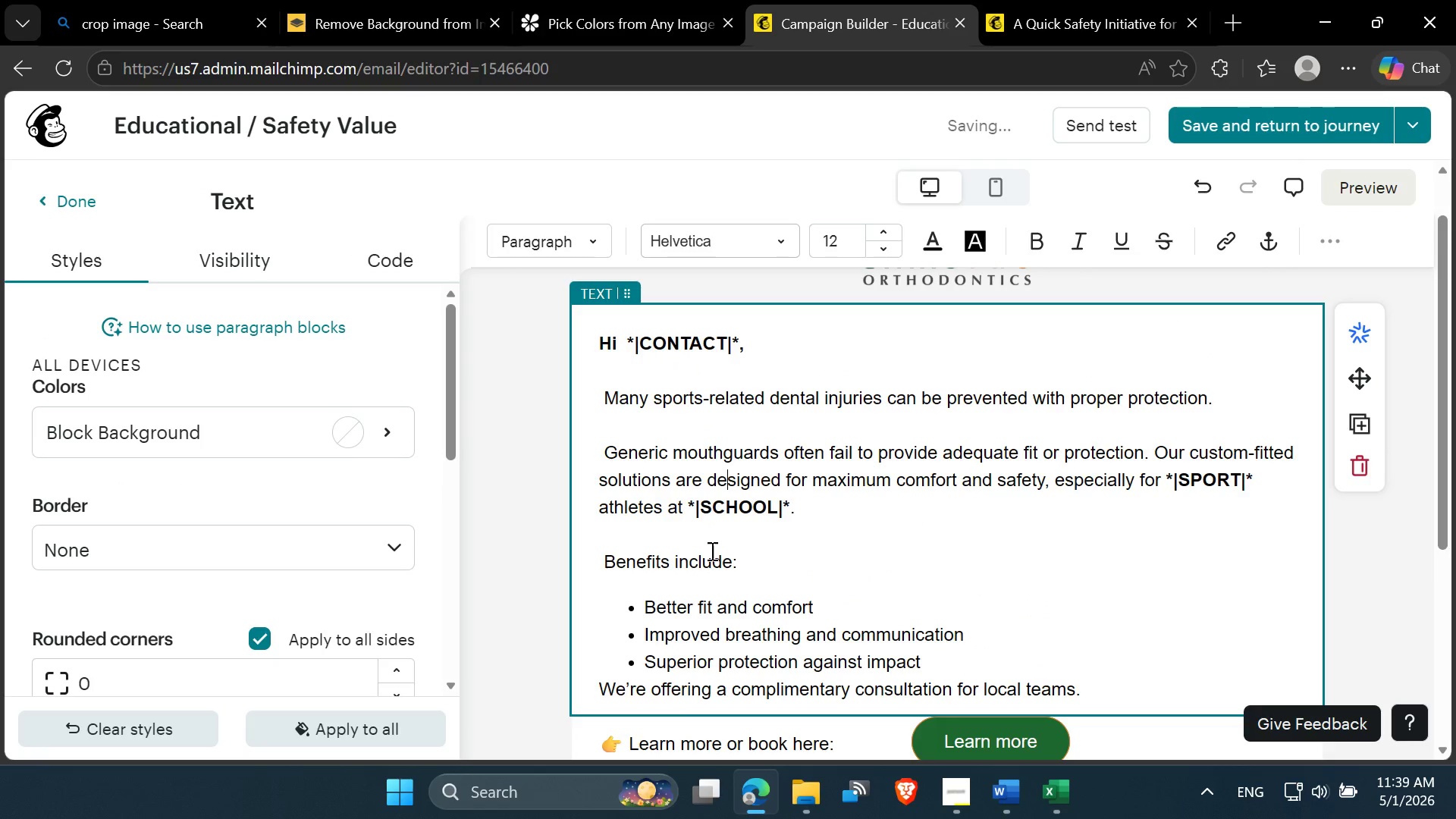 
left_click([711, 551])
 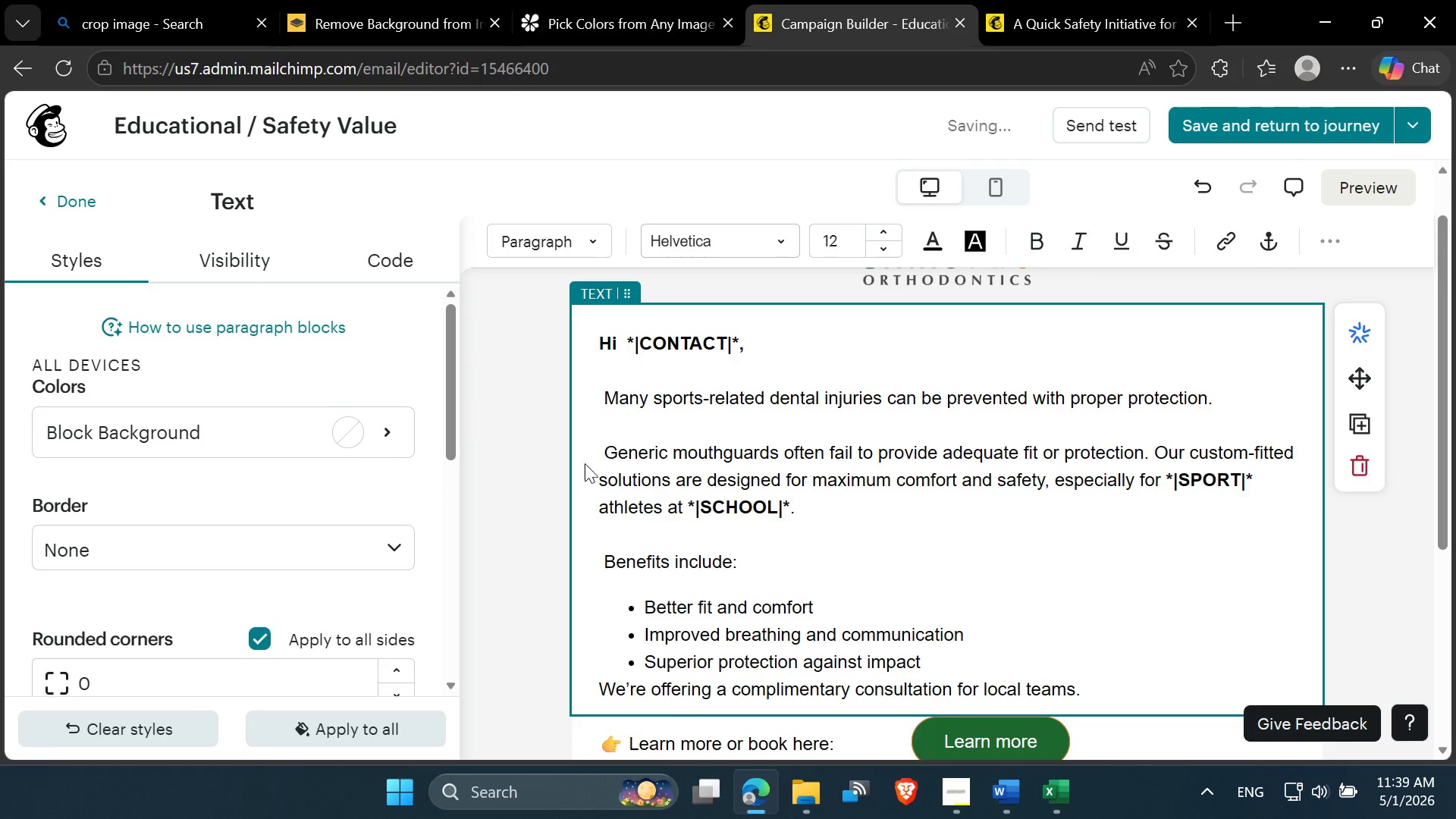 
left_click([607, 450])
 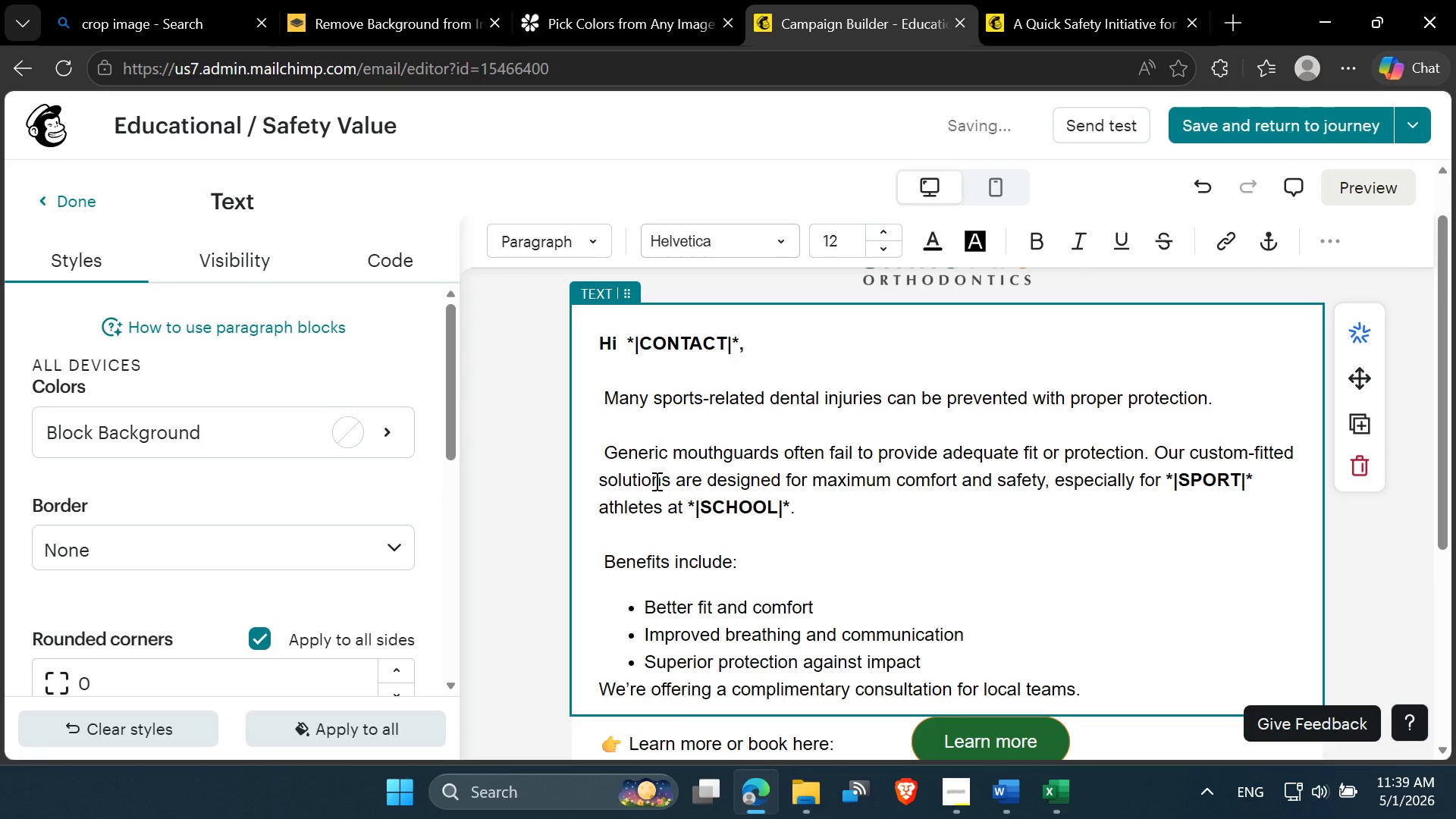 
key(Backspace)
 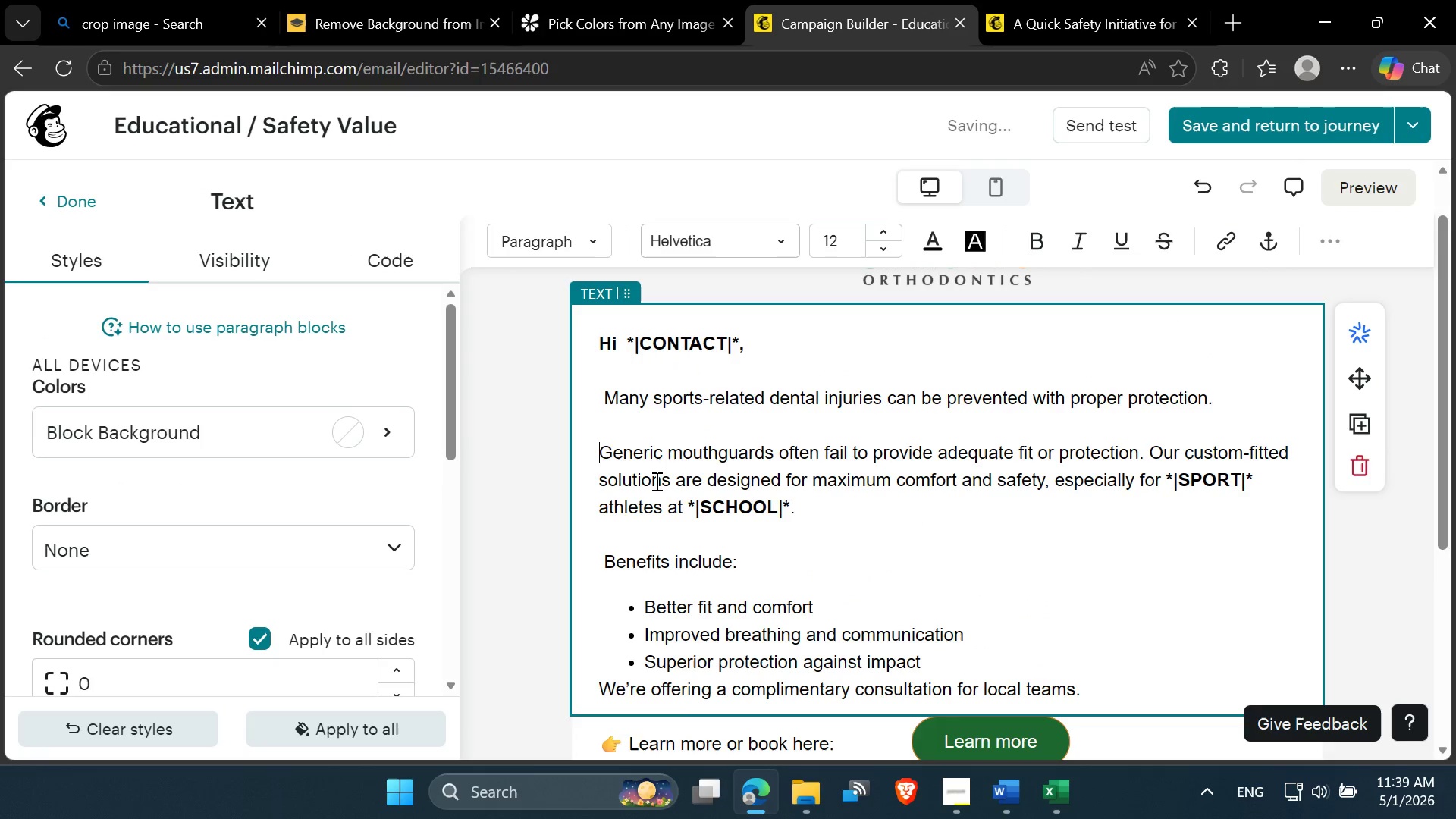 
key(ArrowDown)
 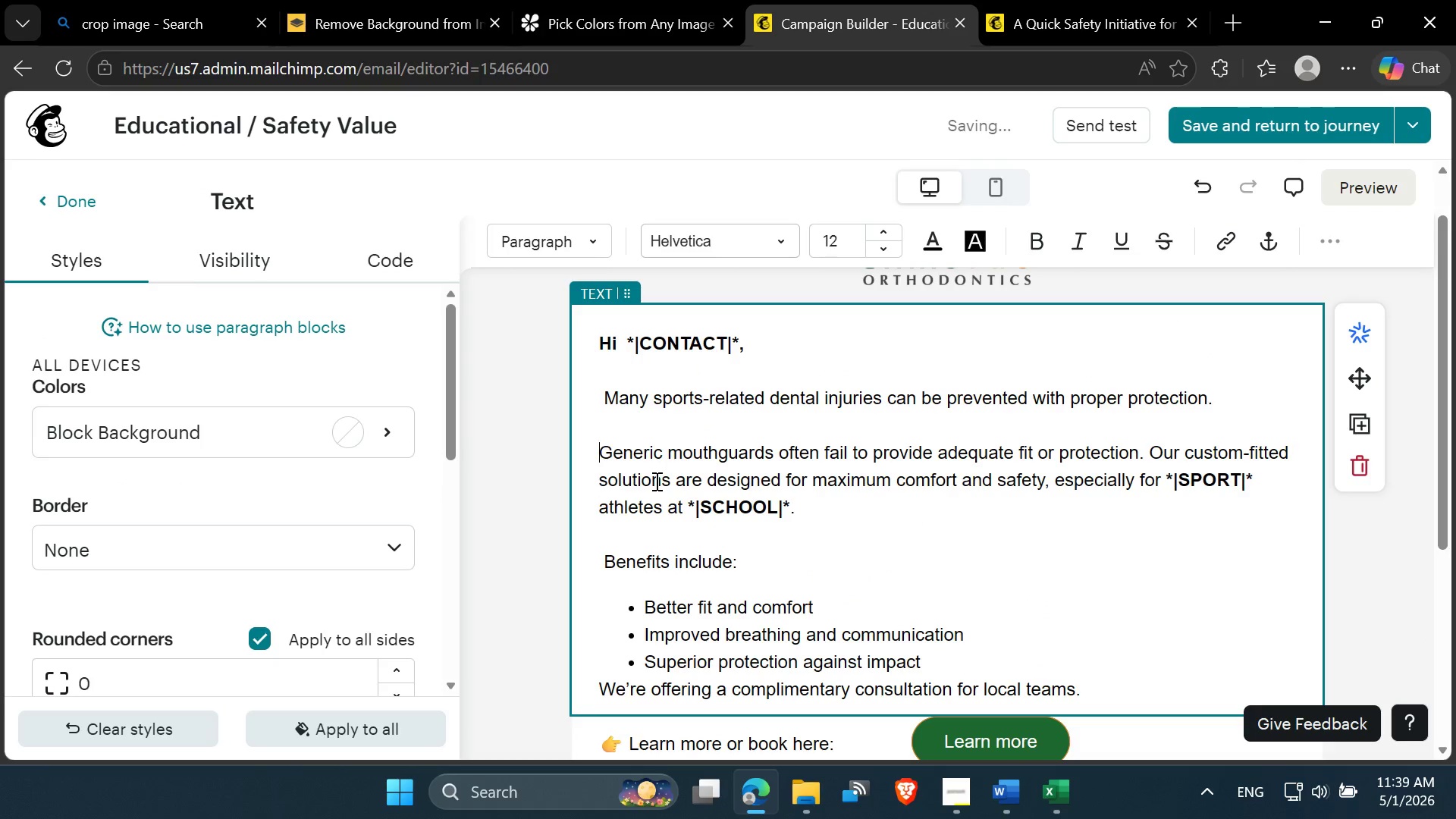 
key(ArrowUp)
 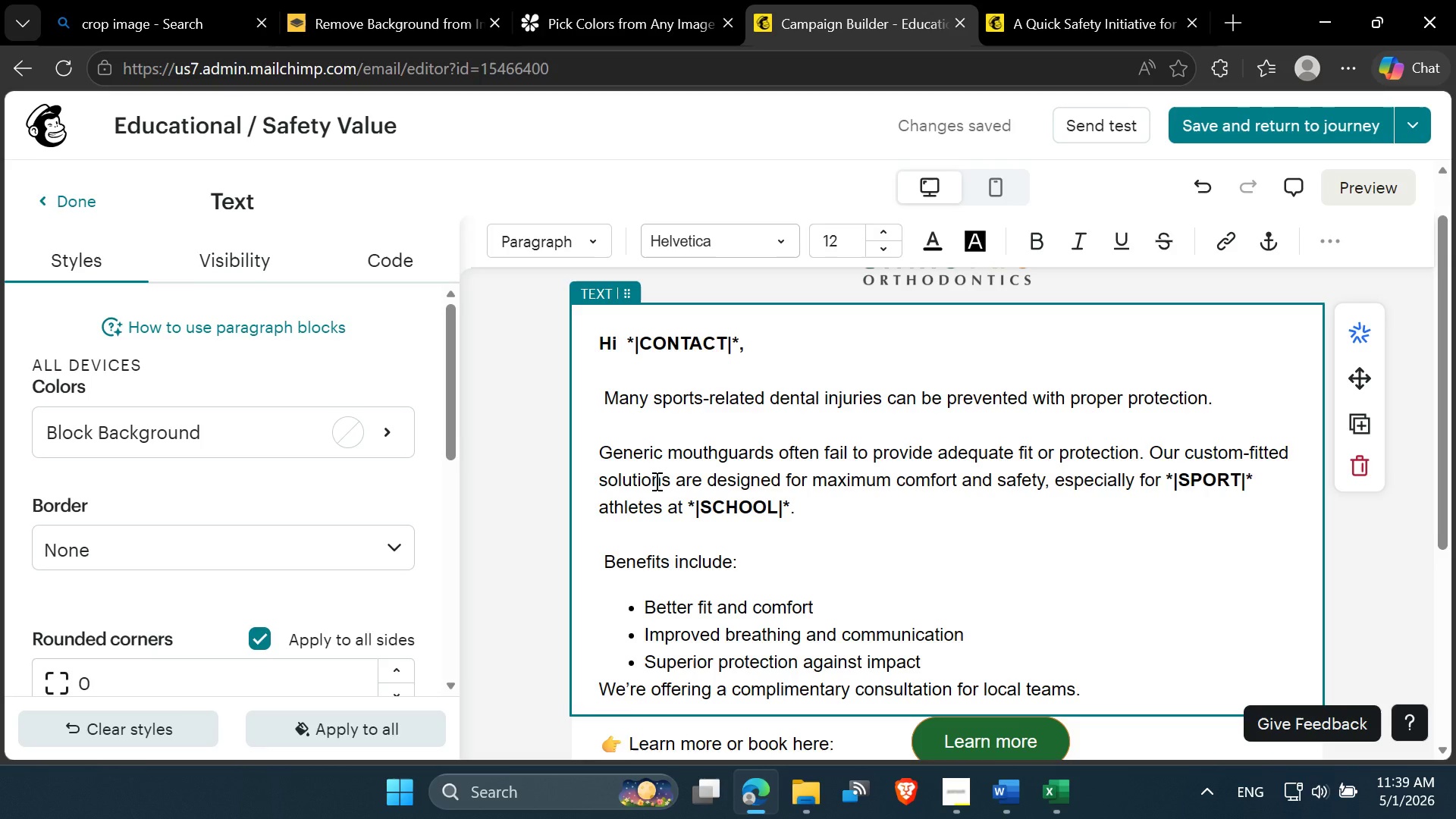 
key(Backspace)
 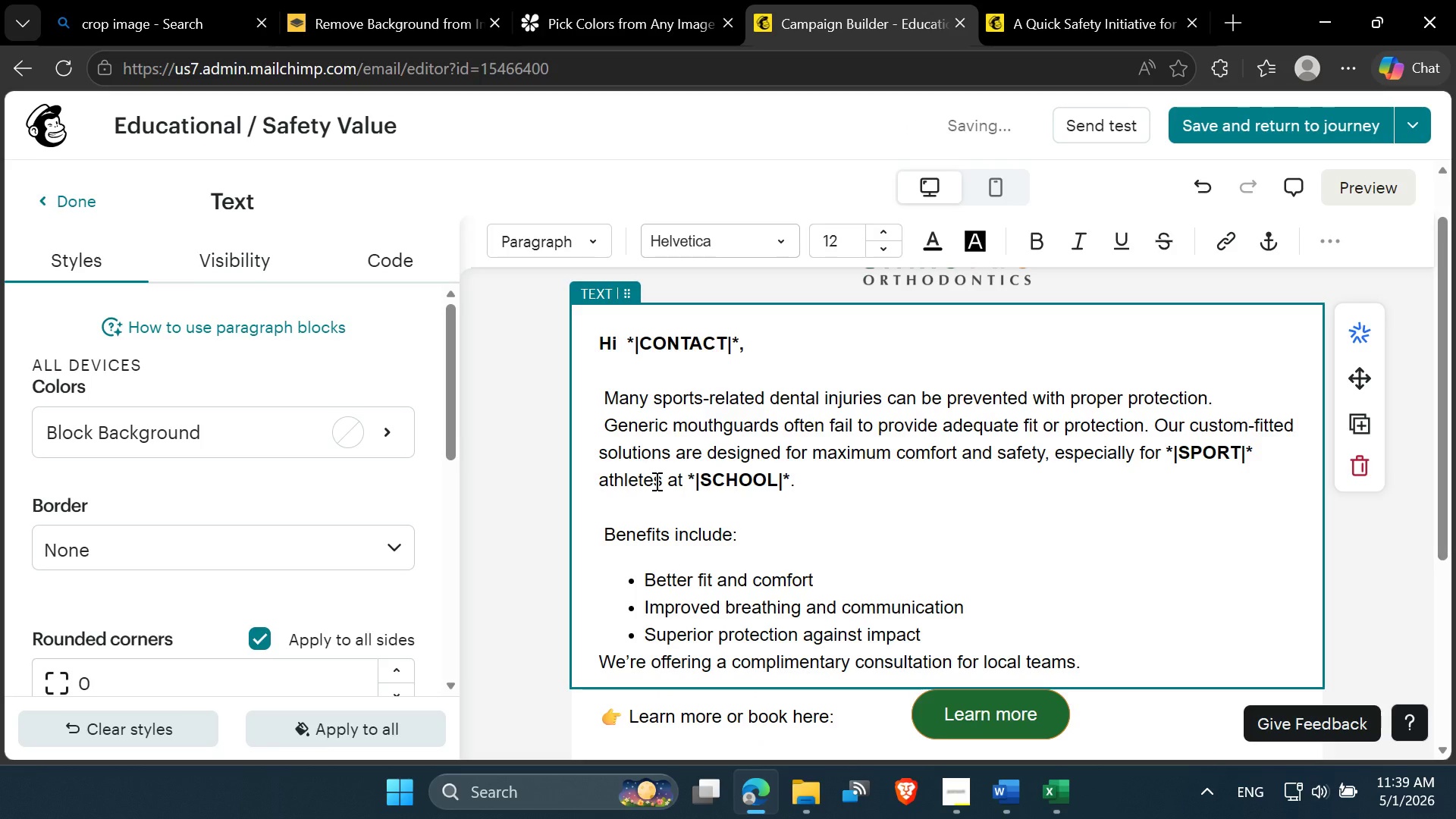 
key(Enter)
 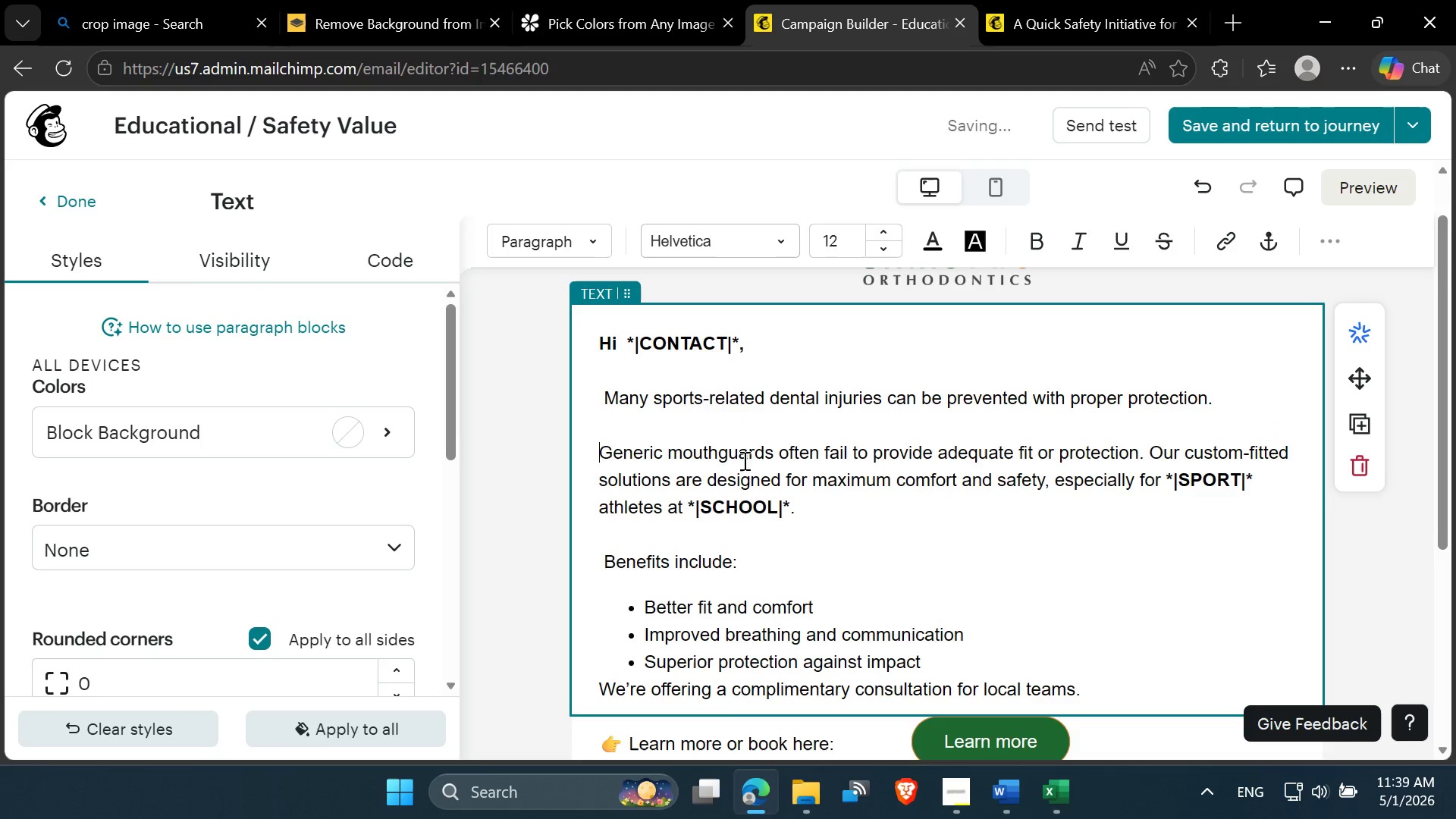 
left_click([673, 430])
 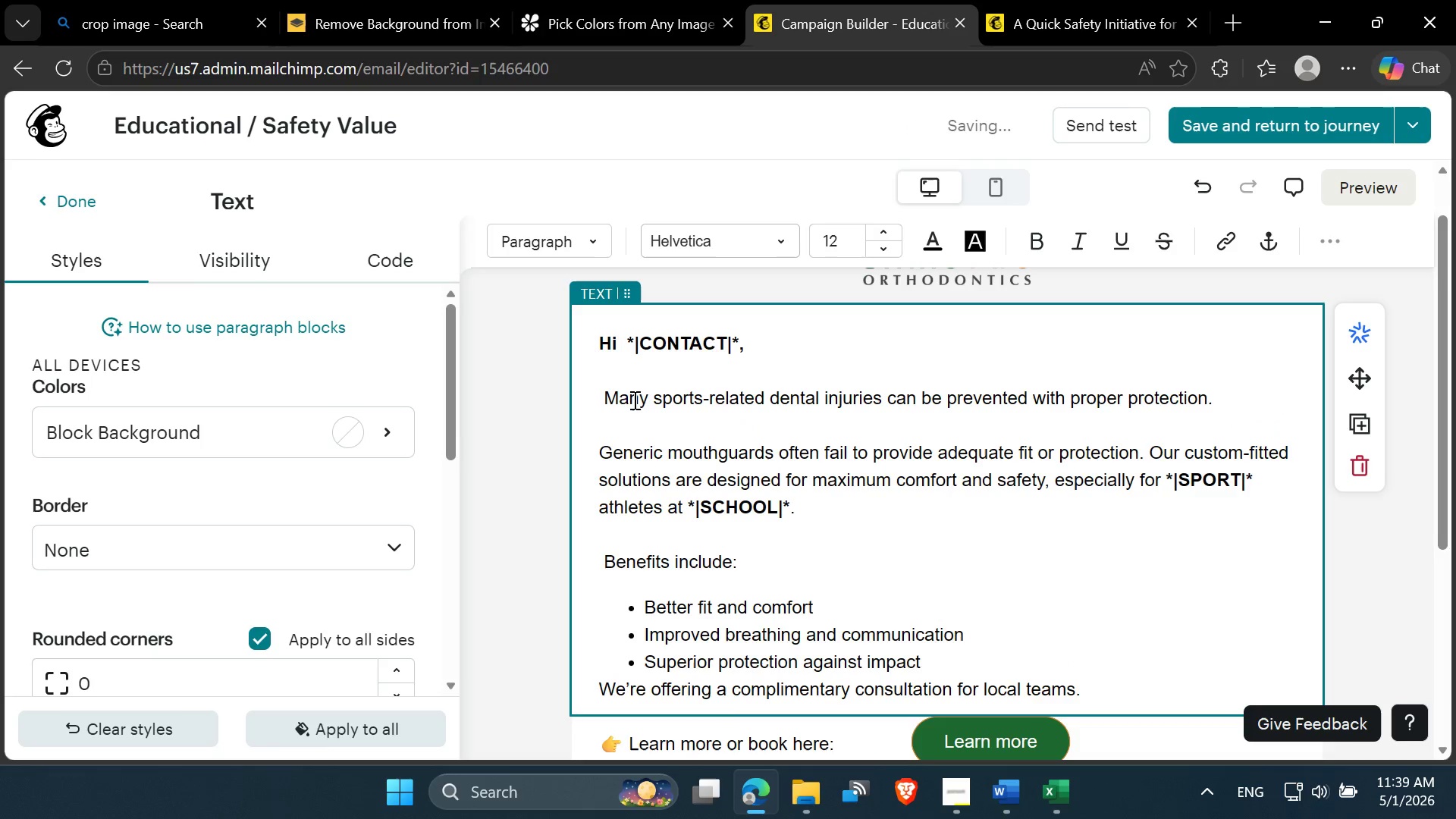 
left_click([631, 380])
 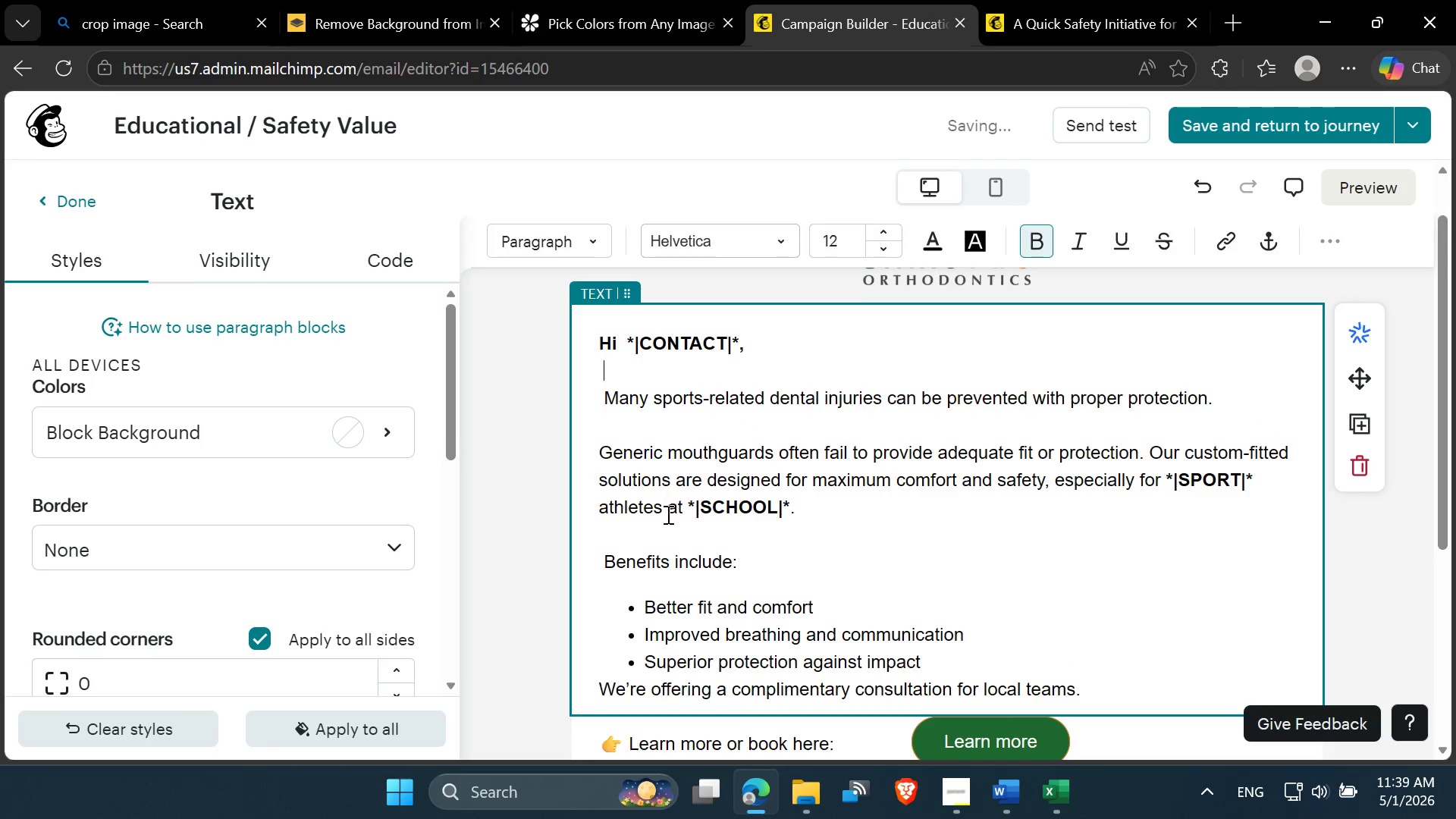 
scroll: coordinate [669, 522], scroll_direction: down, amount: 2.0
 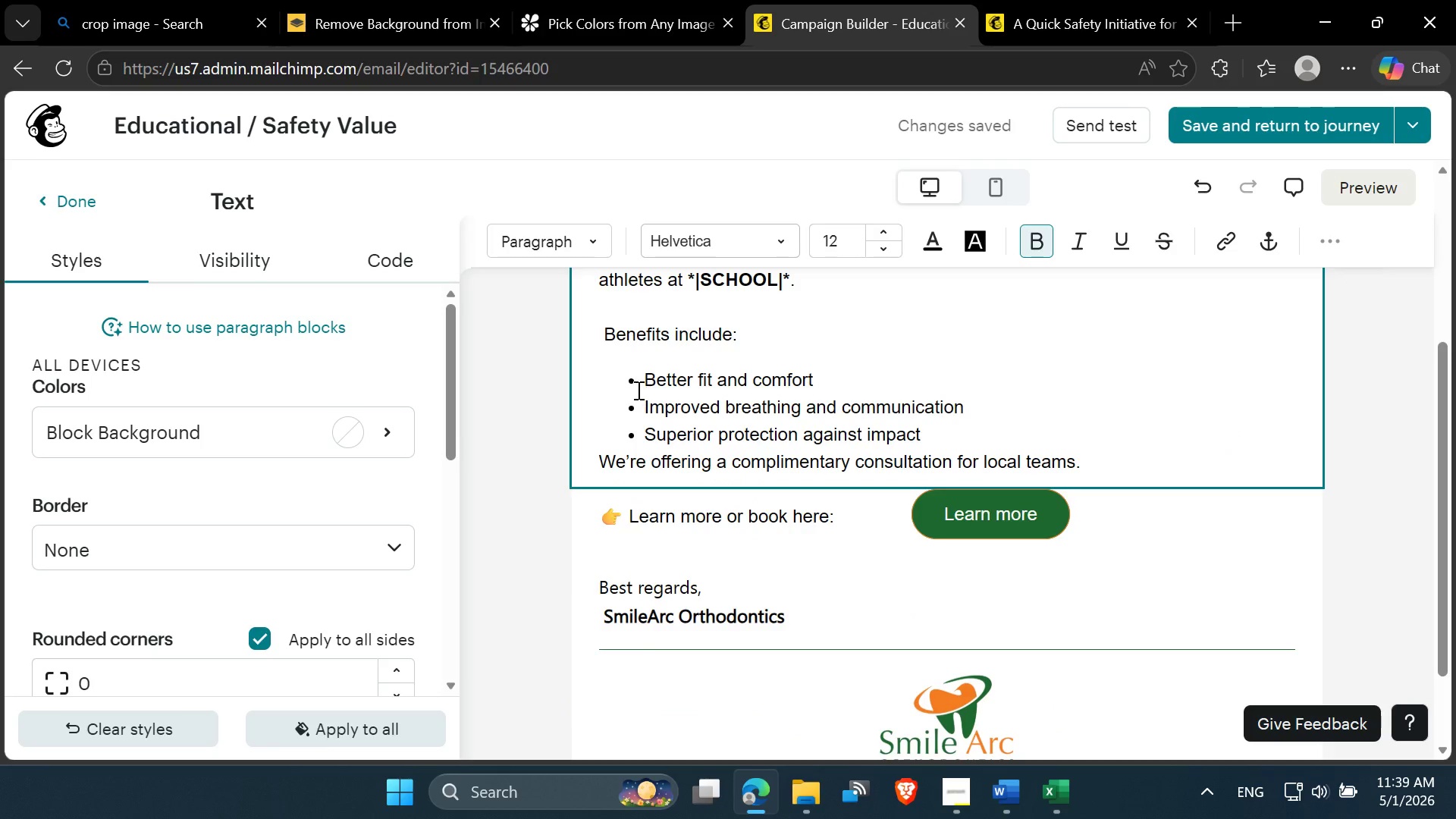 
left_click([637, 388])
 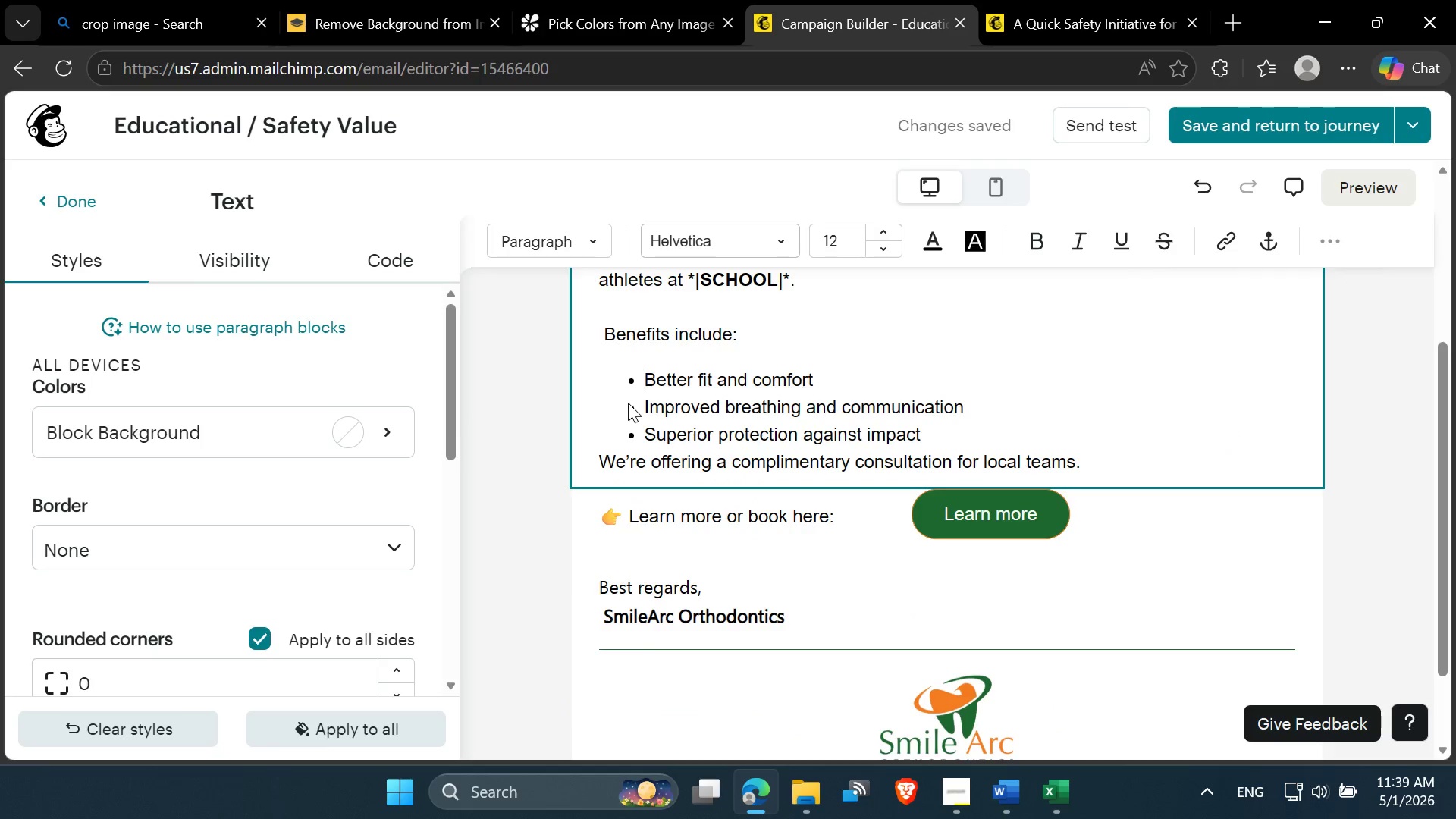 
left_click([628, 403])
 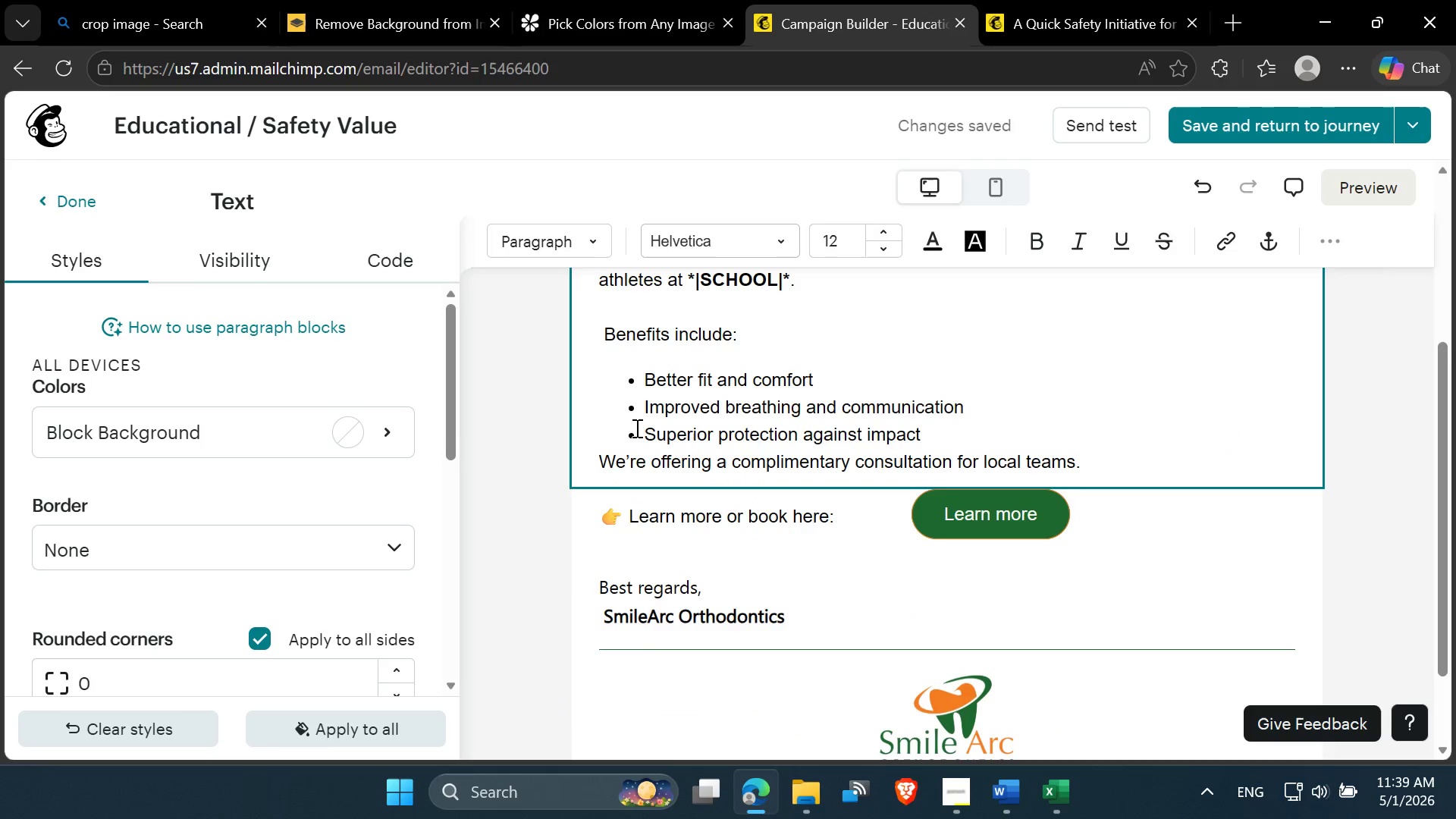 
left_click([635, 428])
 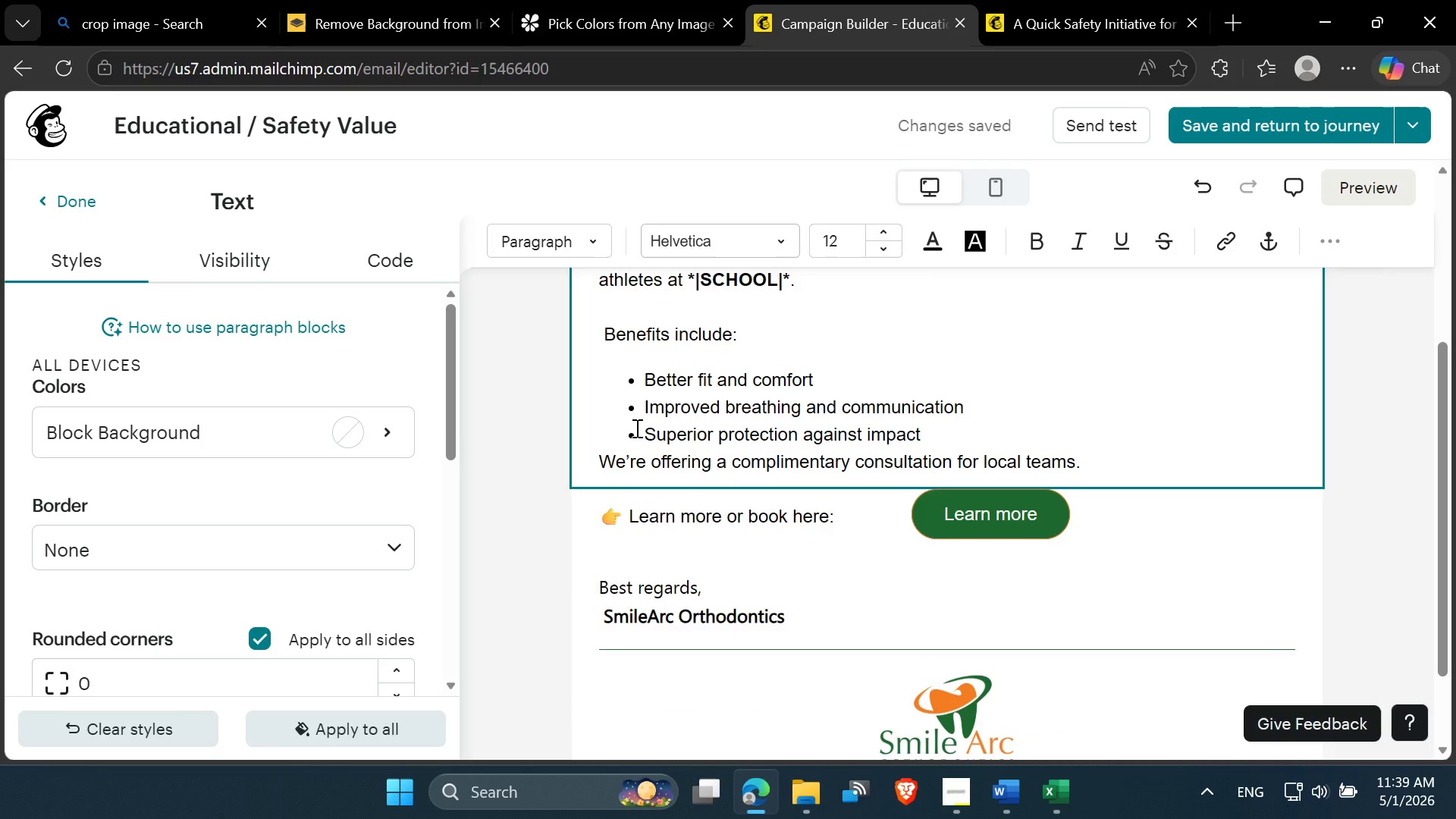 
scroll: coordinate [635, 428], scroll_direction: down, amount: 2.0
 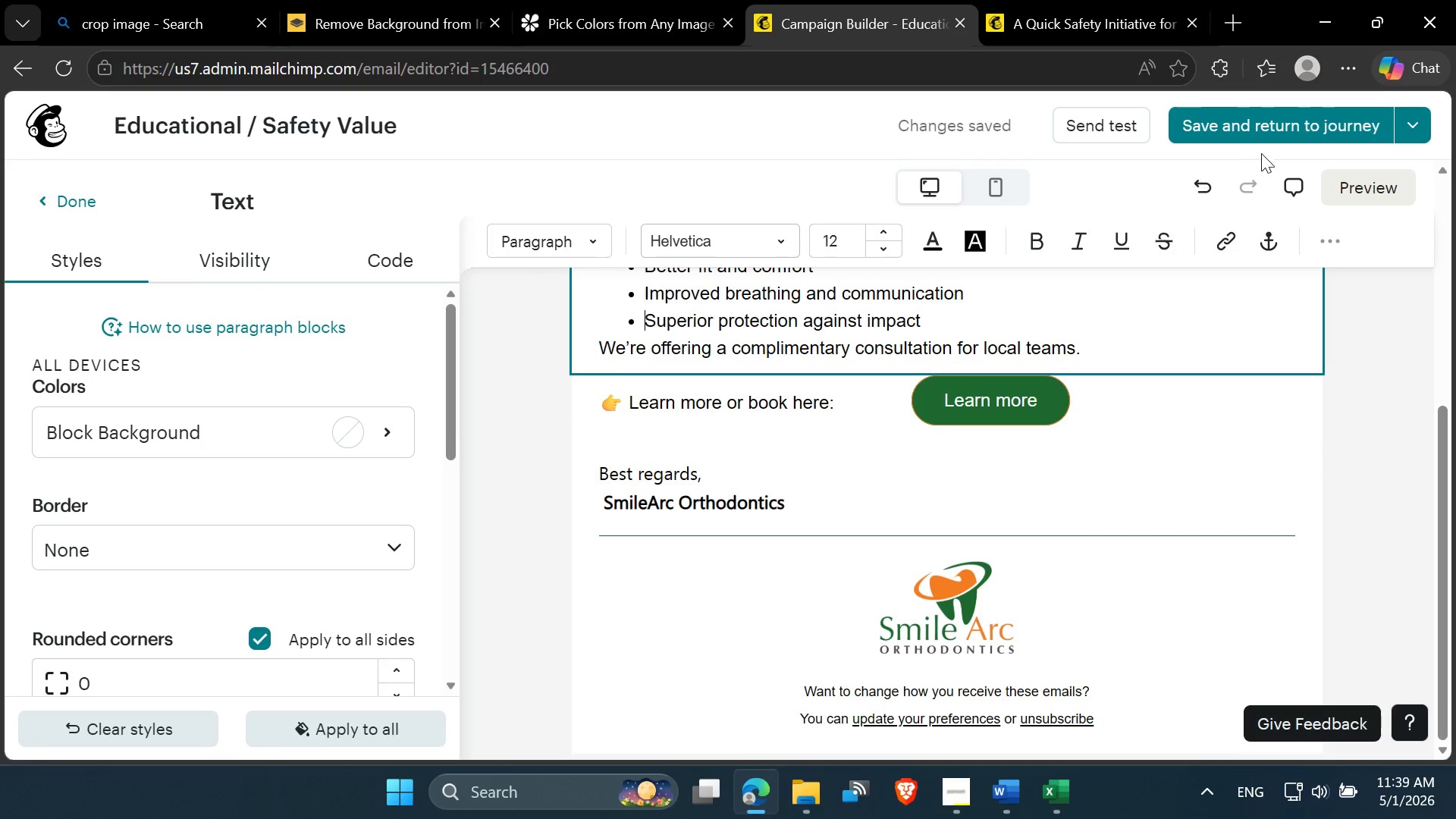 
scroll: coordinate [1170, 391], scroll_direction: up, amount: 3.0
 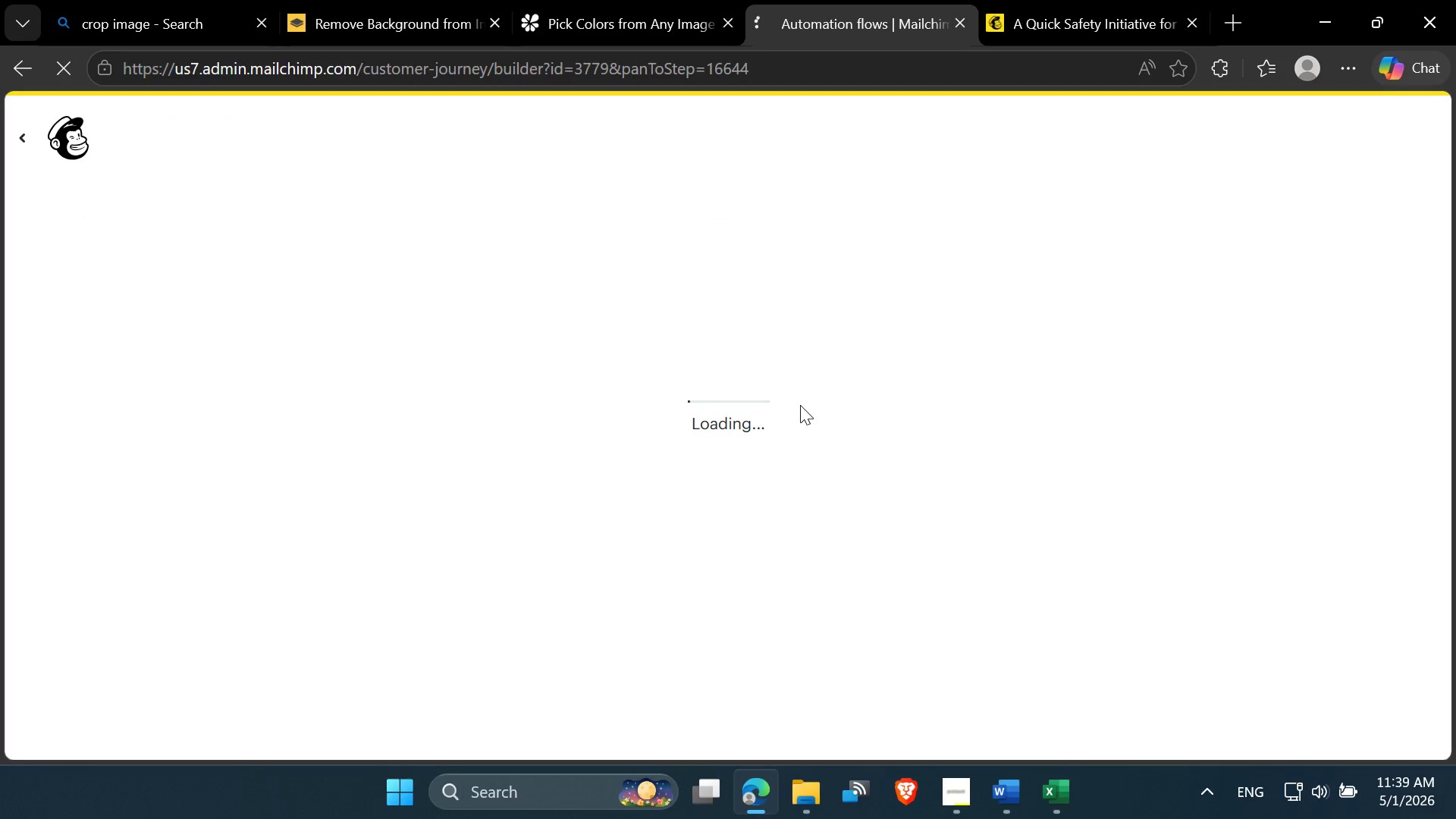 
wait(10.29)
 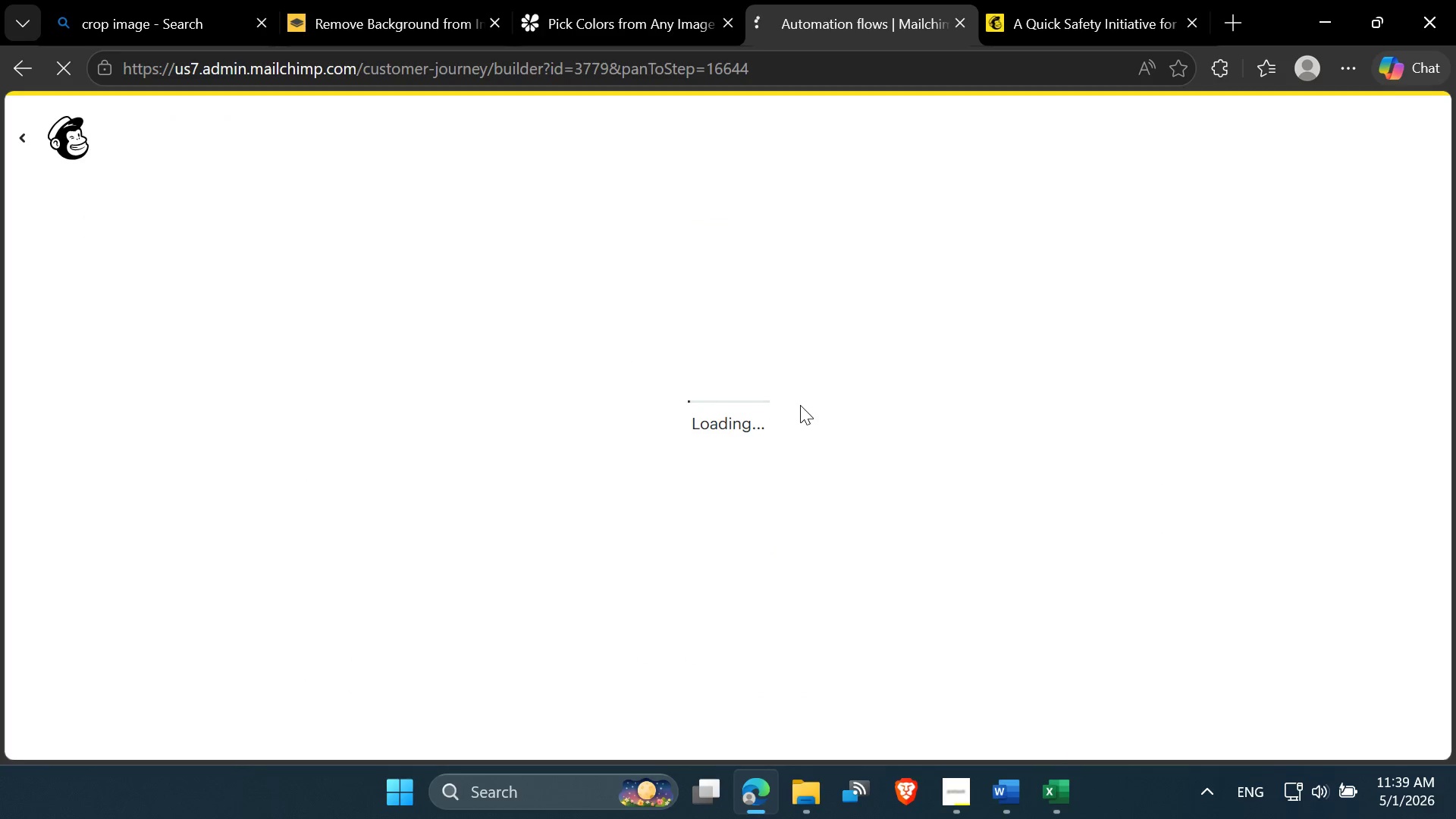 
left_click([1002, 808])
 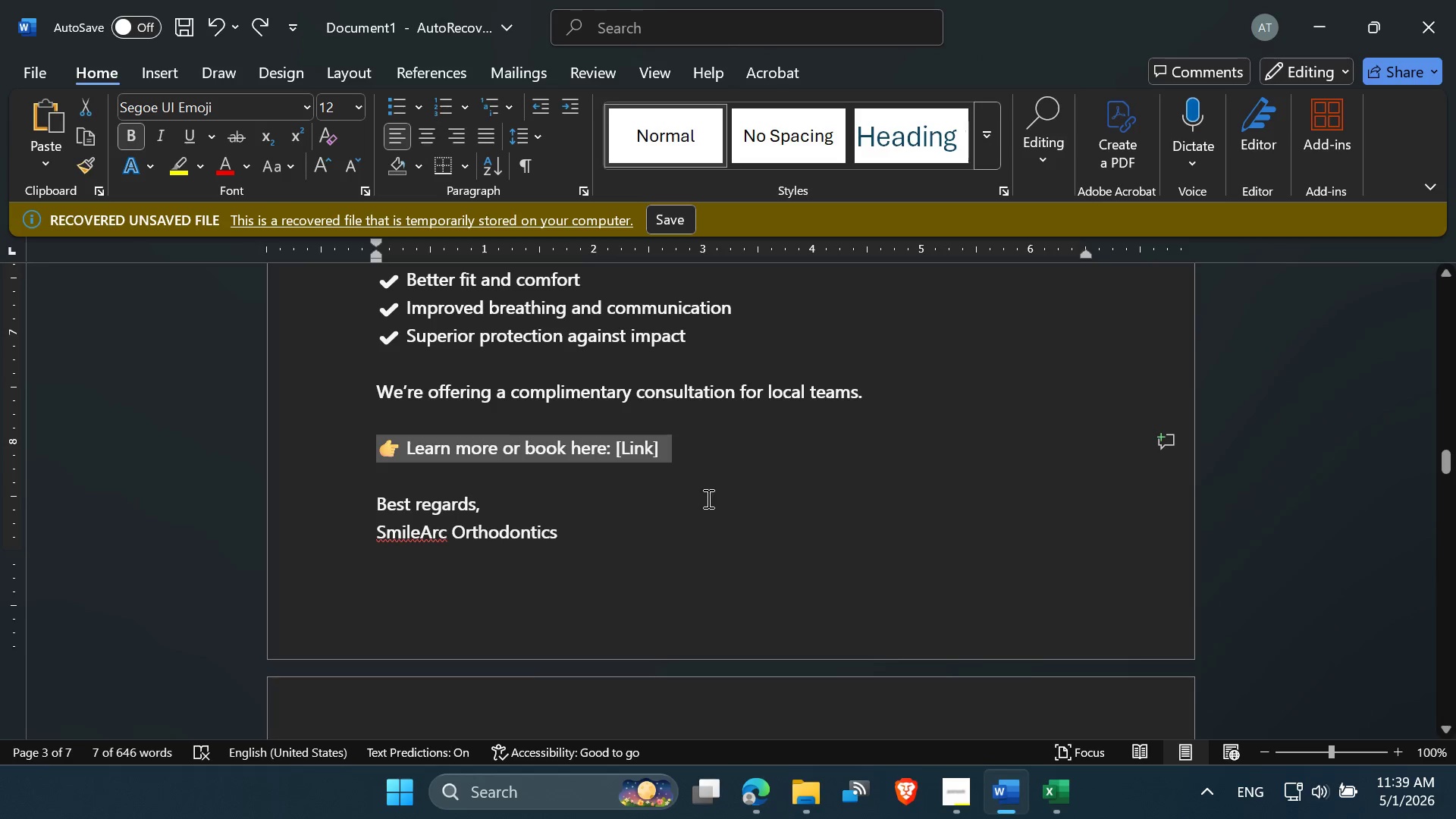 
scroll: coordinate [1019, 627], scroll_direction: down, amount: 11.0
 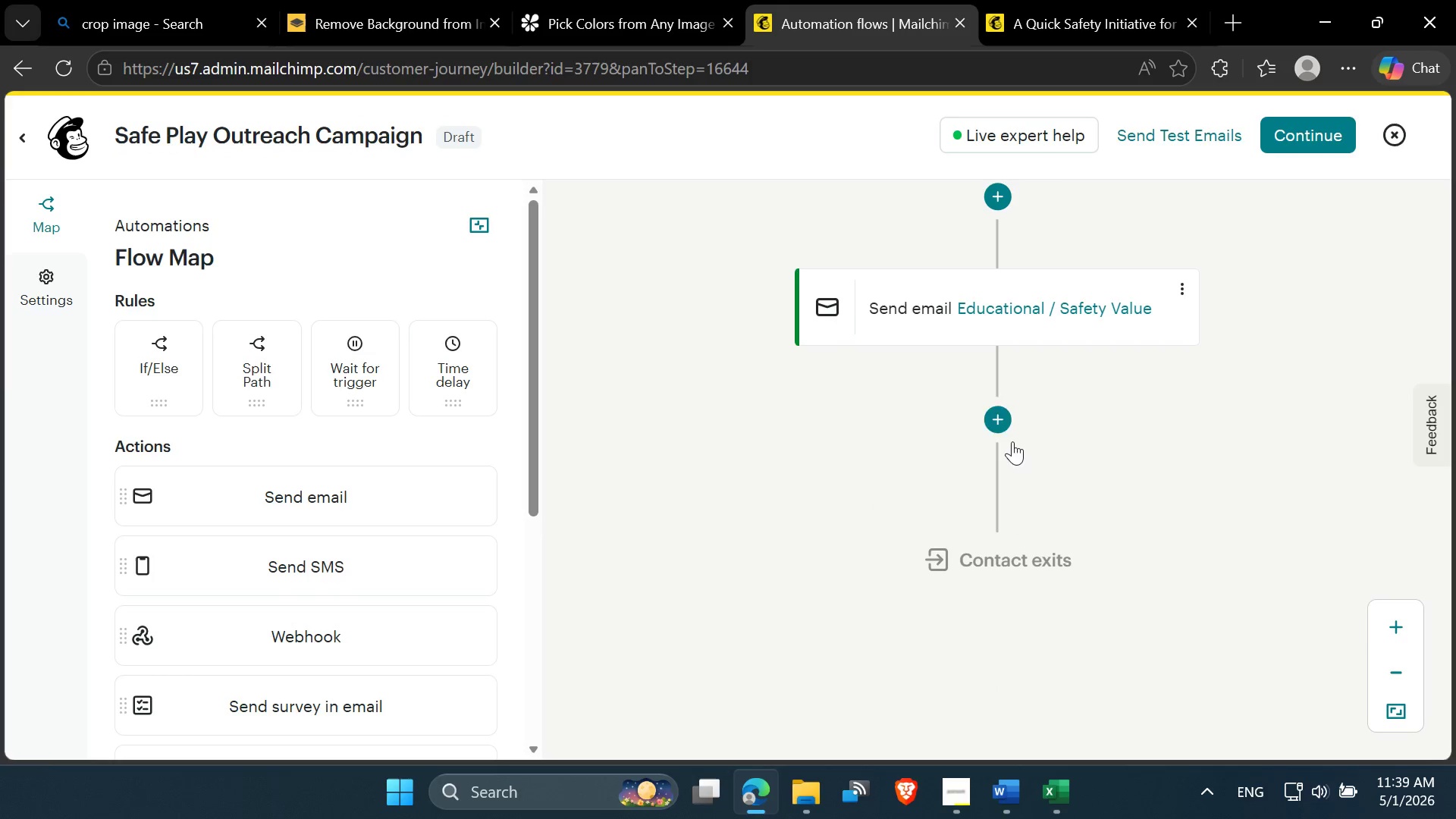 
left_click([999, 423])
 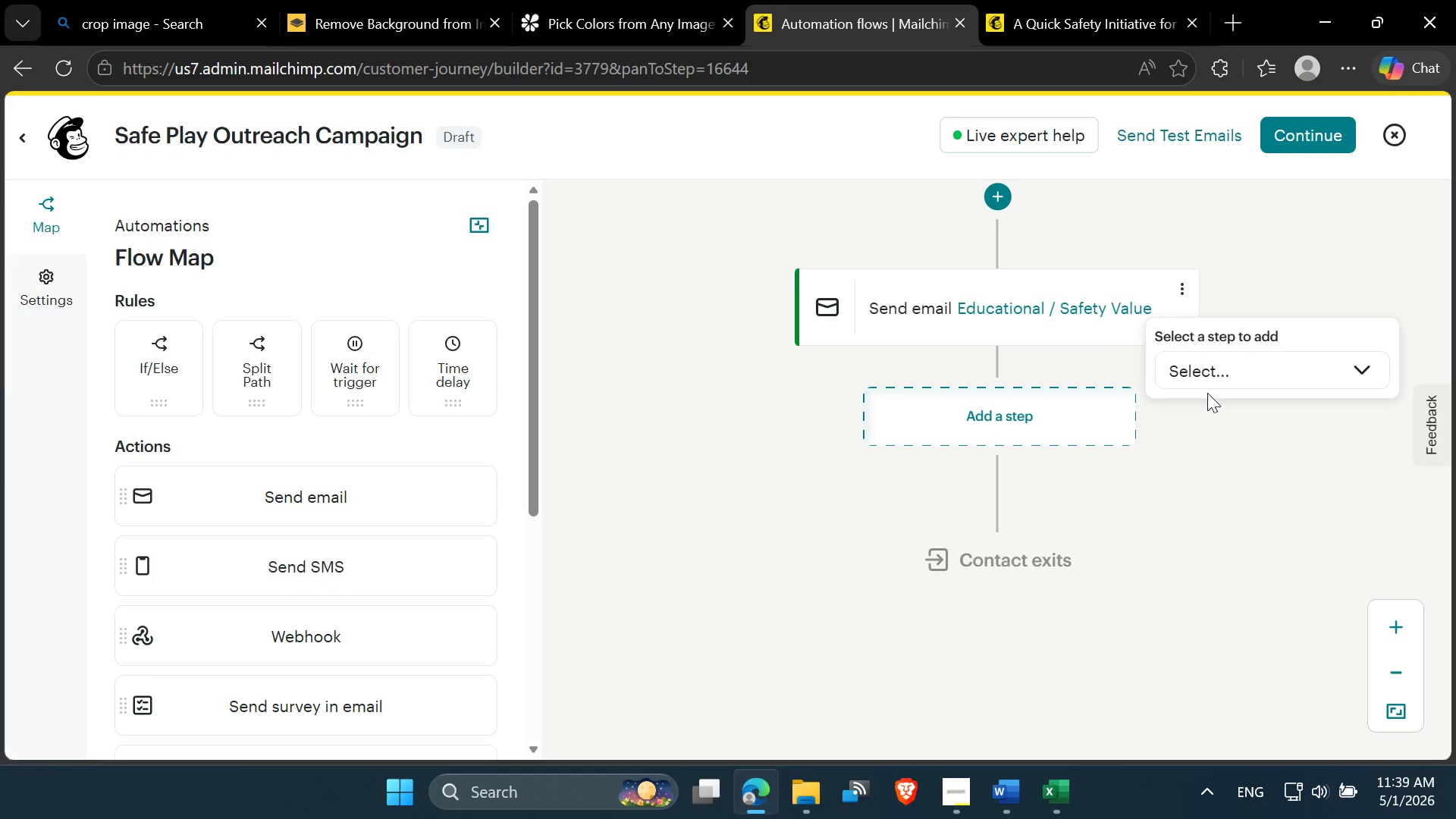 
left_click([1219, 368])
 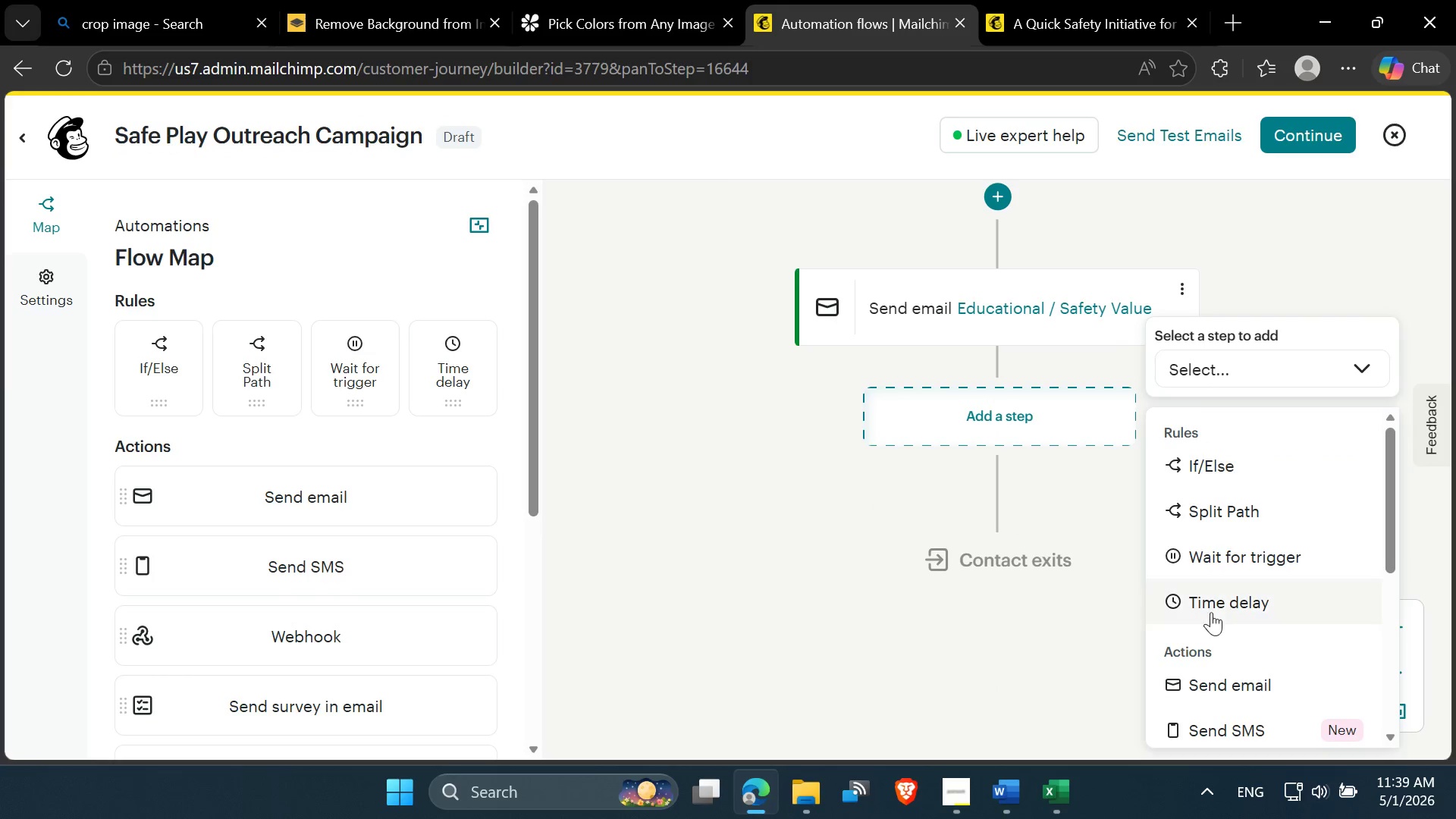 
left_click([1211, 609])
 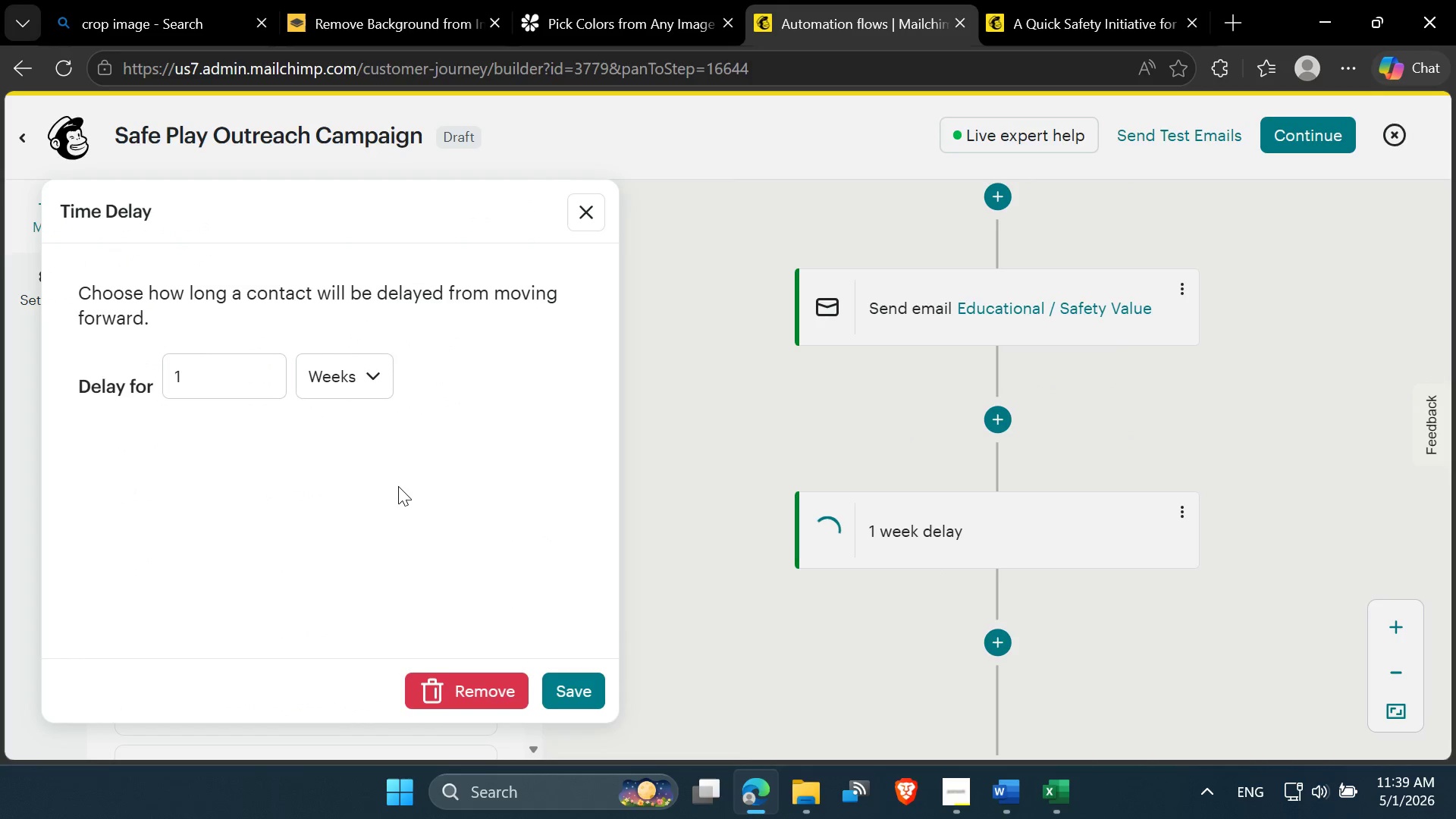 
left_click_drag(start_coordinate=[213, 379], to_coordinate=[177, 371])
 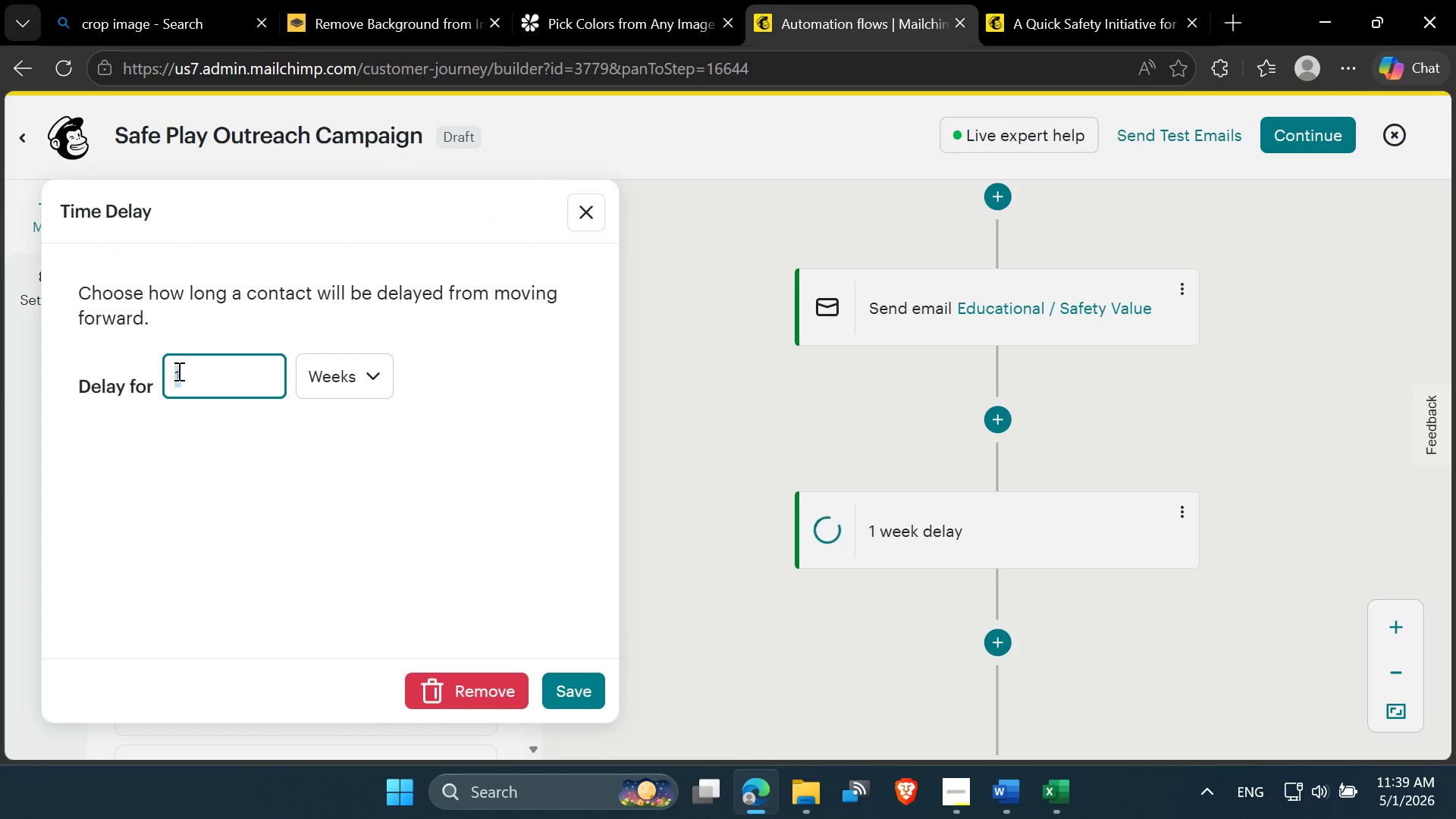 
scroll: coordinate [178, 371], scroll_direction: up, amount: 3.0
 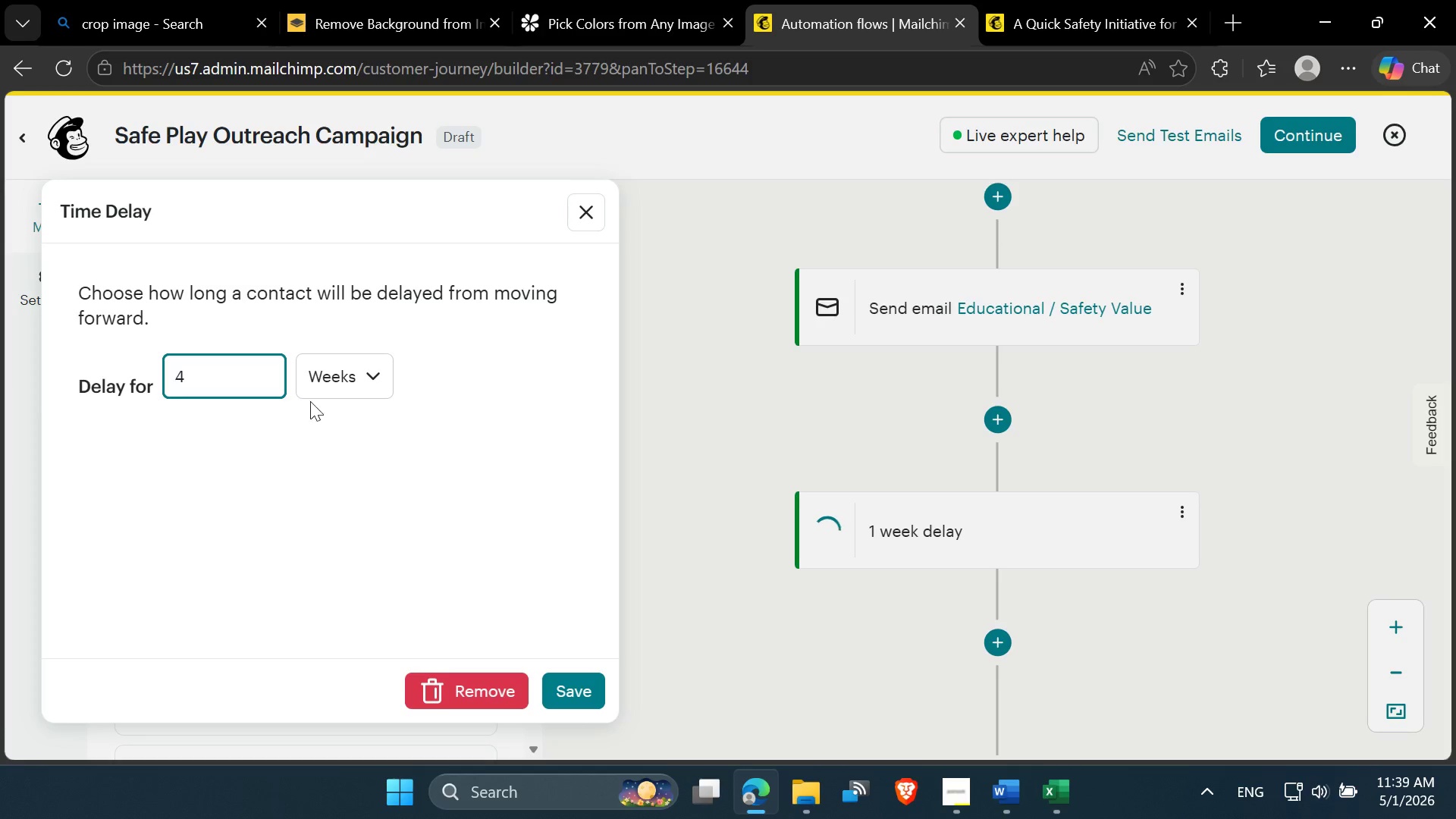 
left_click([331, 378])
 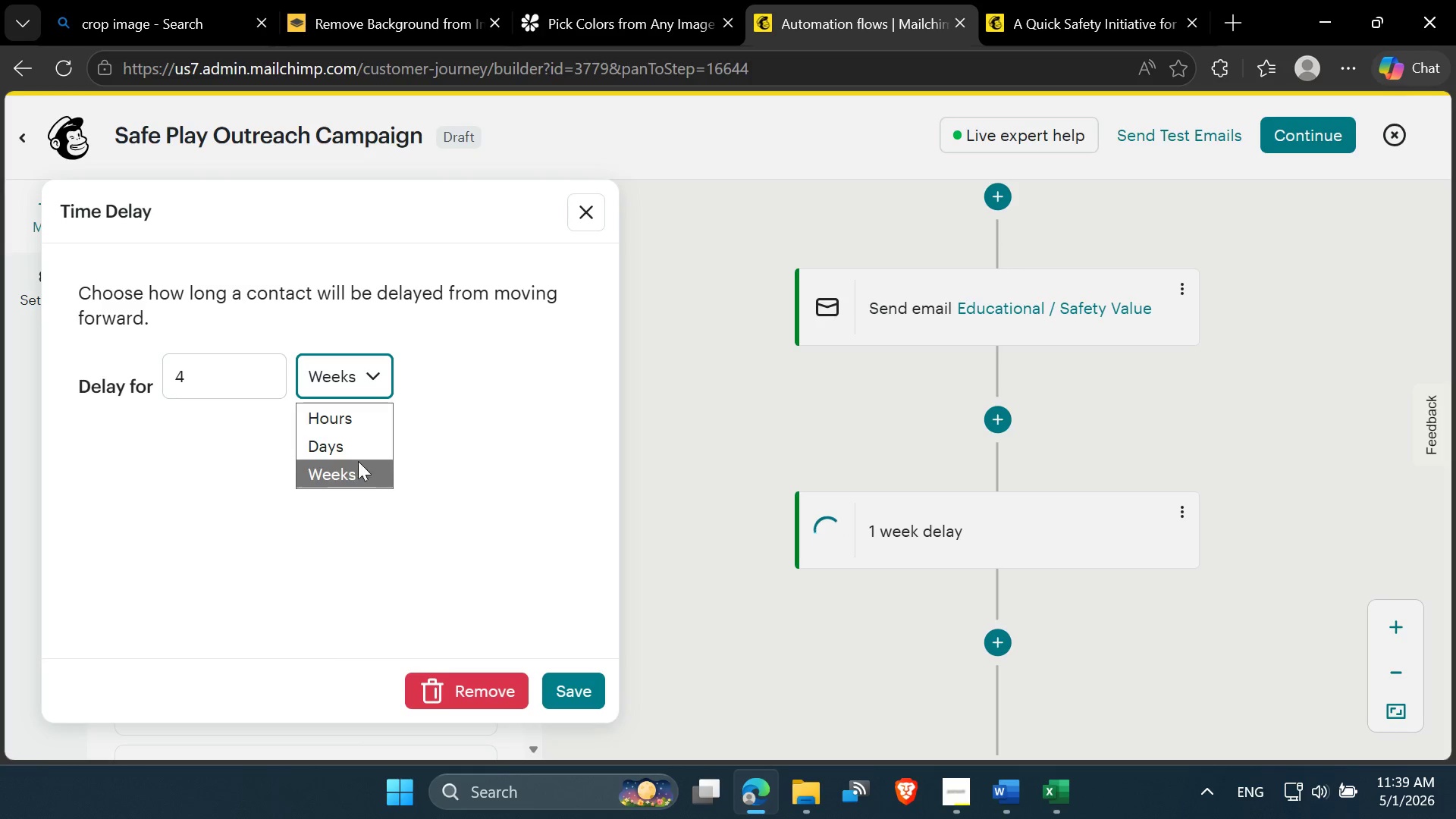 
left_click([356, 444])
 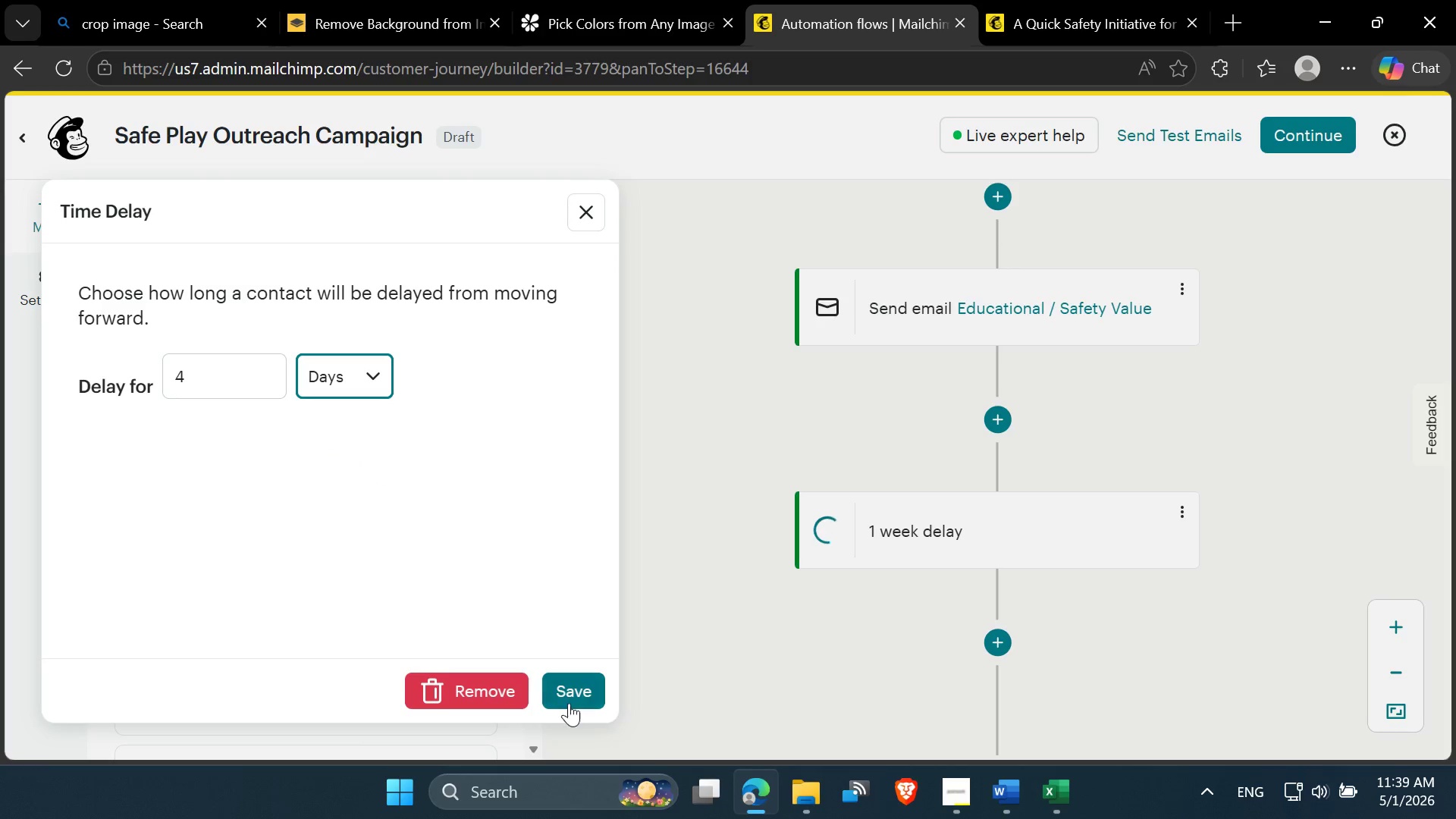 
left_click([569, 684])
 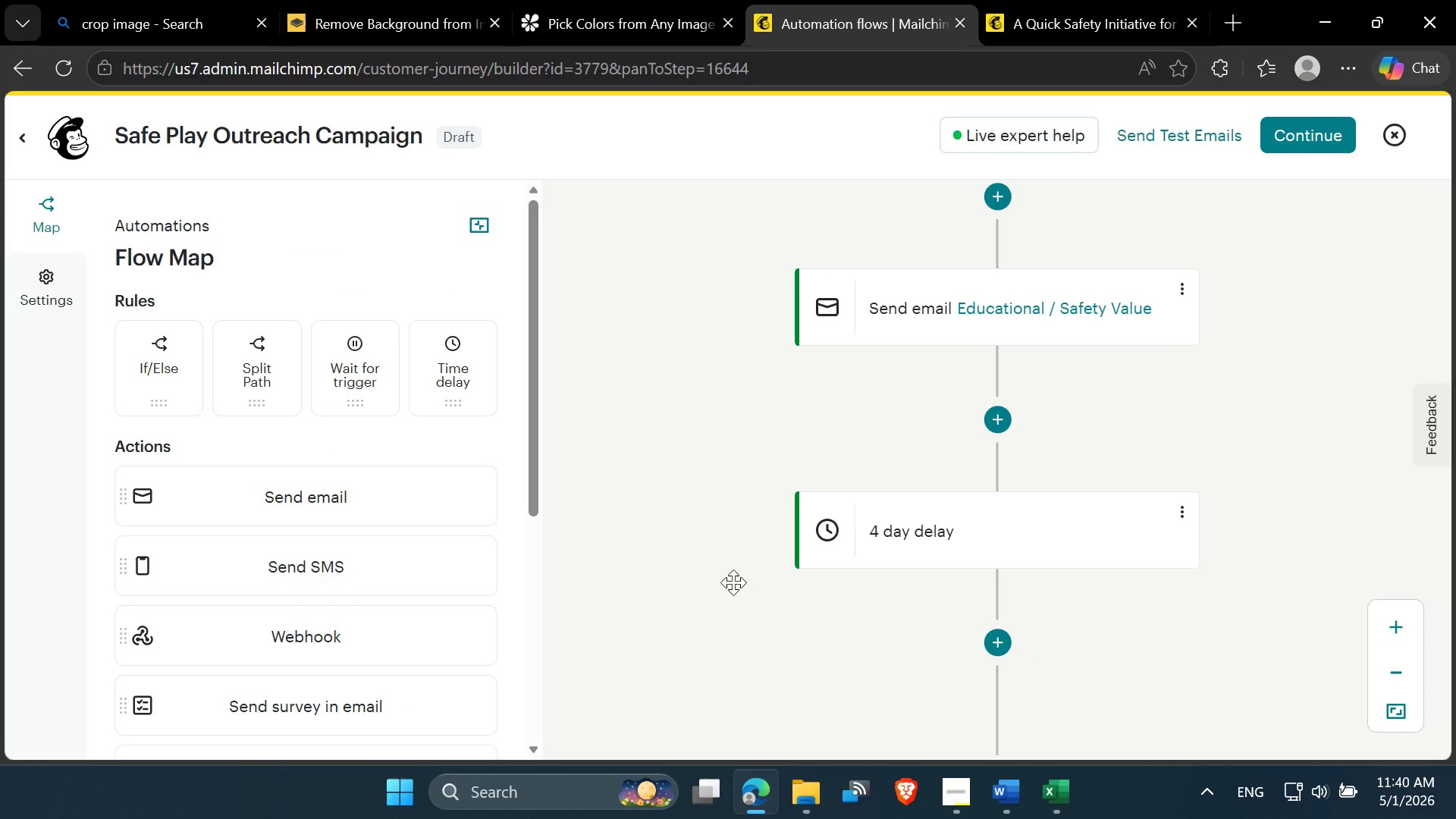 
left_click([1021, 654])
 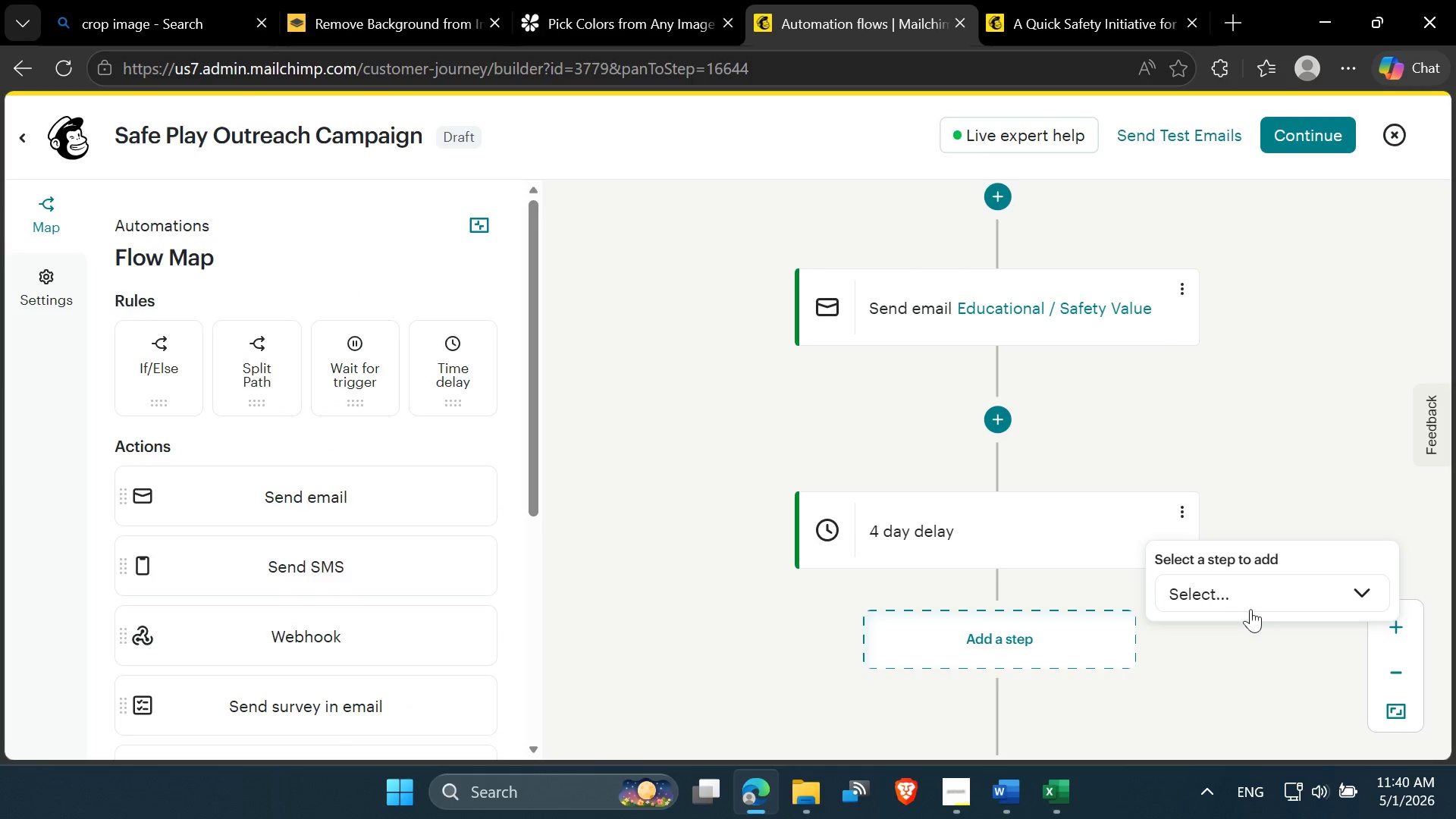 
left_click([1222, 581])
 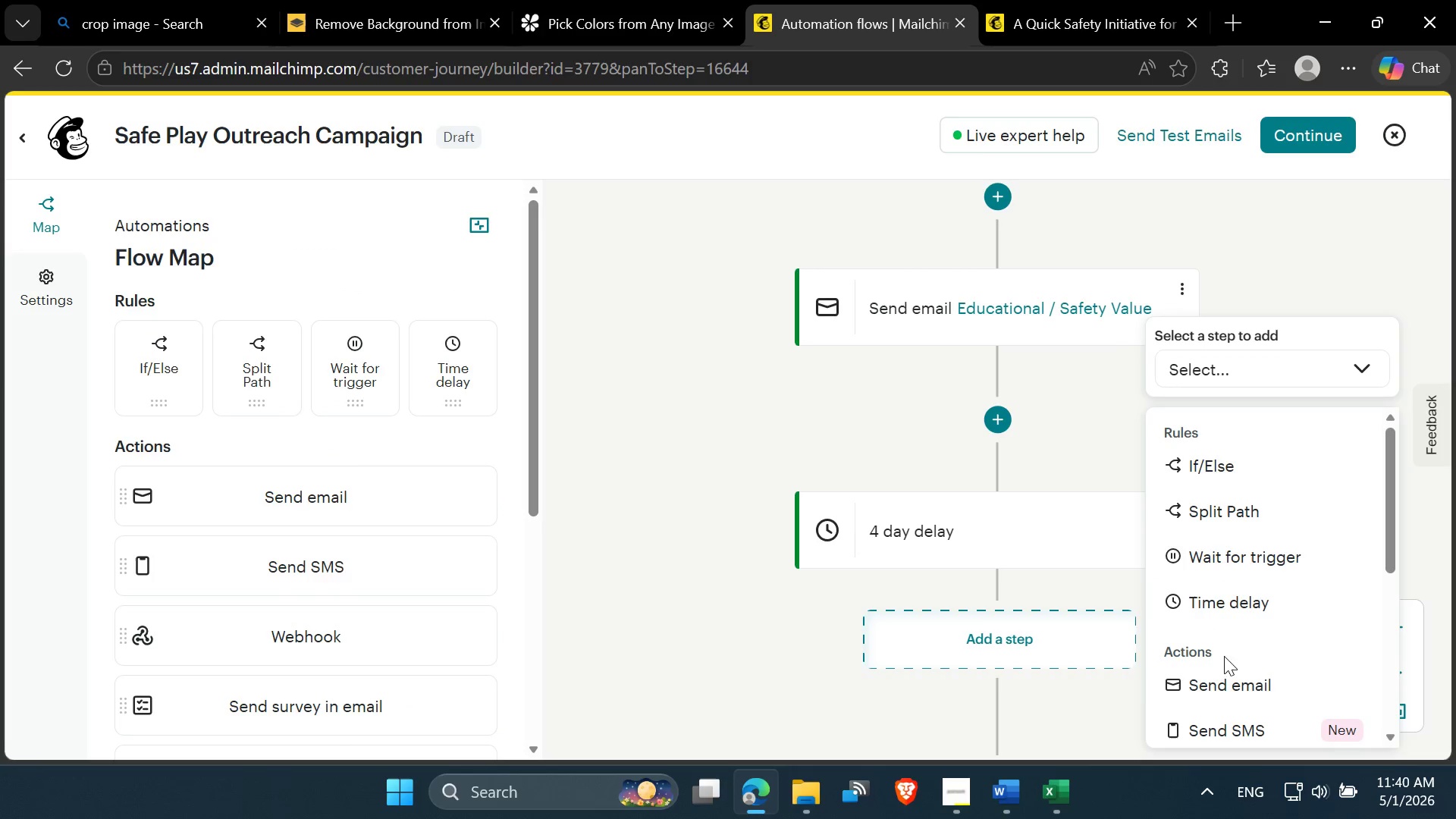 
left_click([1225, 689])
 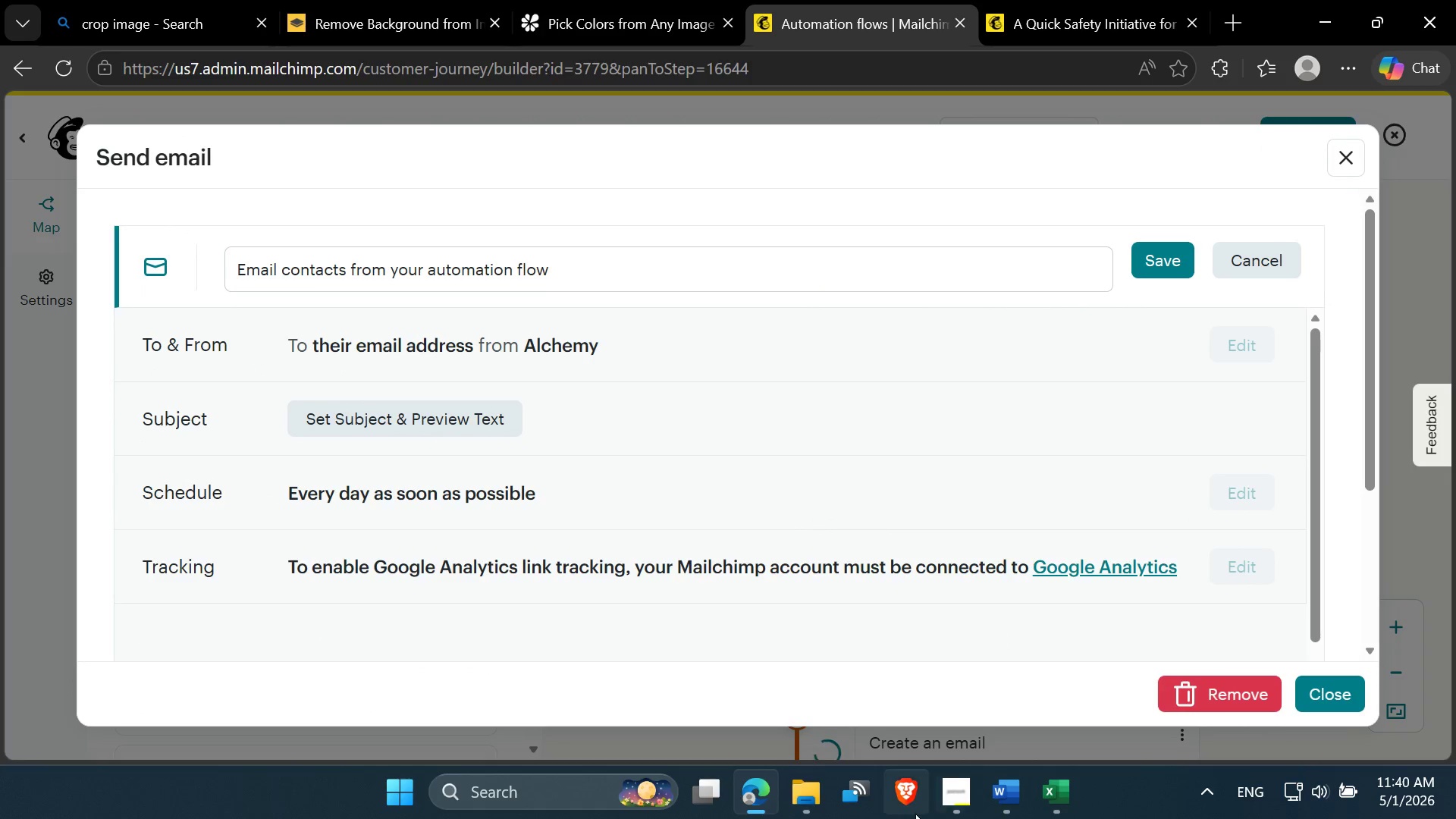 
wait(9.06)
 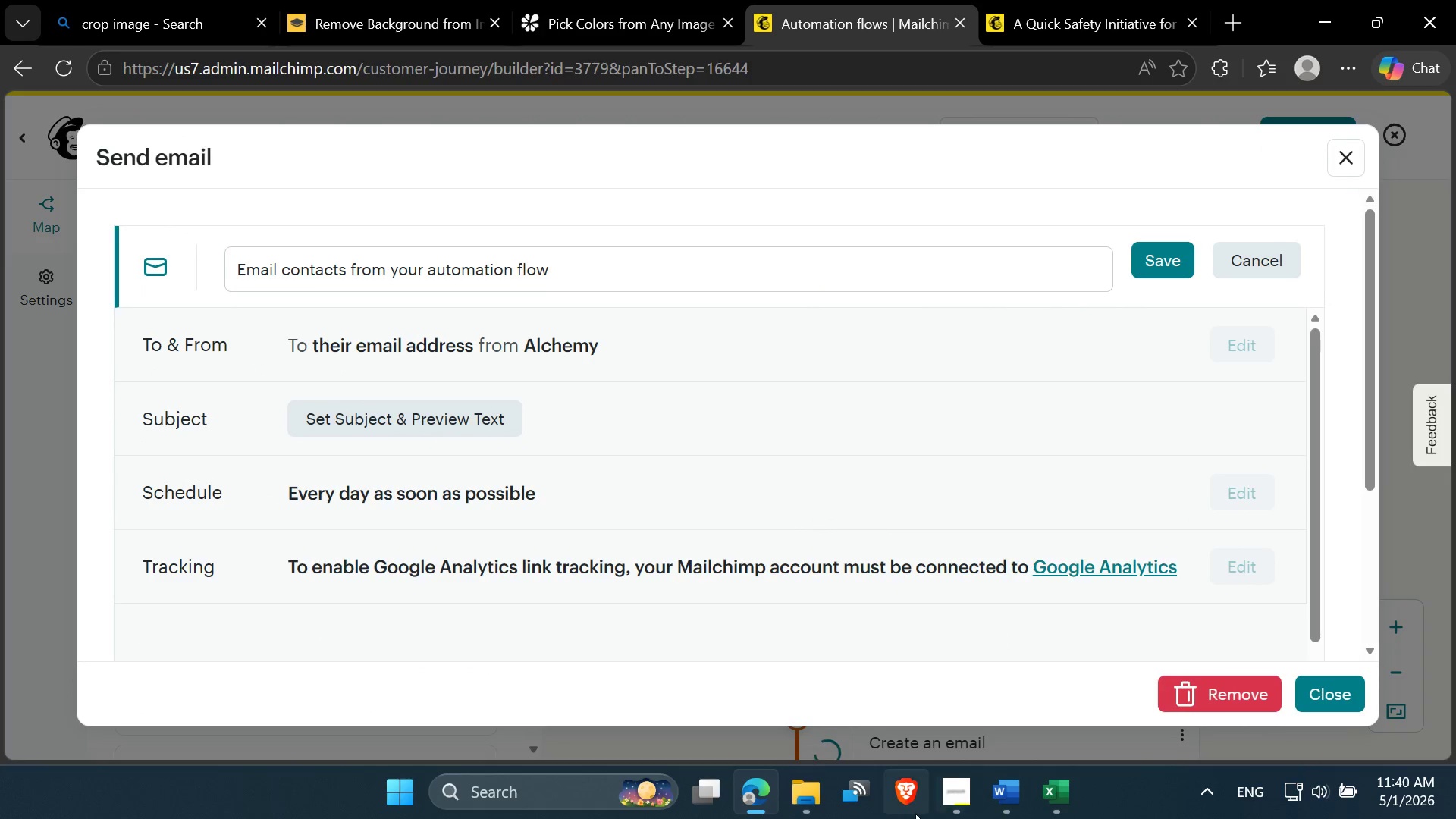 
left_click_drag(start_coordinate=[441, 506], to_coordinate=[807, 512])
 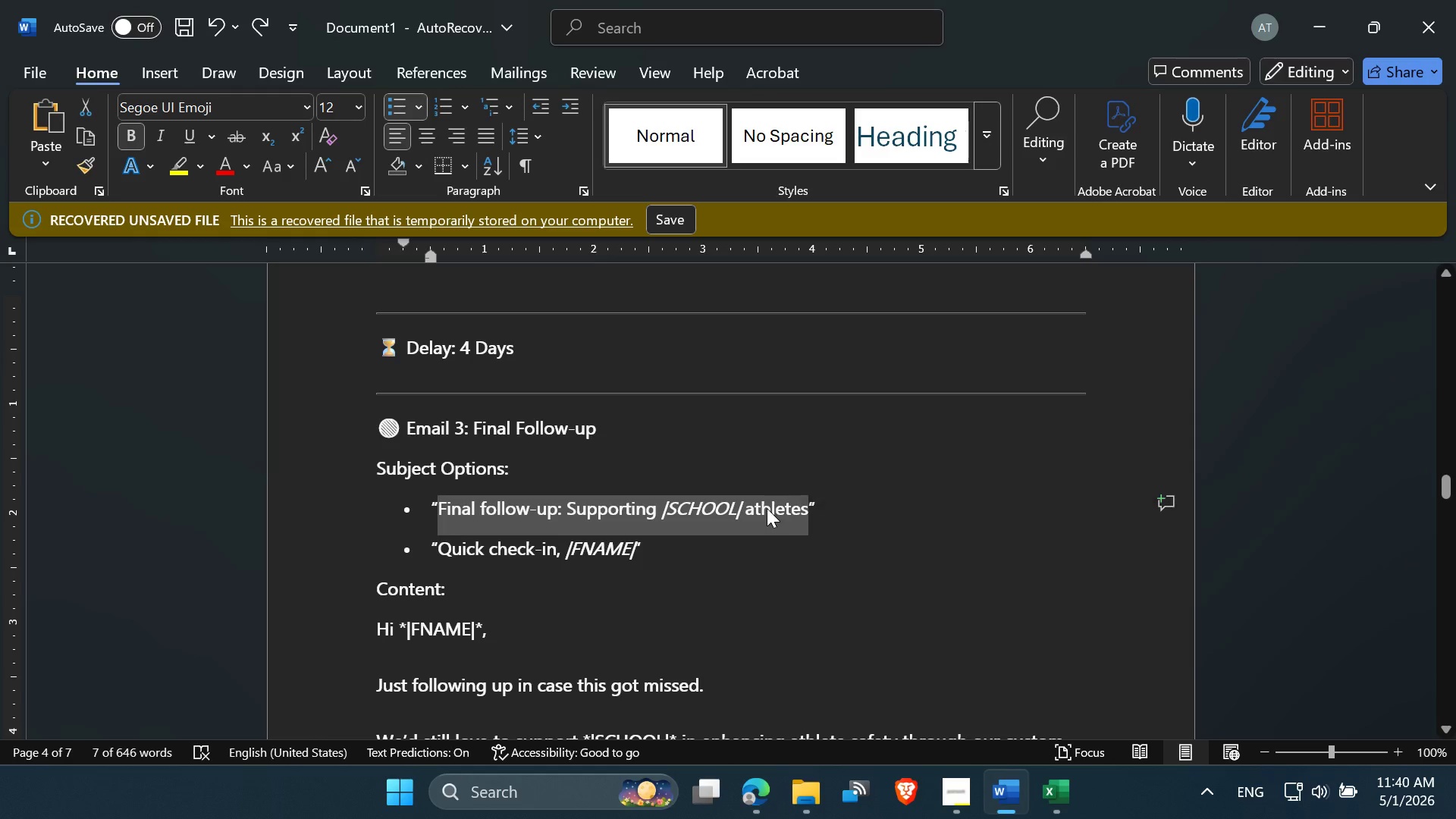 
 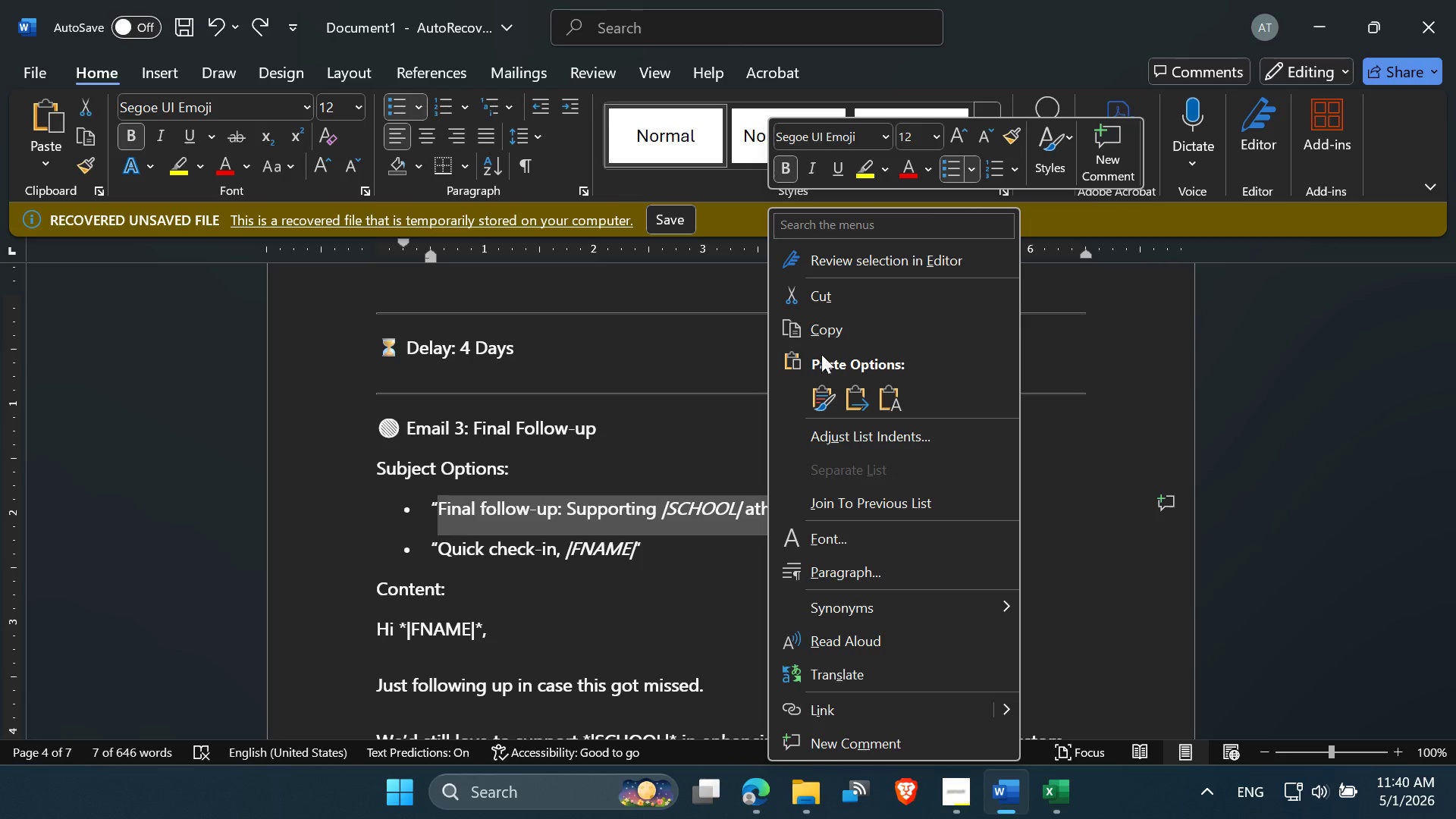 
right_click([767, 508])
 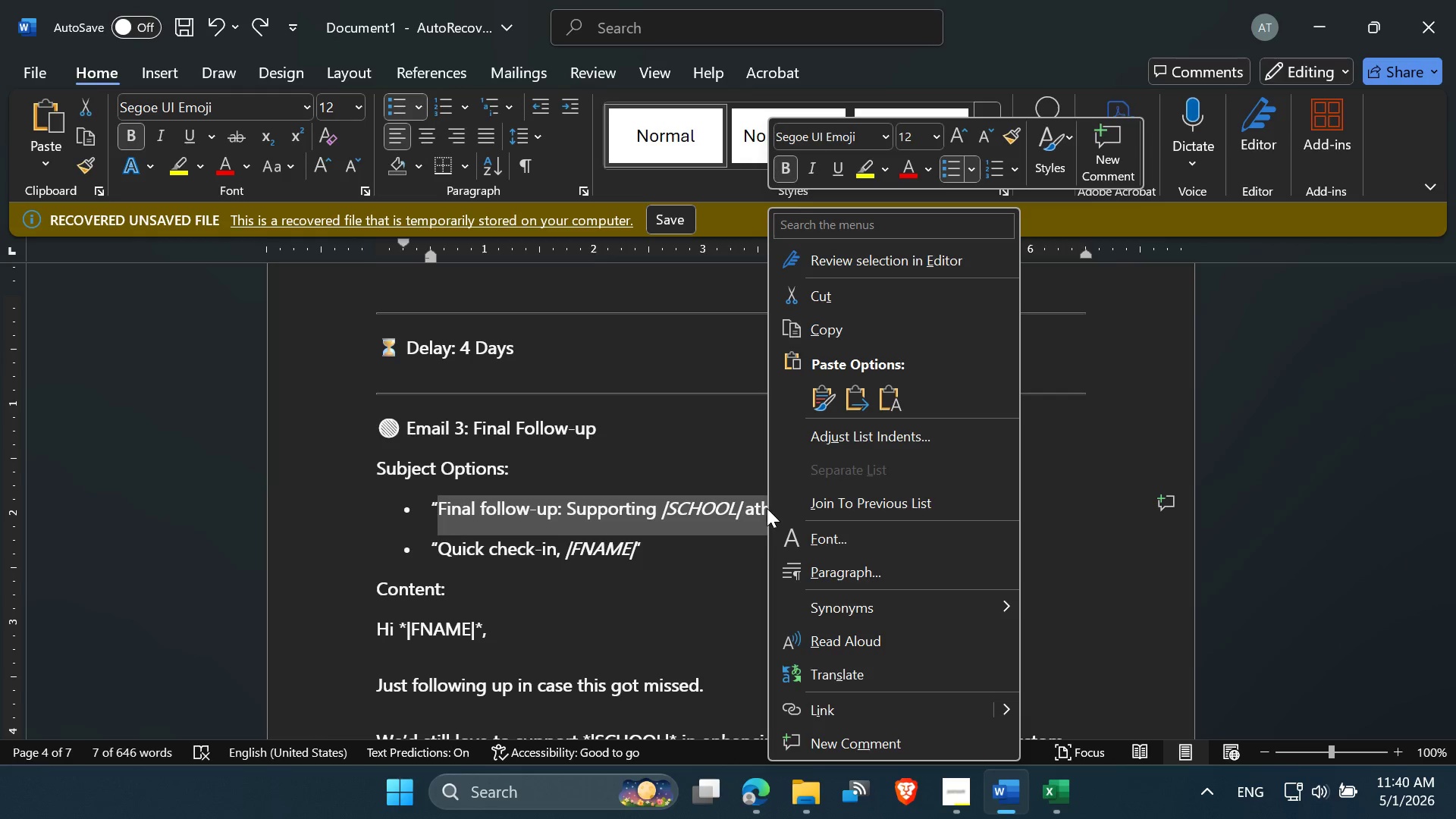 
left_click([821, 328])
 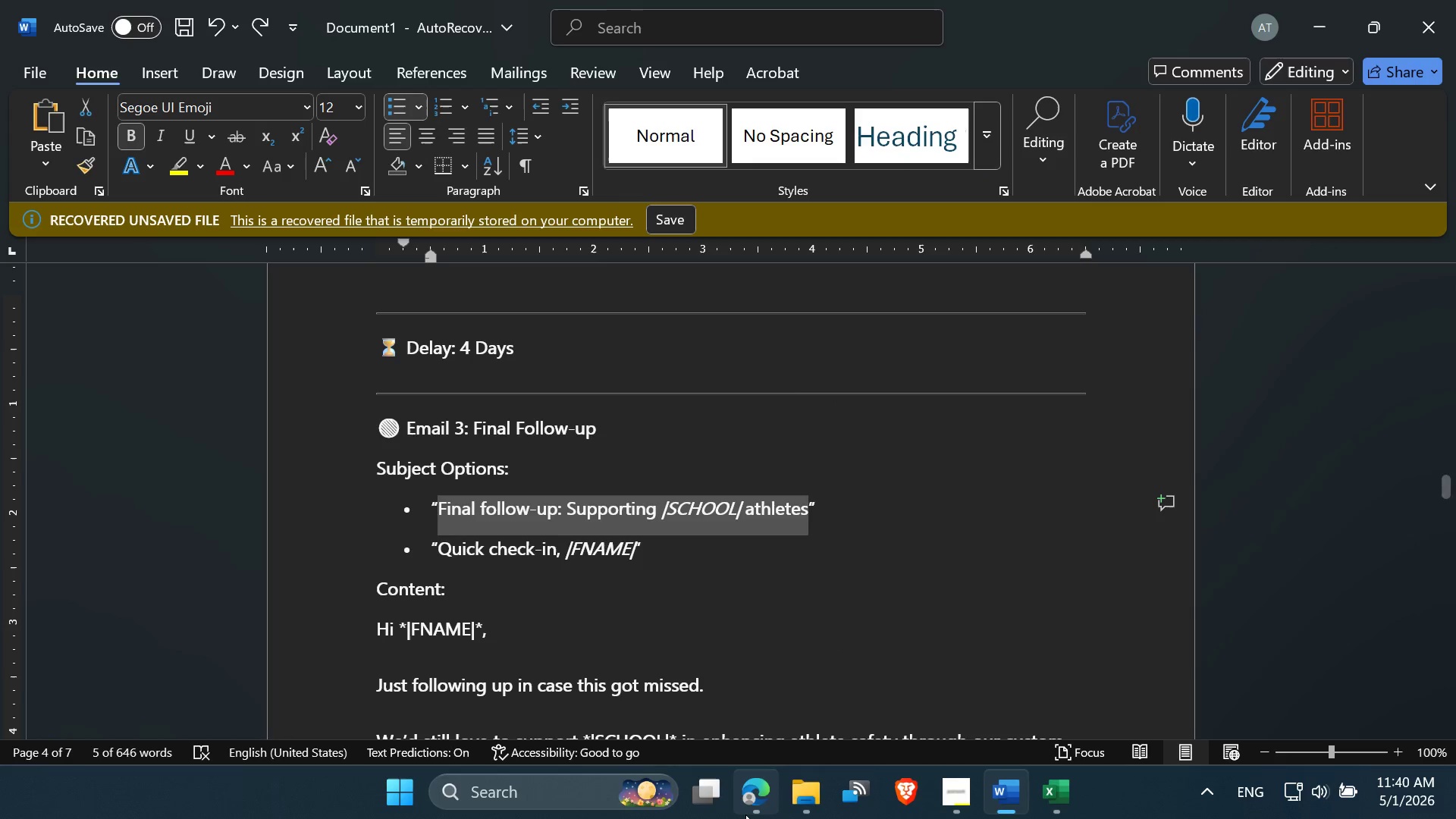 
left_click([745, 818])
 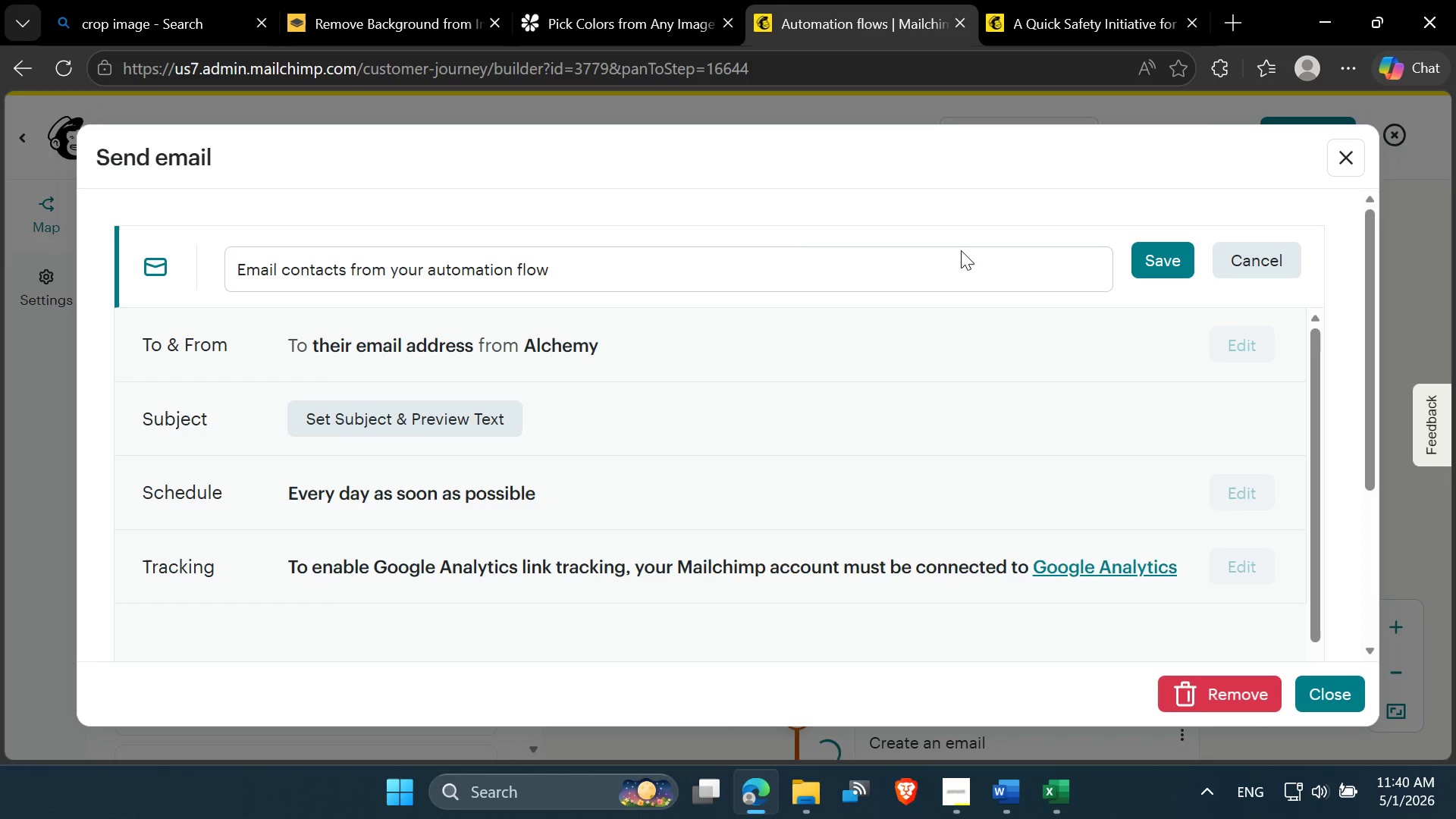 
left_click([676, 262])
 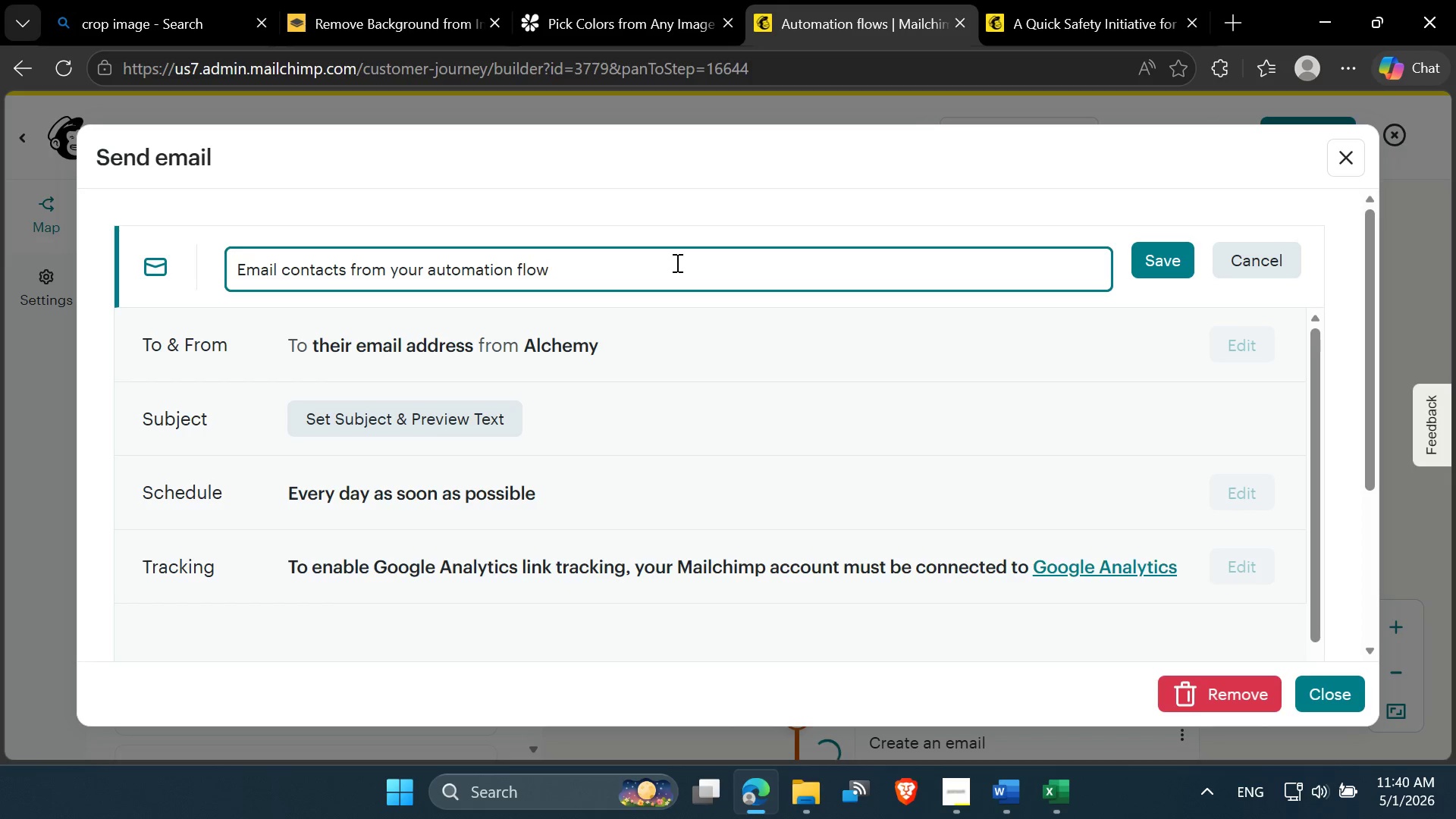 
key(Control+A)
 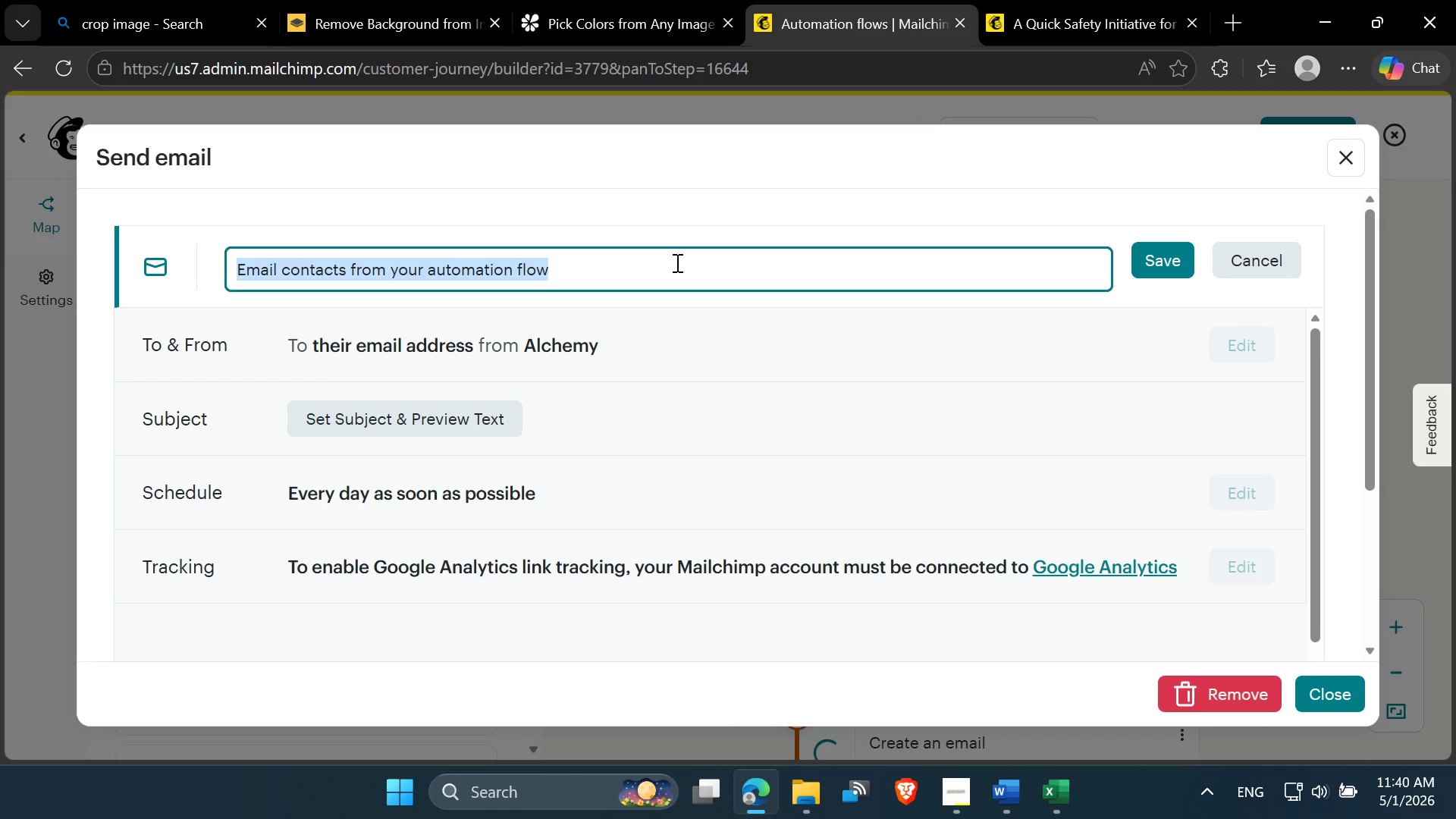 
key(Control+V)
 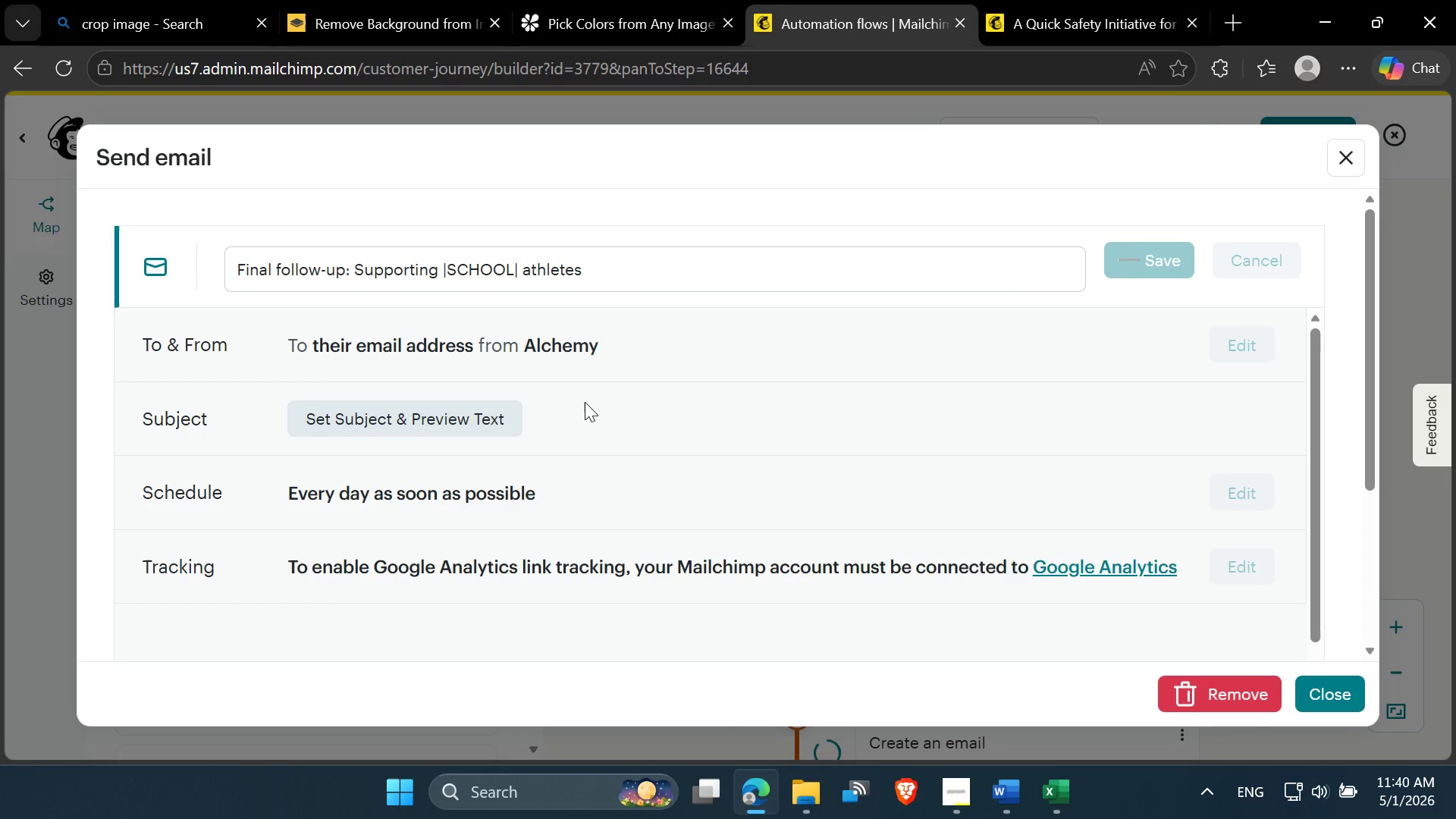 
wait(5.55)
 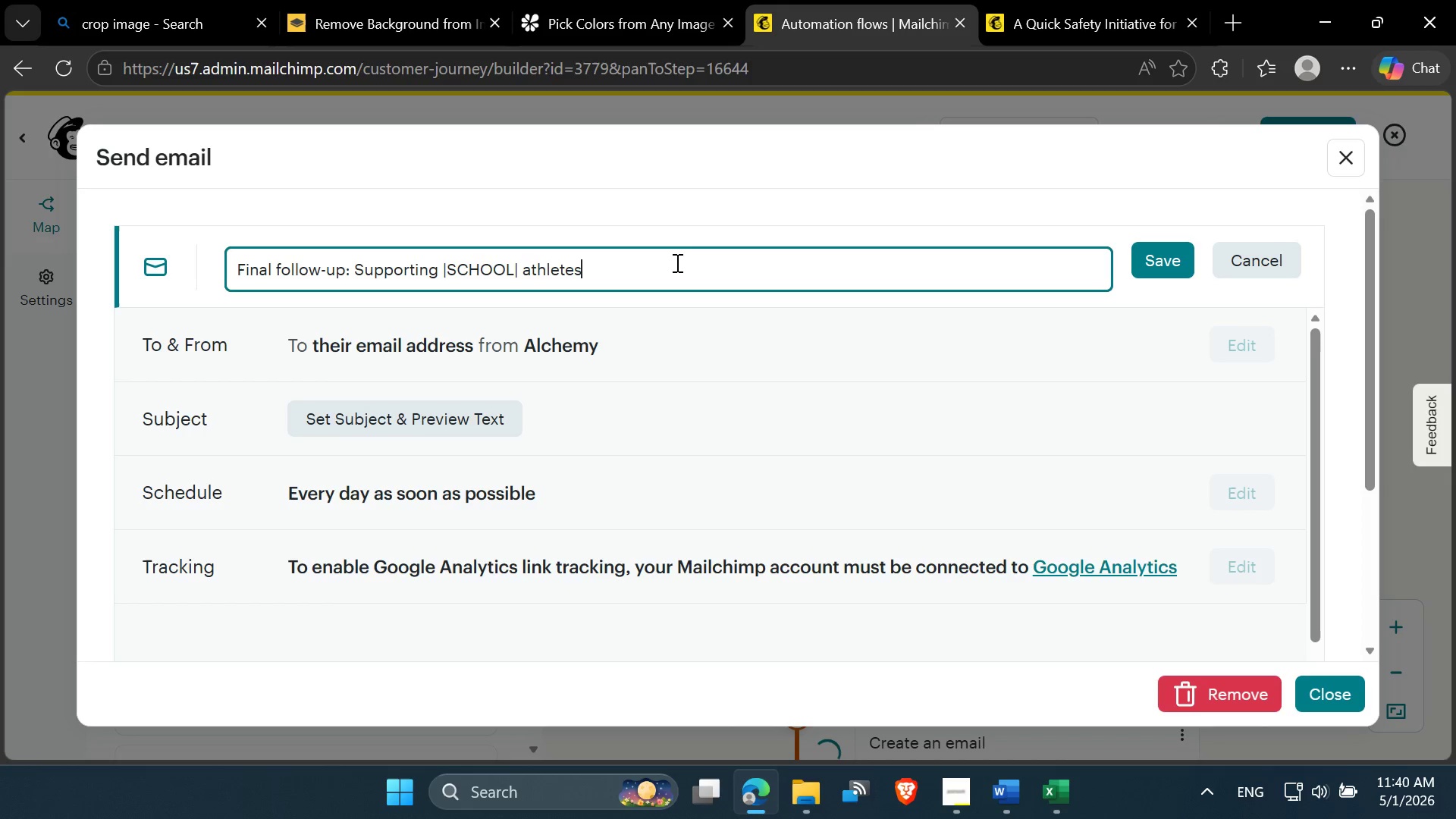 
left_click([665, 269])
 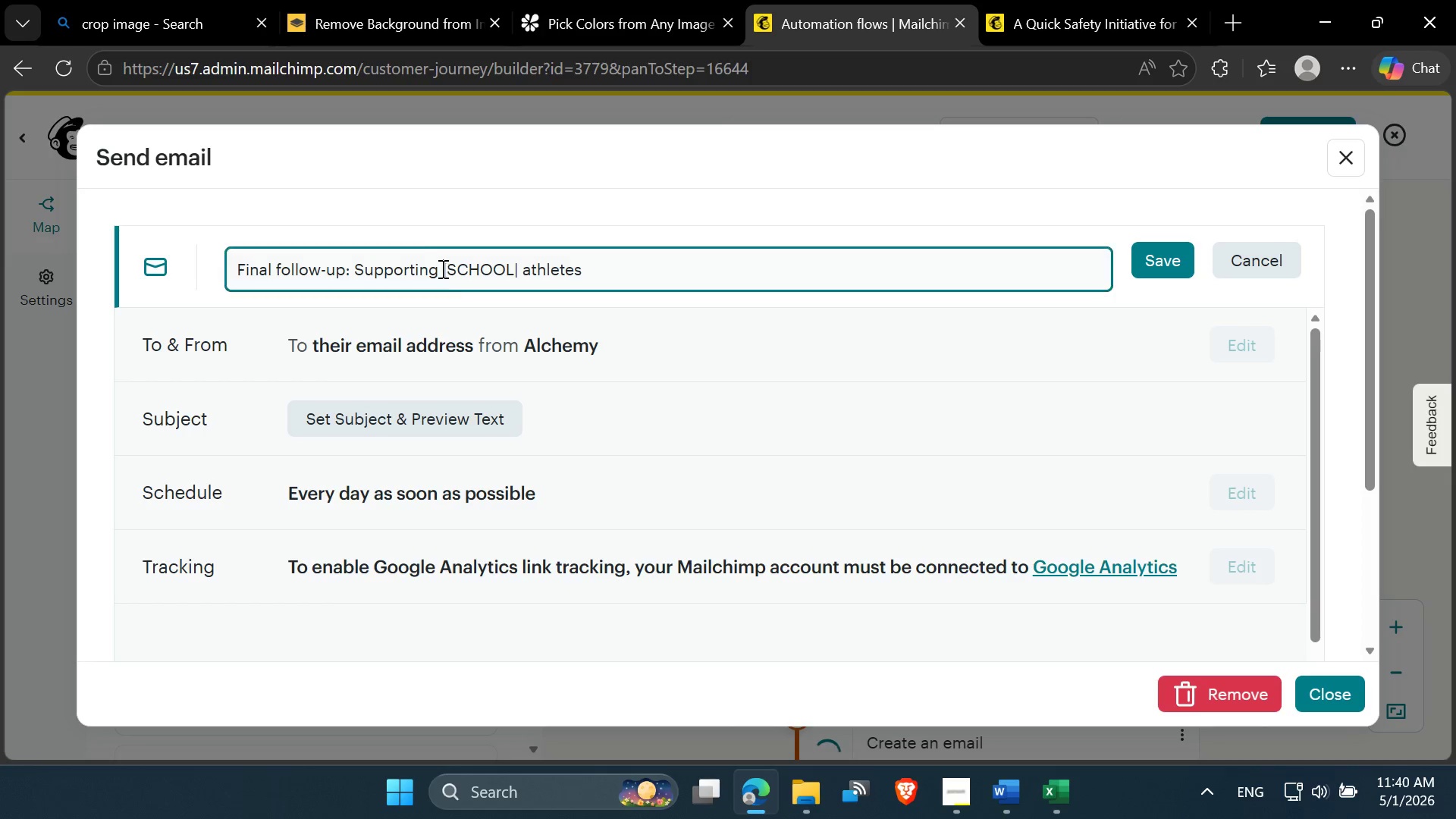 
key(Shift+8)
 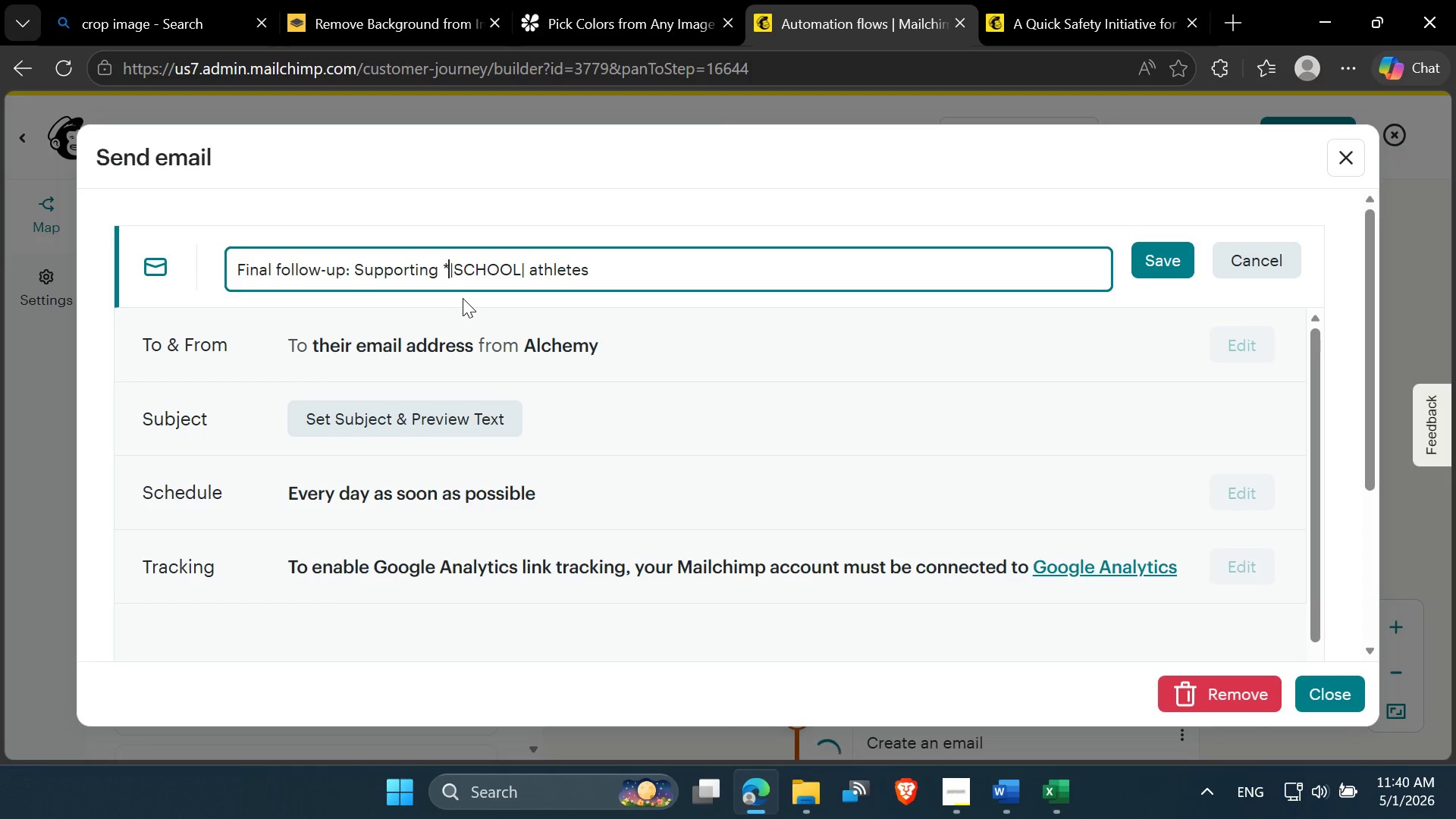 
key(ArrowRight)
 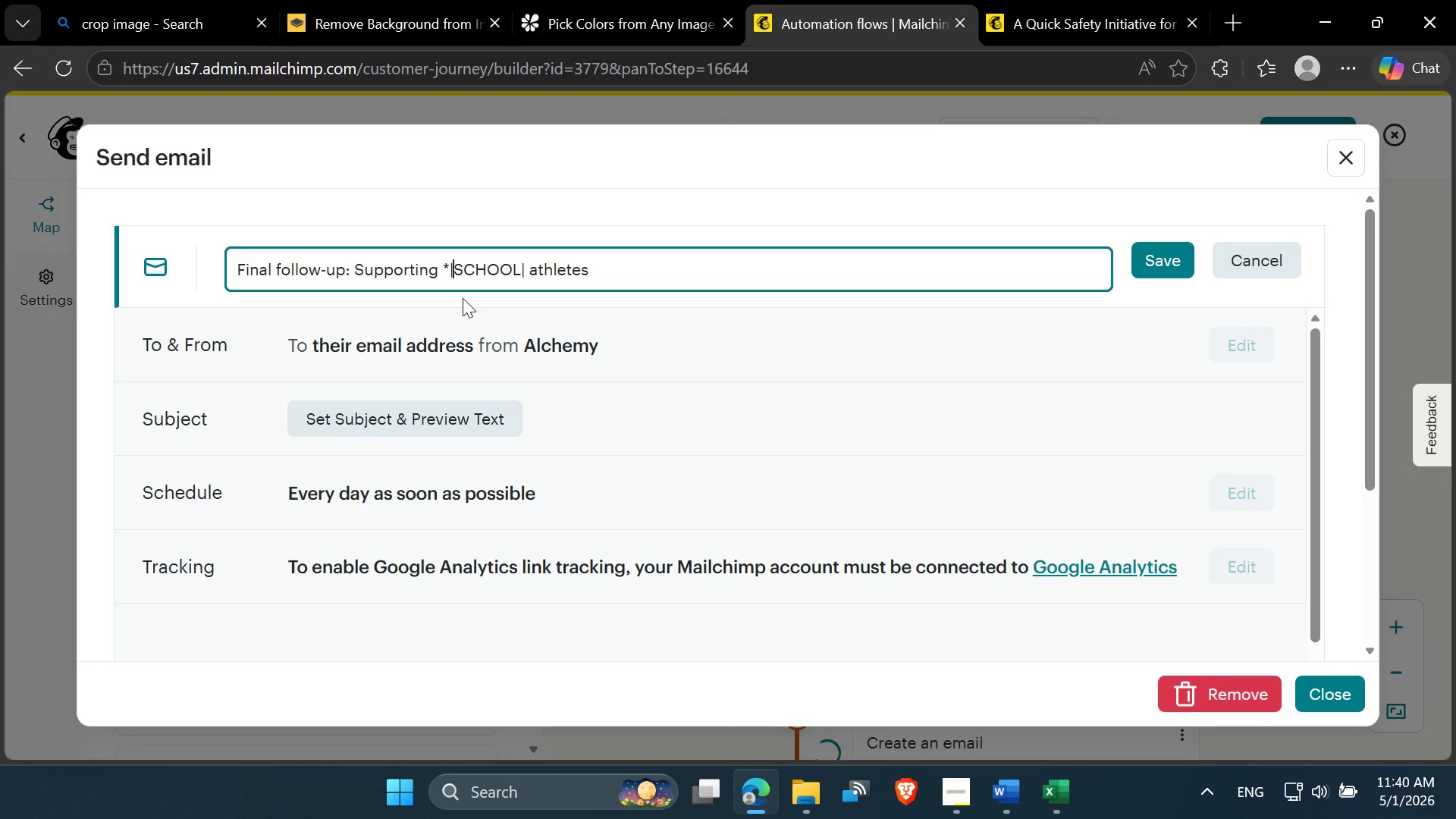 
key(ArrowRight)
 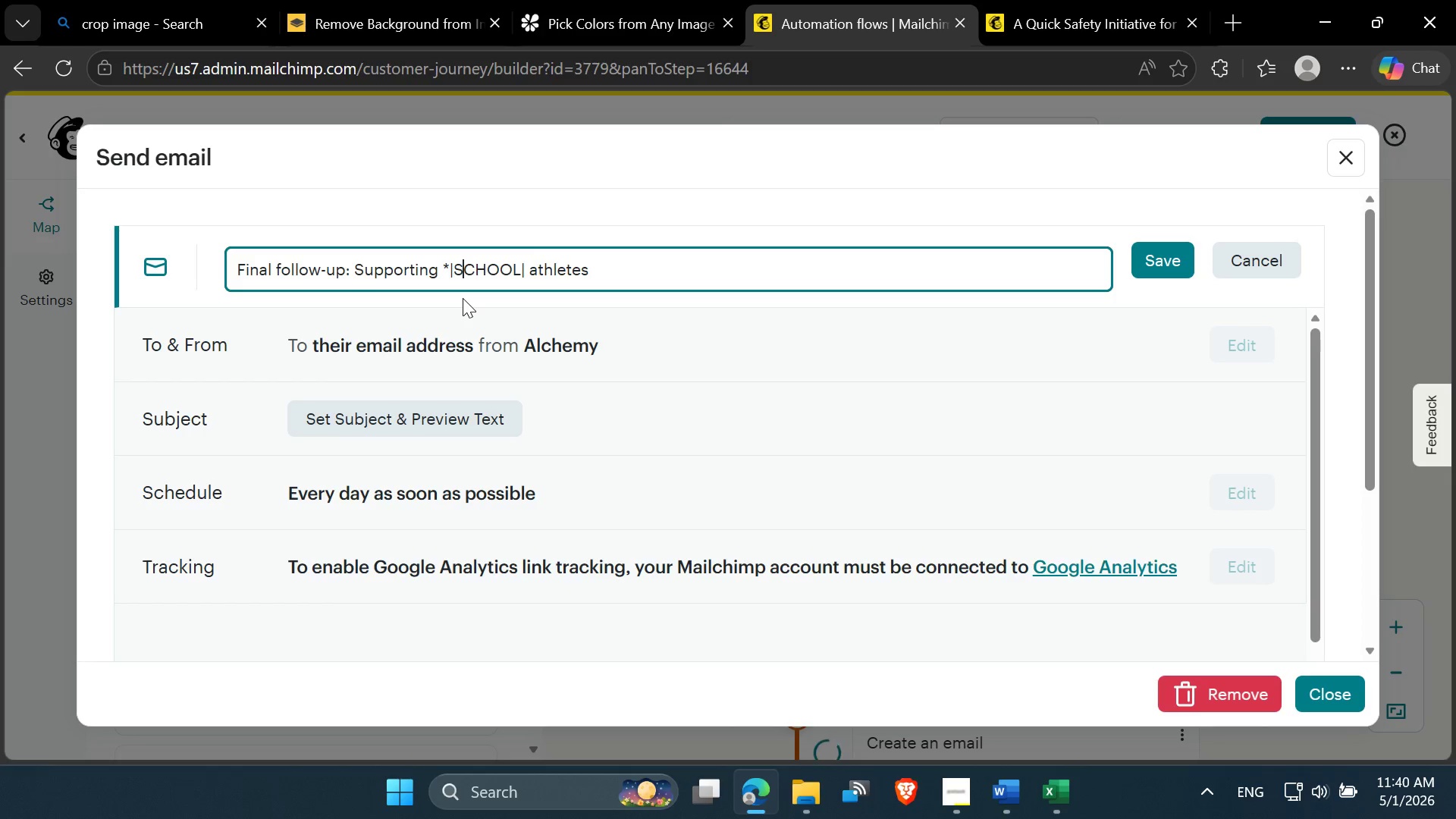 
key(ArrowRight)
 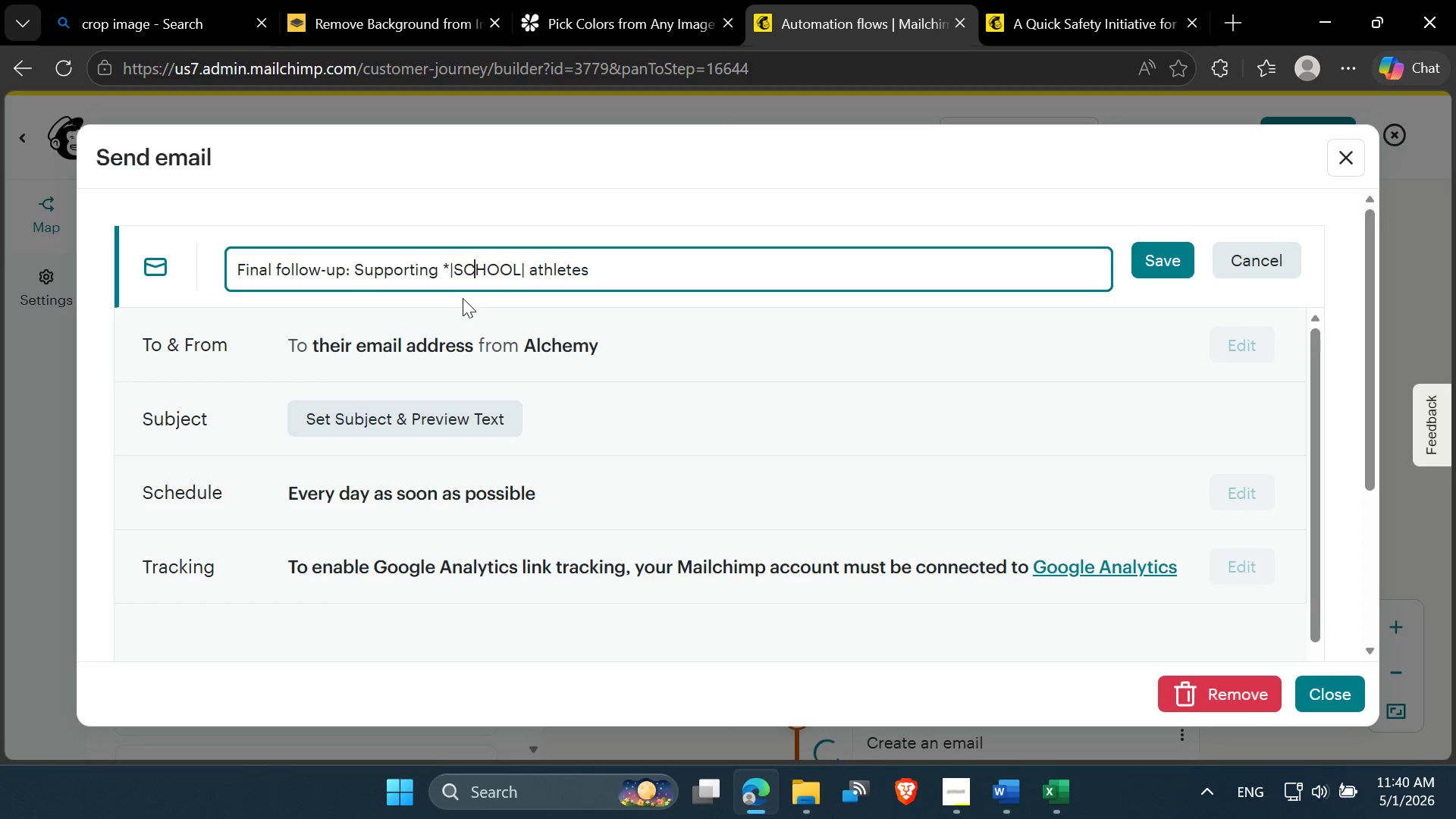 
key(ArrowRight)
 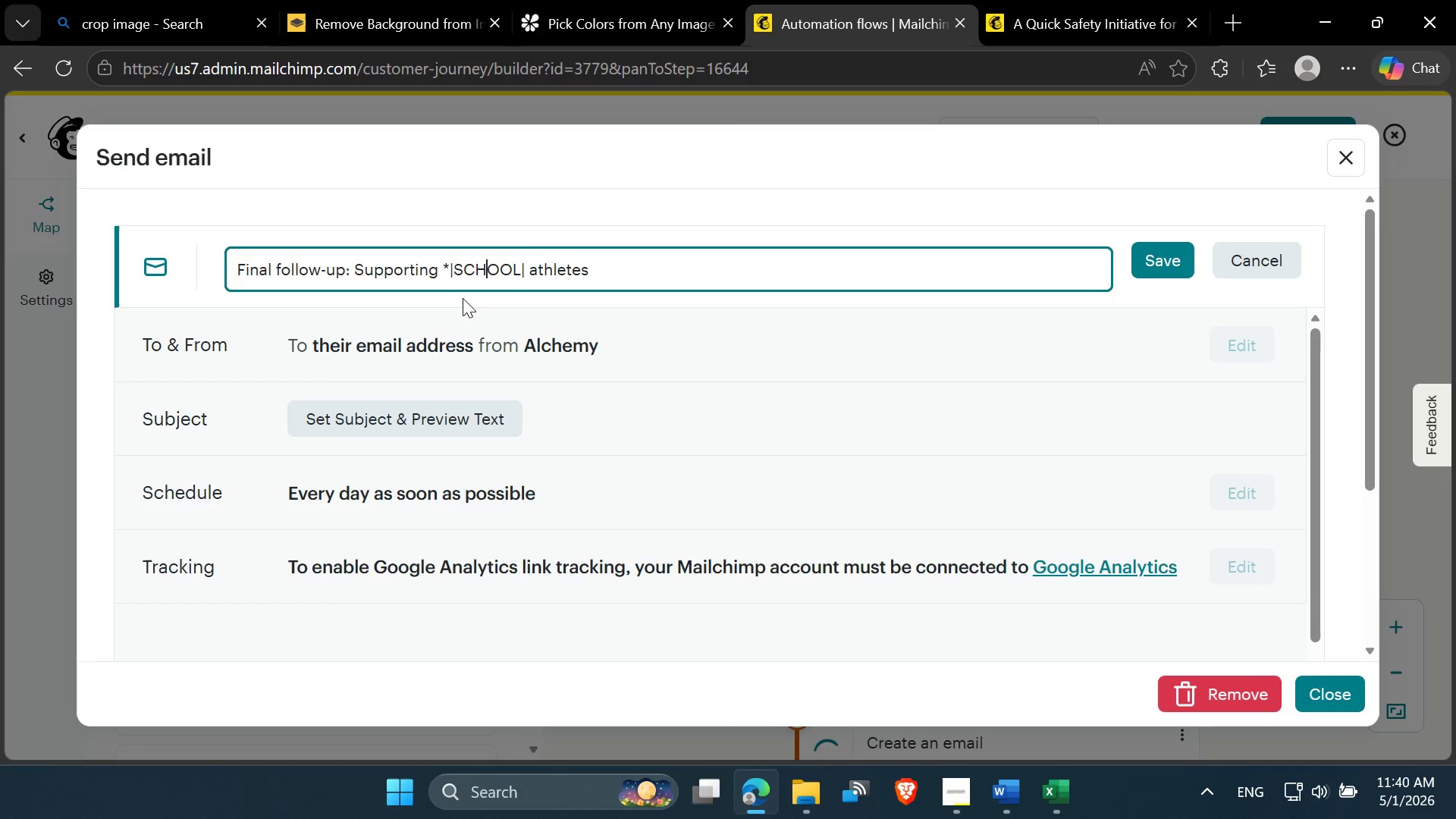 
key(ArrowRight)
 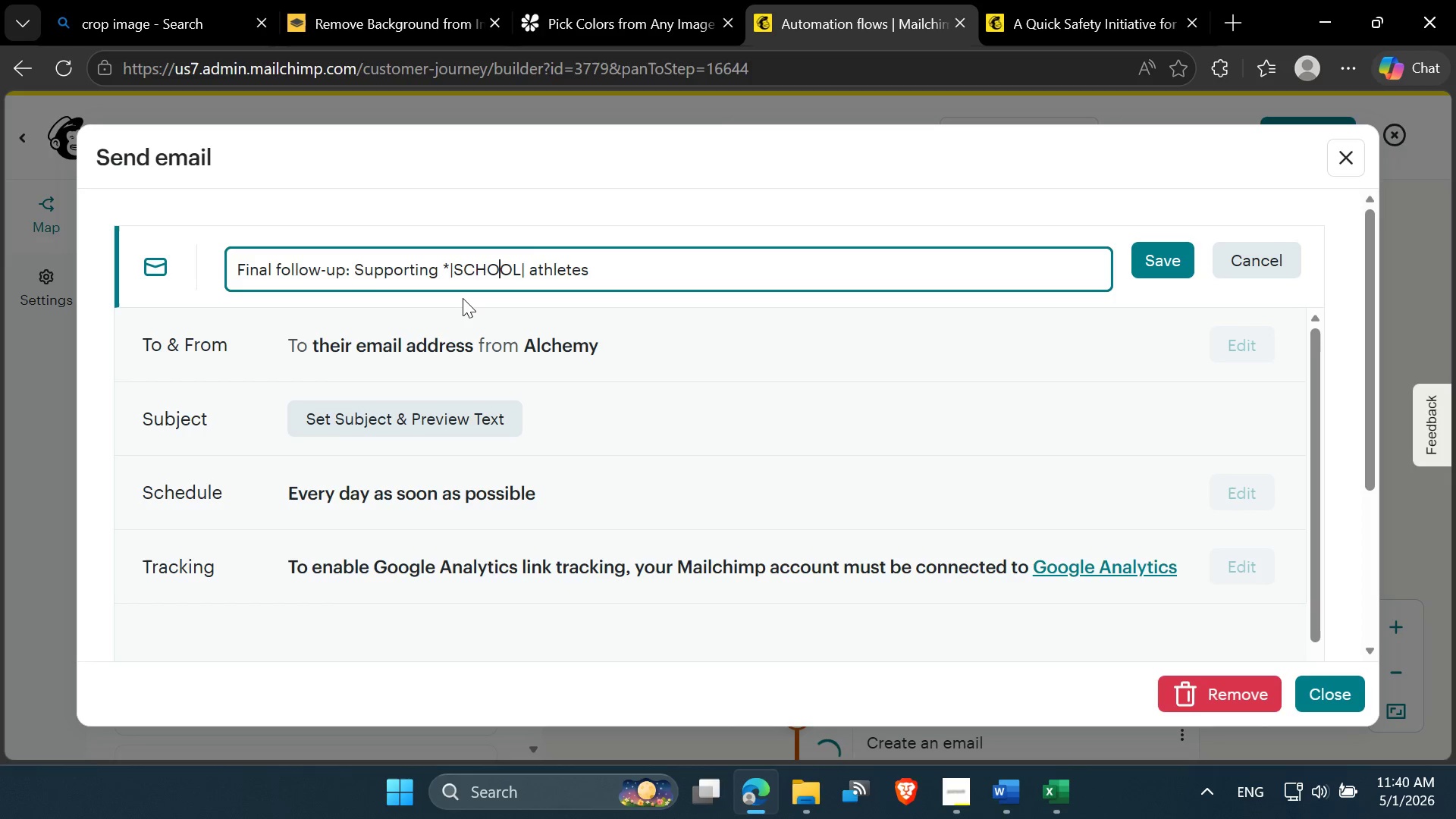 
key(ArrowRight)
 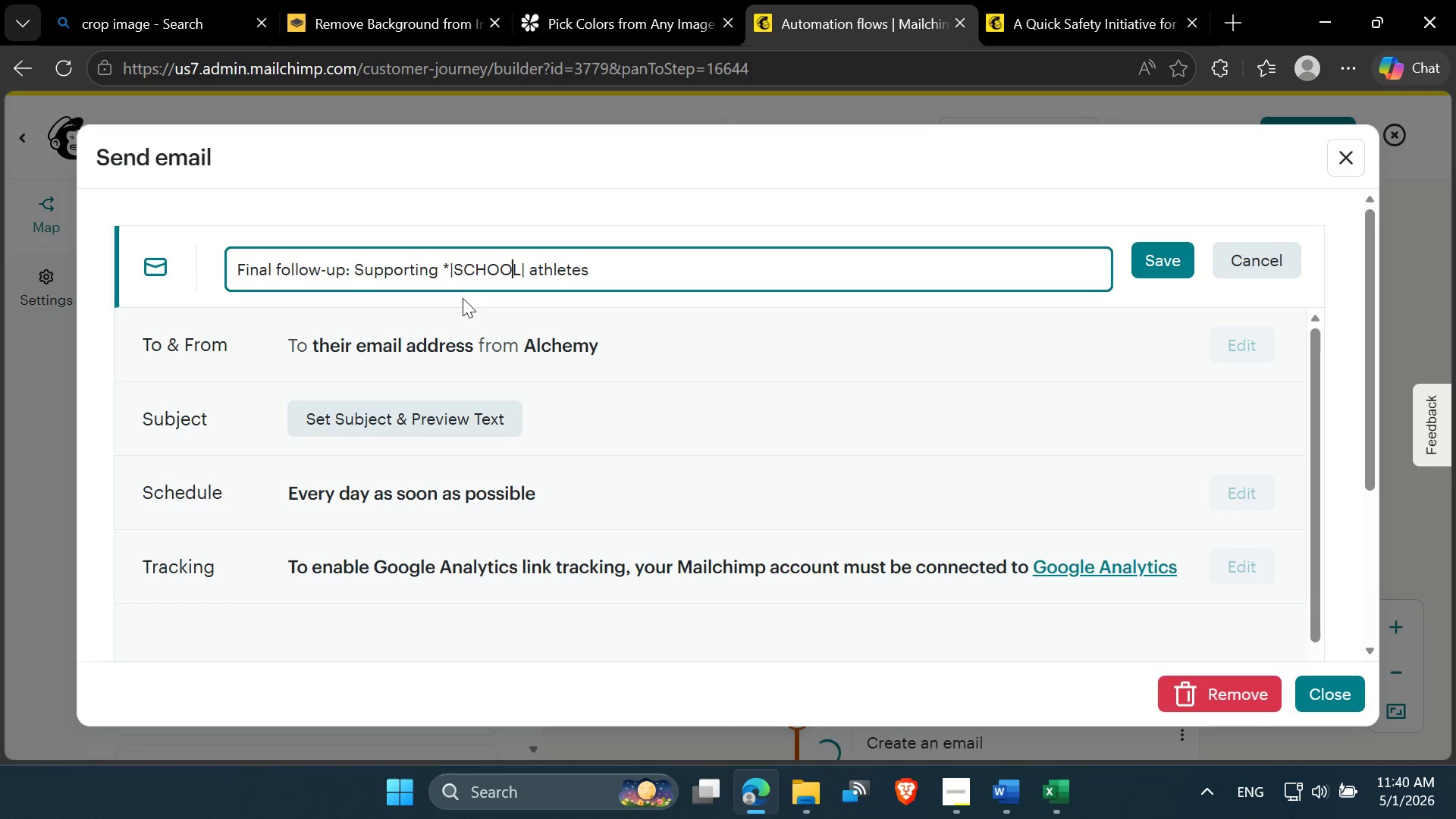 
key(ArrowRight)
 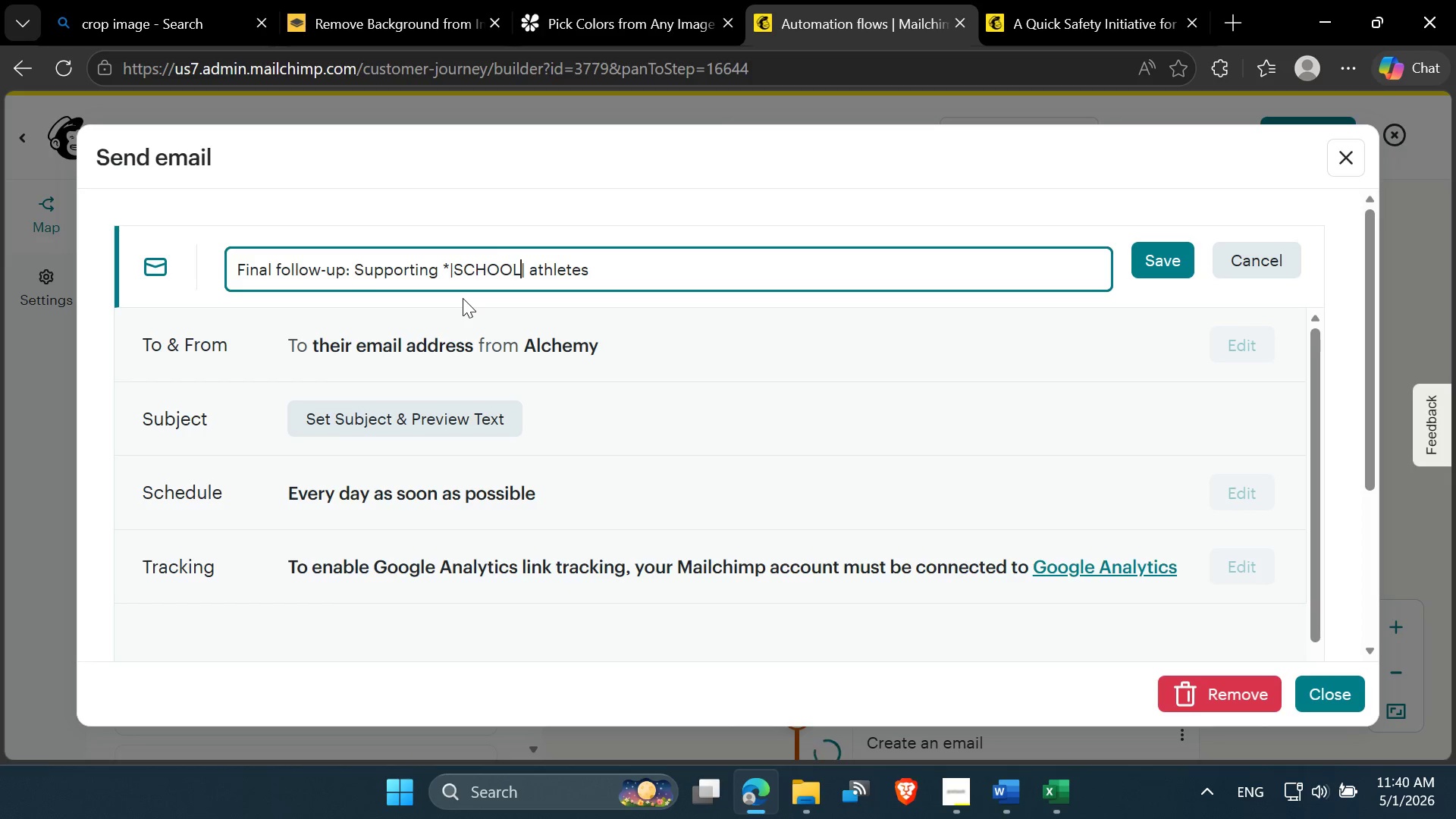 
key(ArrowRight)
 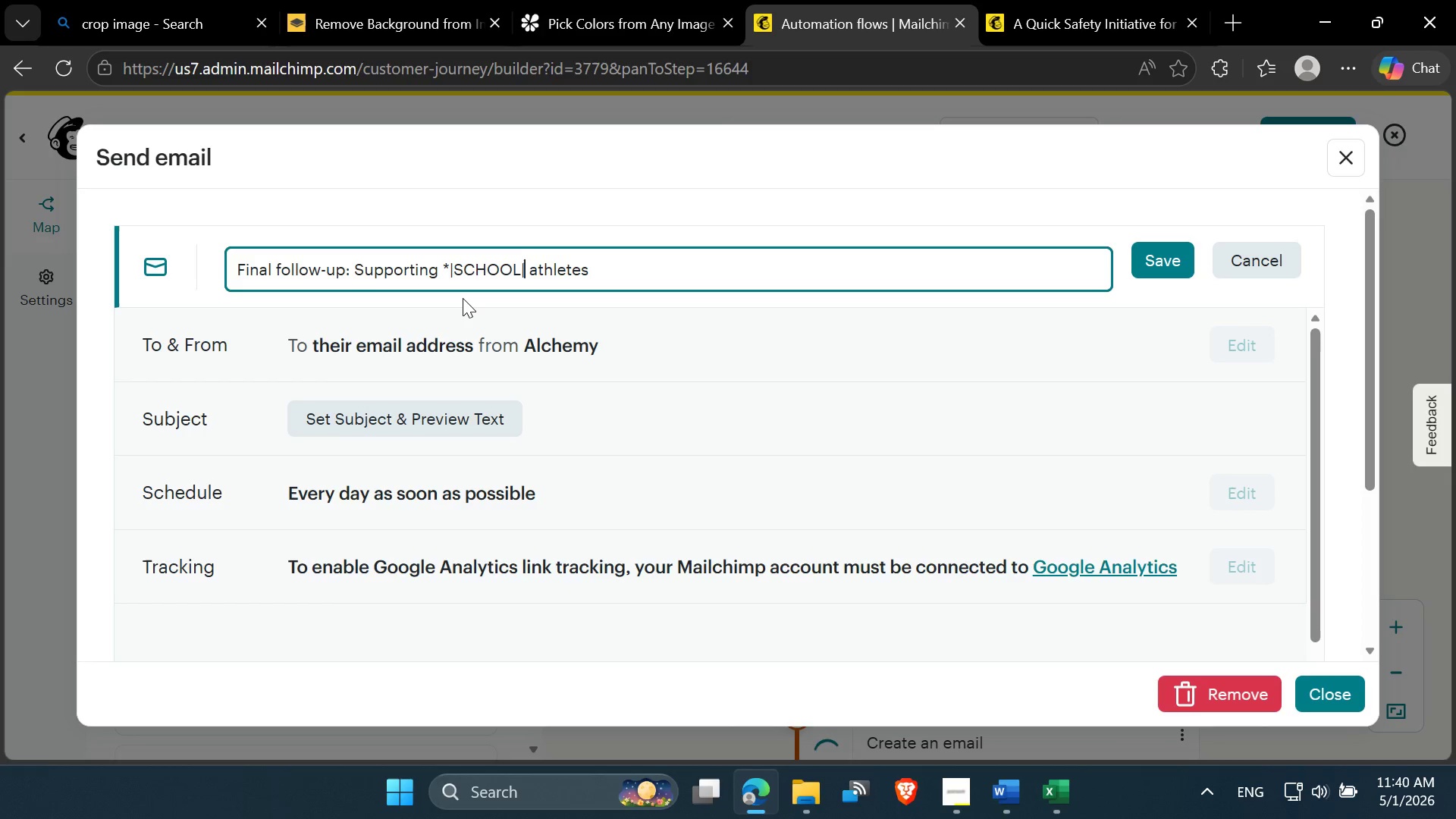 
key(Shift+8)
 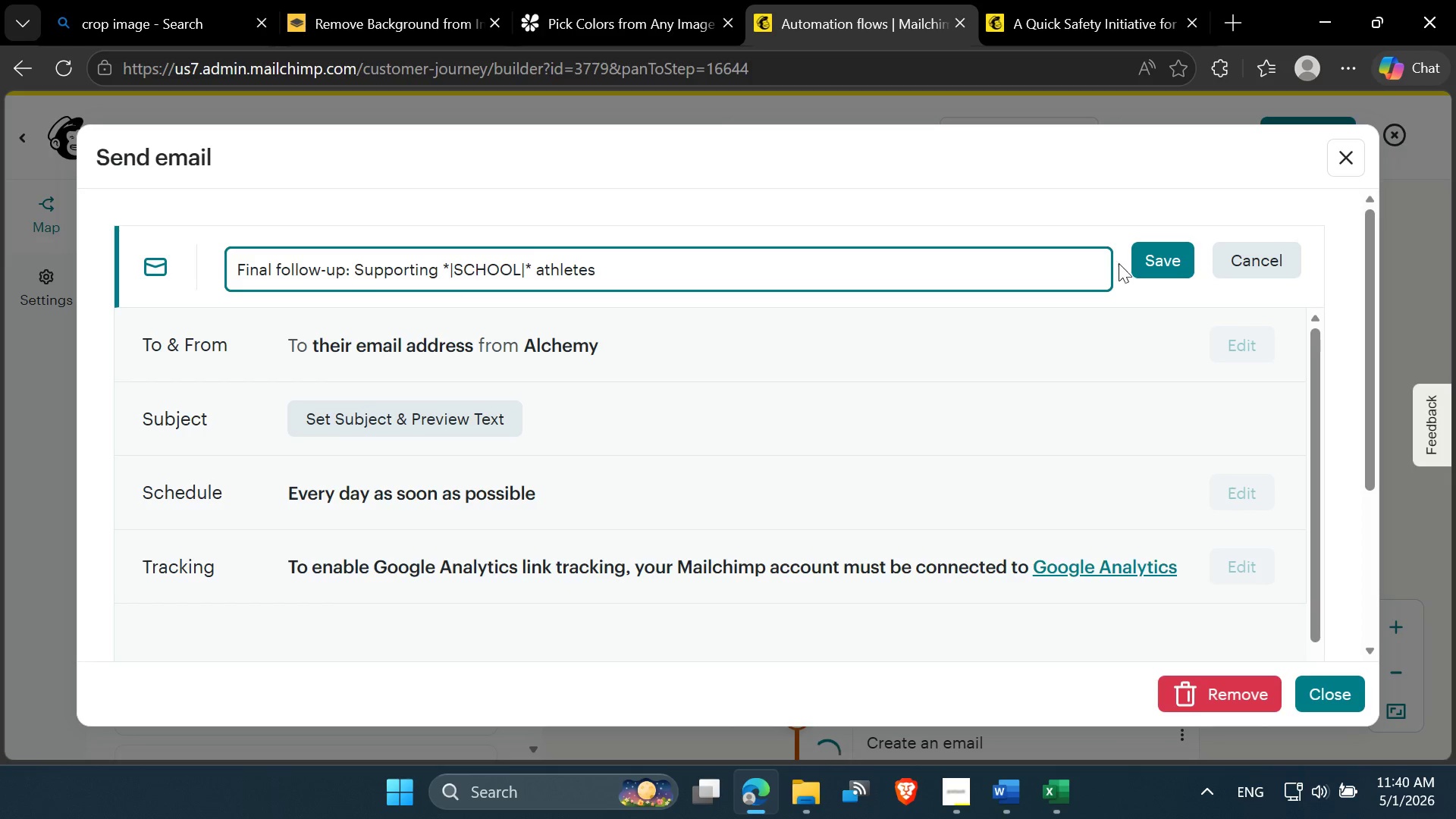 
left_click([1135, 263])
 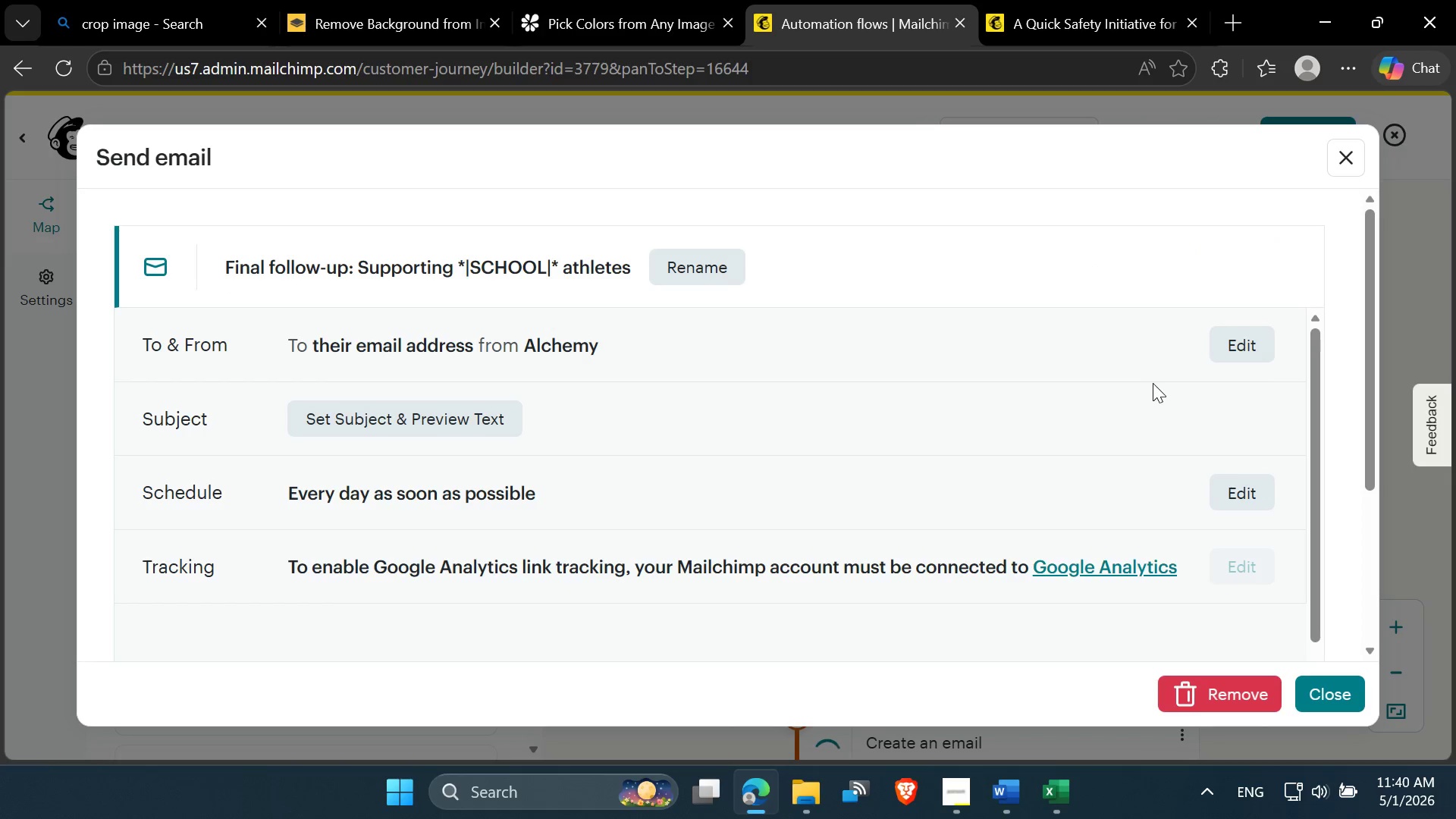 
left_click([1242, 345])
 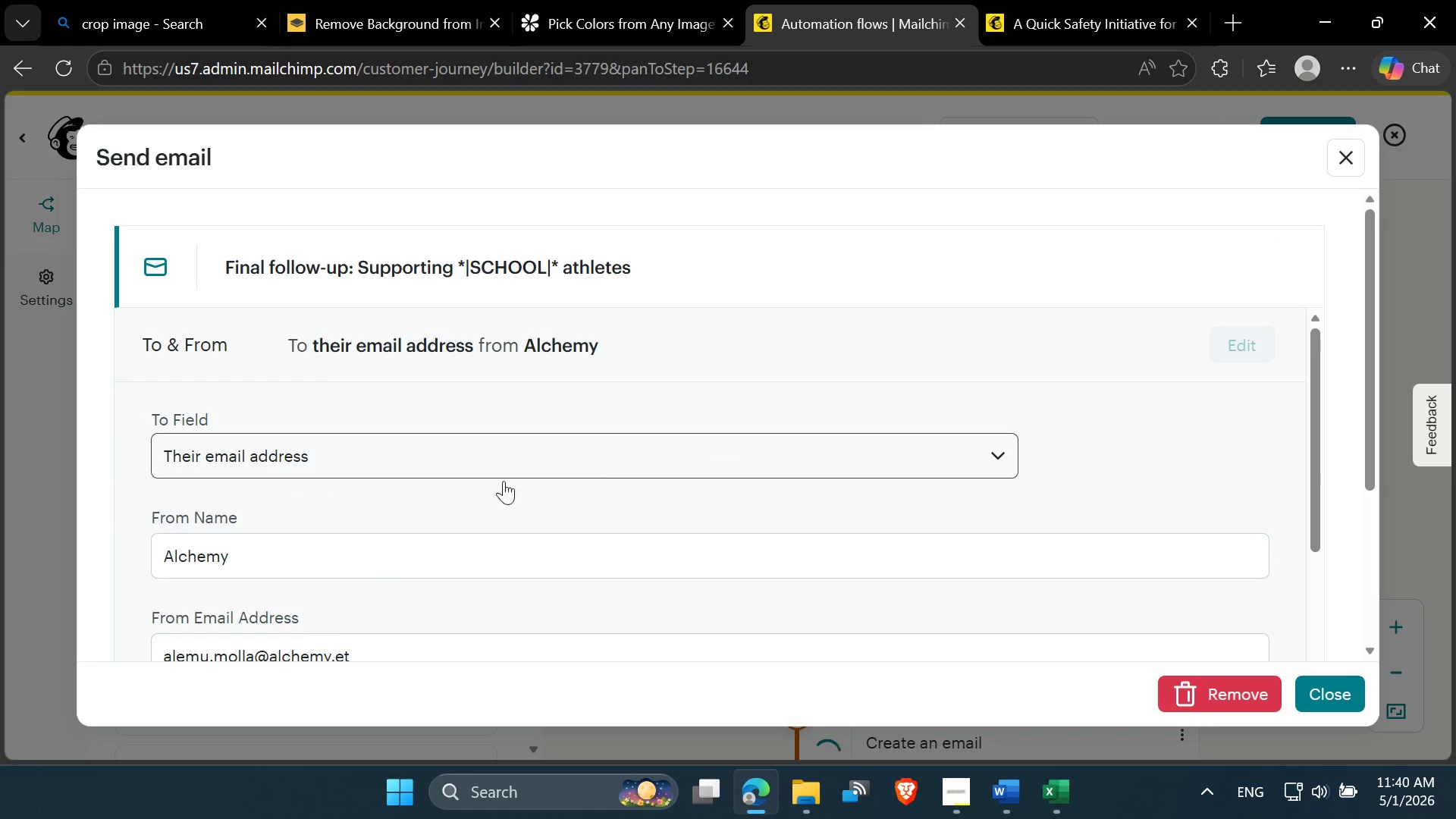 
scroll: coordinate [339, 505], scroll_direction: down, amount: 2.0
 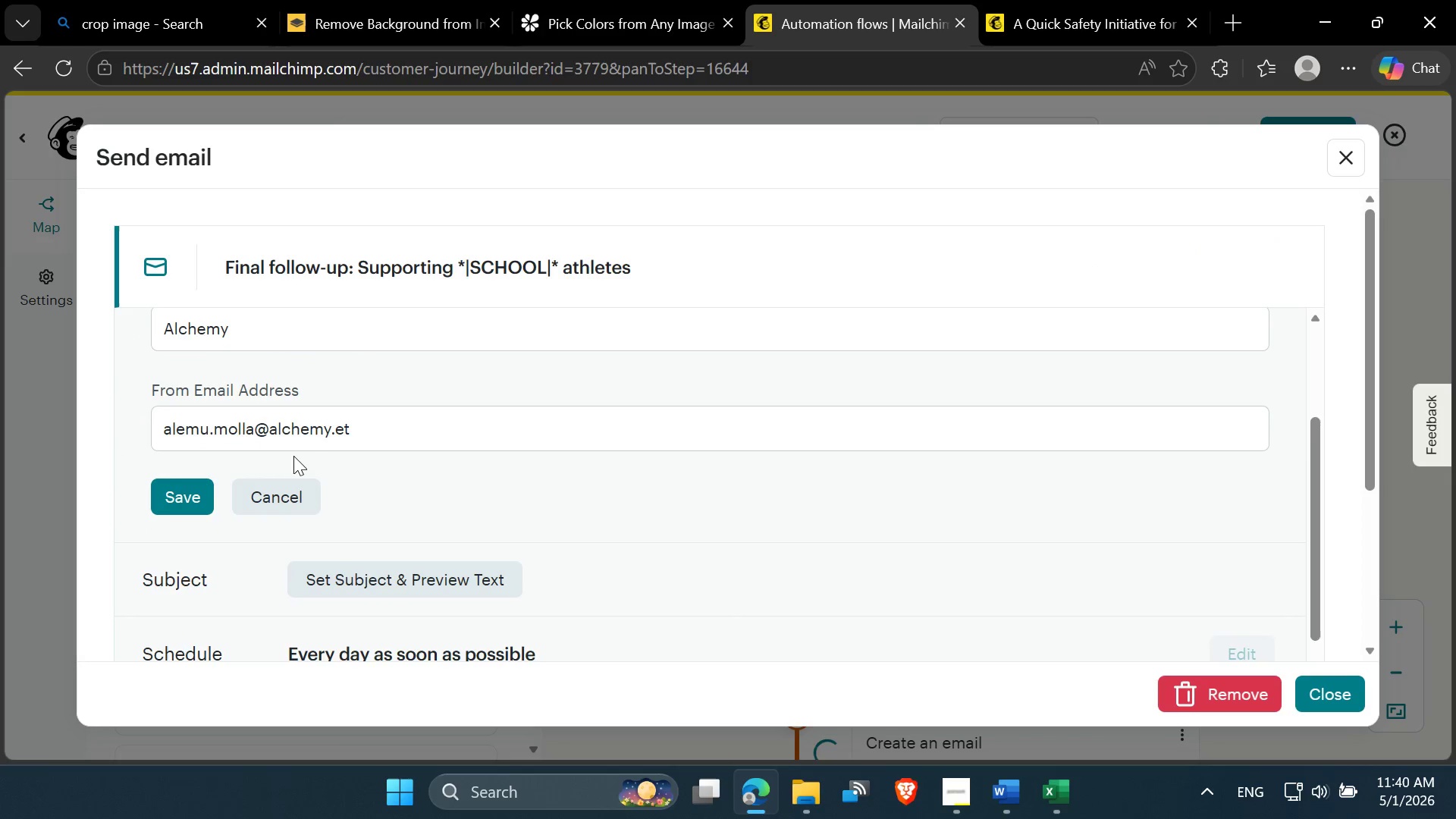 
scroll: coordinate [293, 456], scroll_direction: up, amount: 1.0
 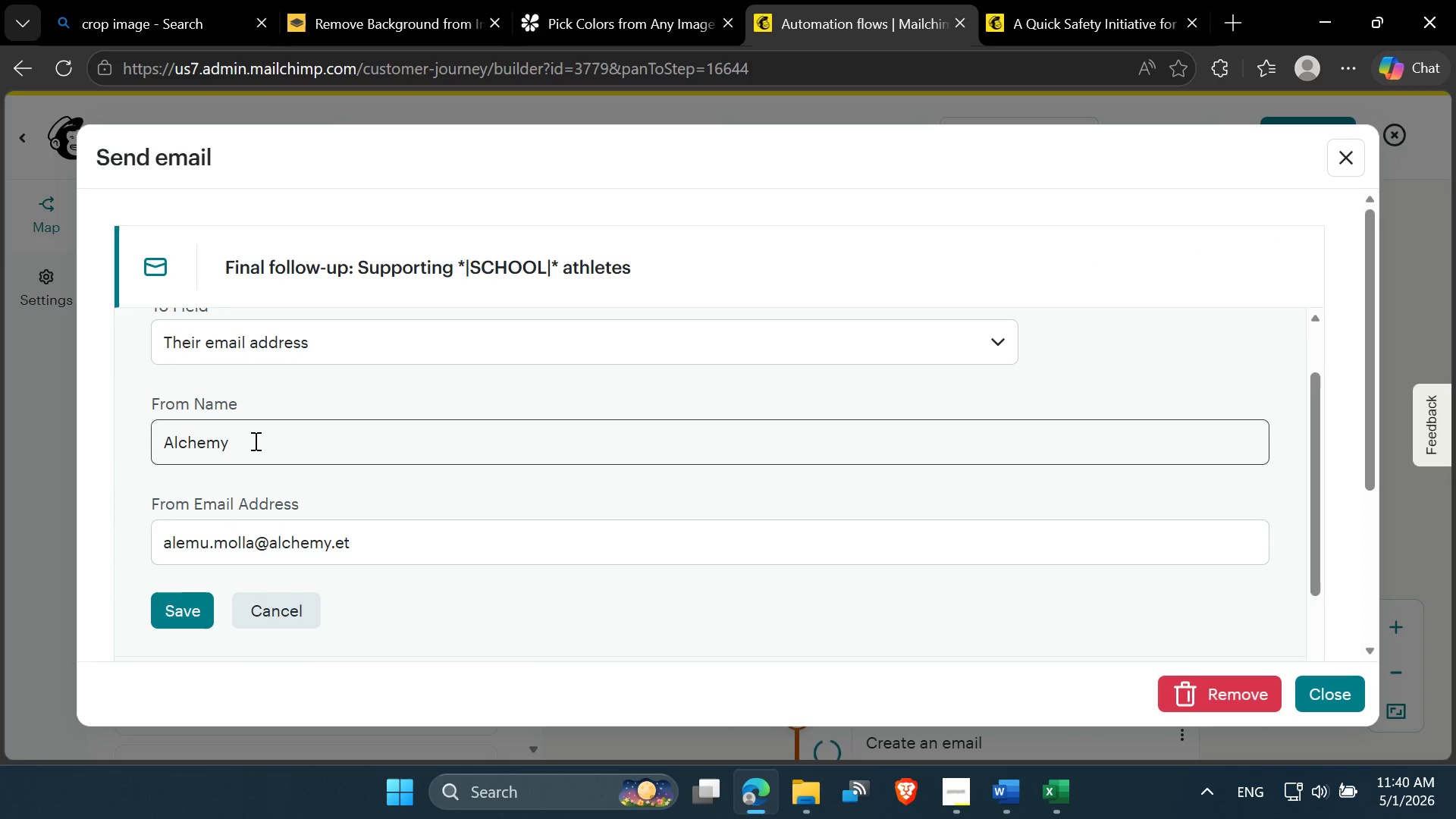 
left_click_drag(start_coordinate=[254, 441], to_coordinate=[122, 441])
 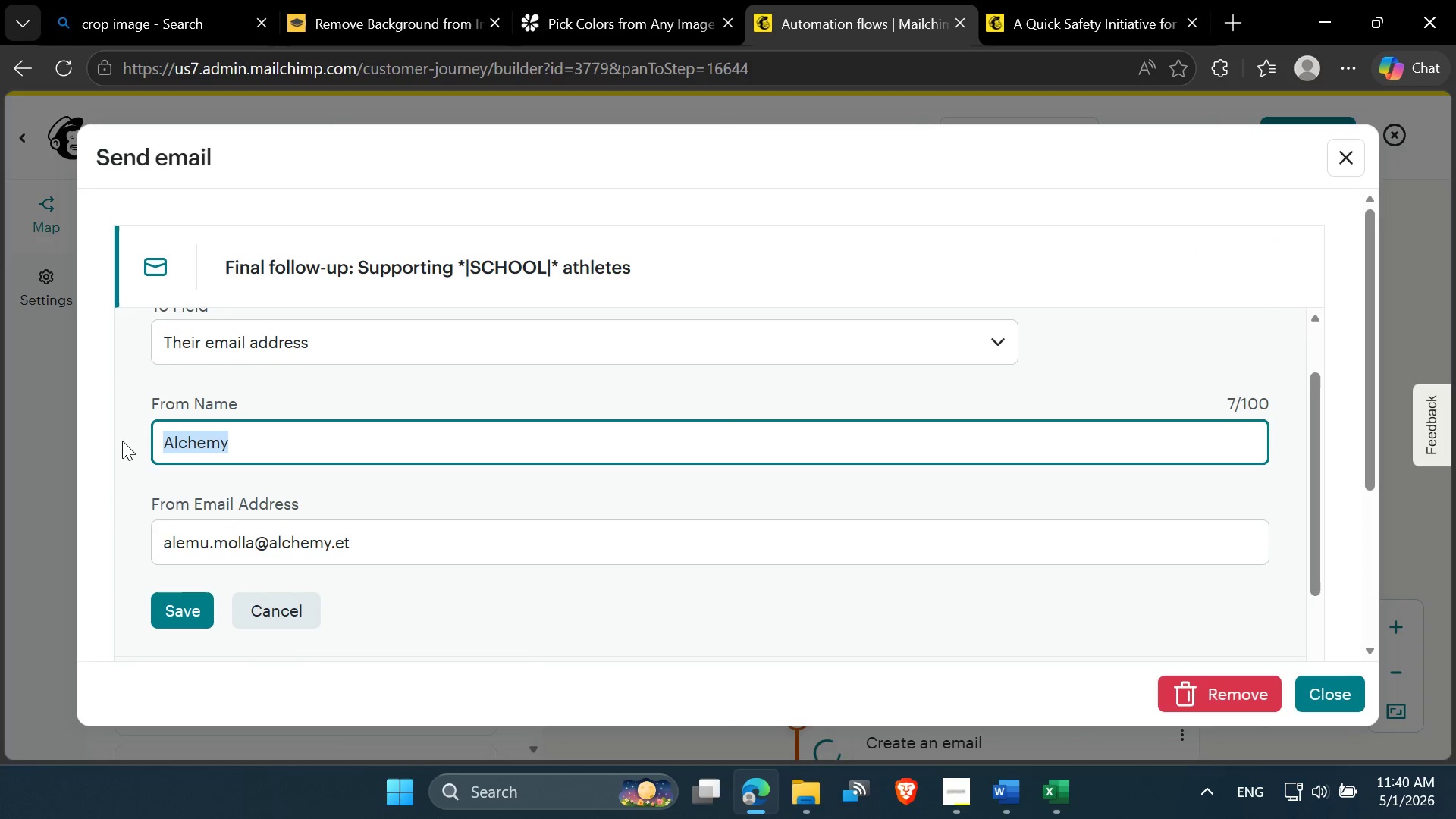 
key(Meta+V)
 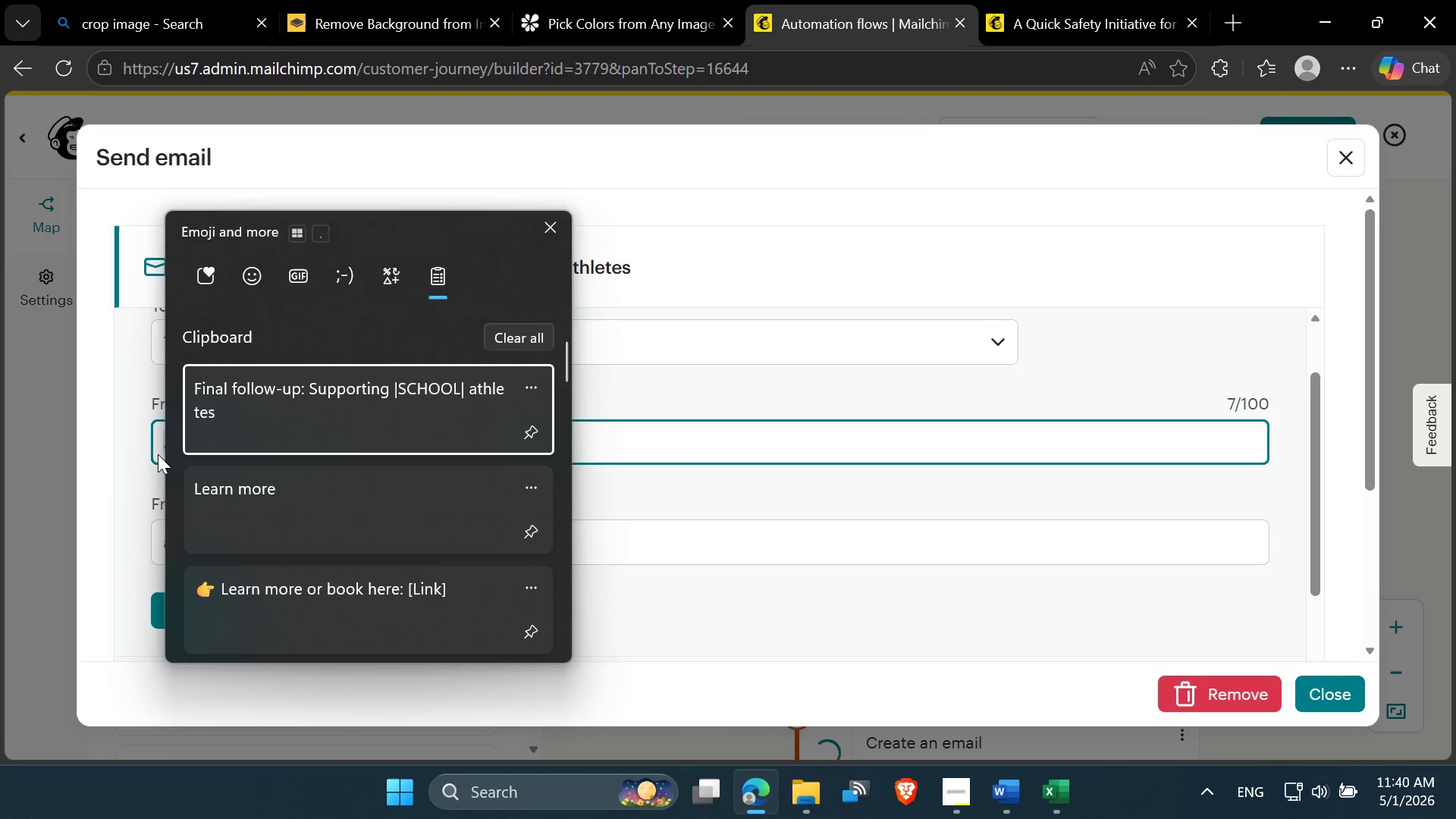 
scroll: coordinate [325, 531], scroll_direction: down, amount: 34.0
 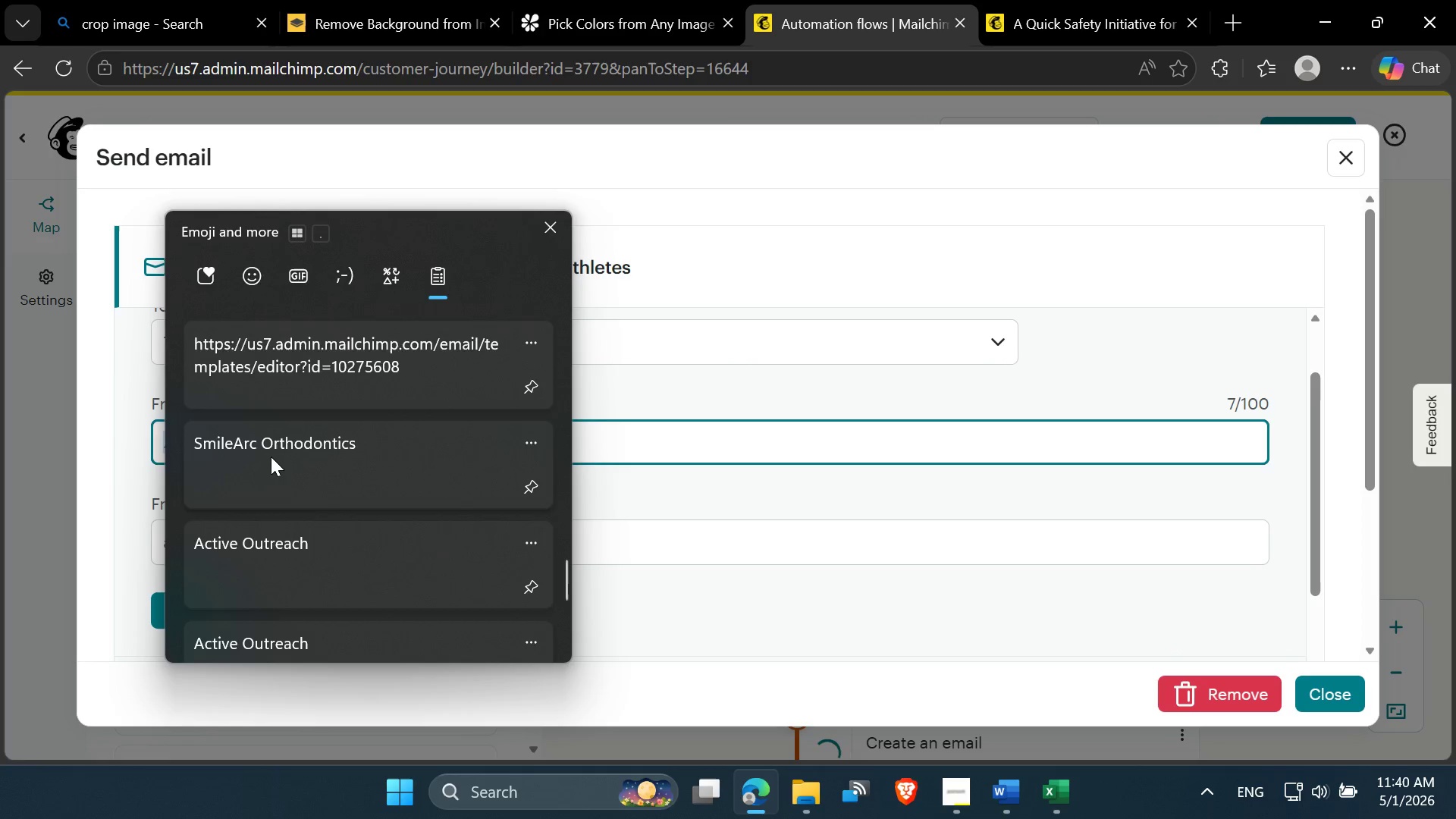 
left_click([271, 448])
 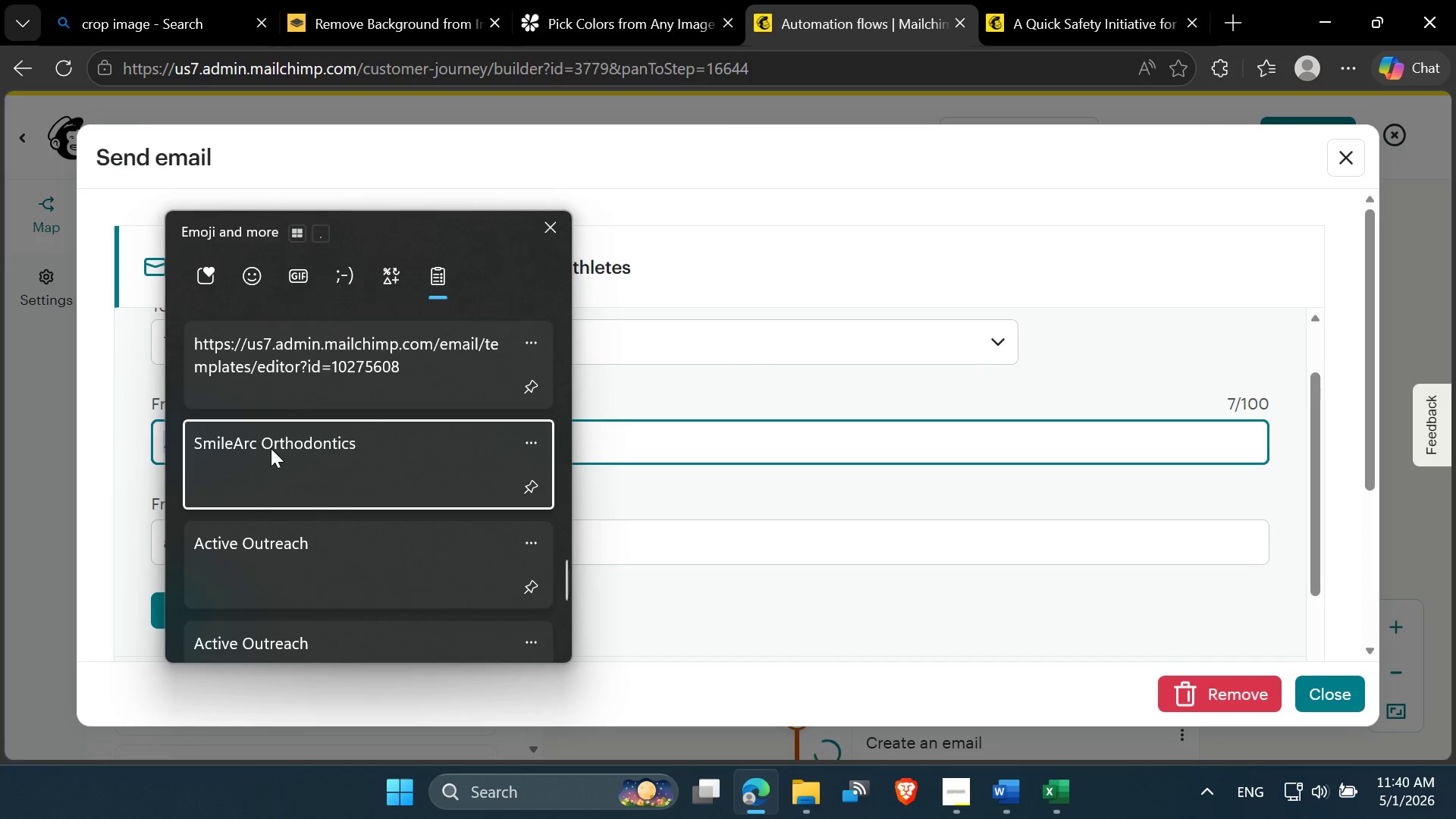 
key(Control+ControlLeft)
 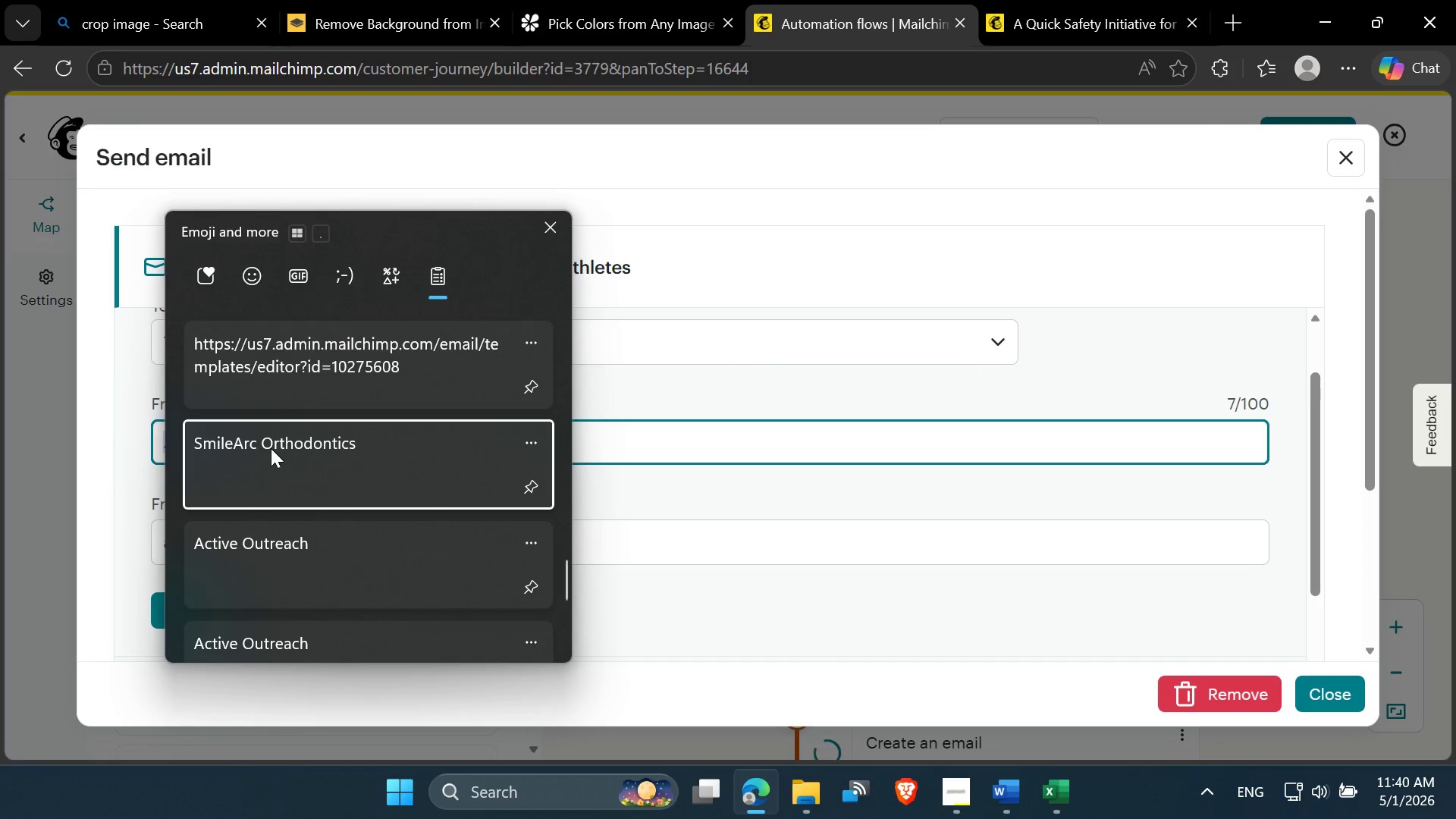 
key(Control+V)
 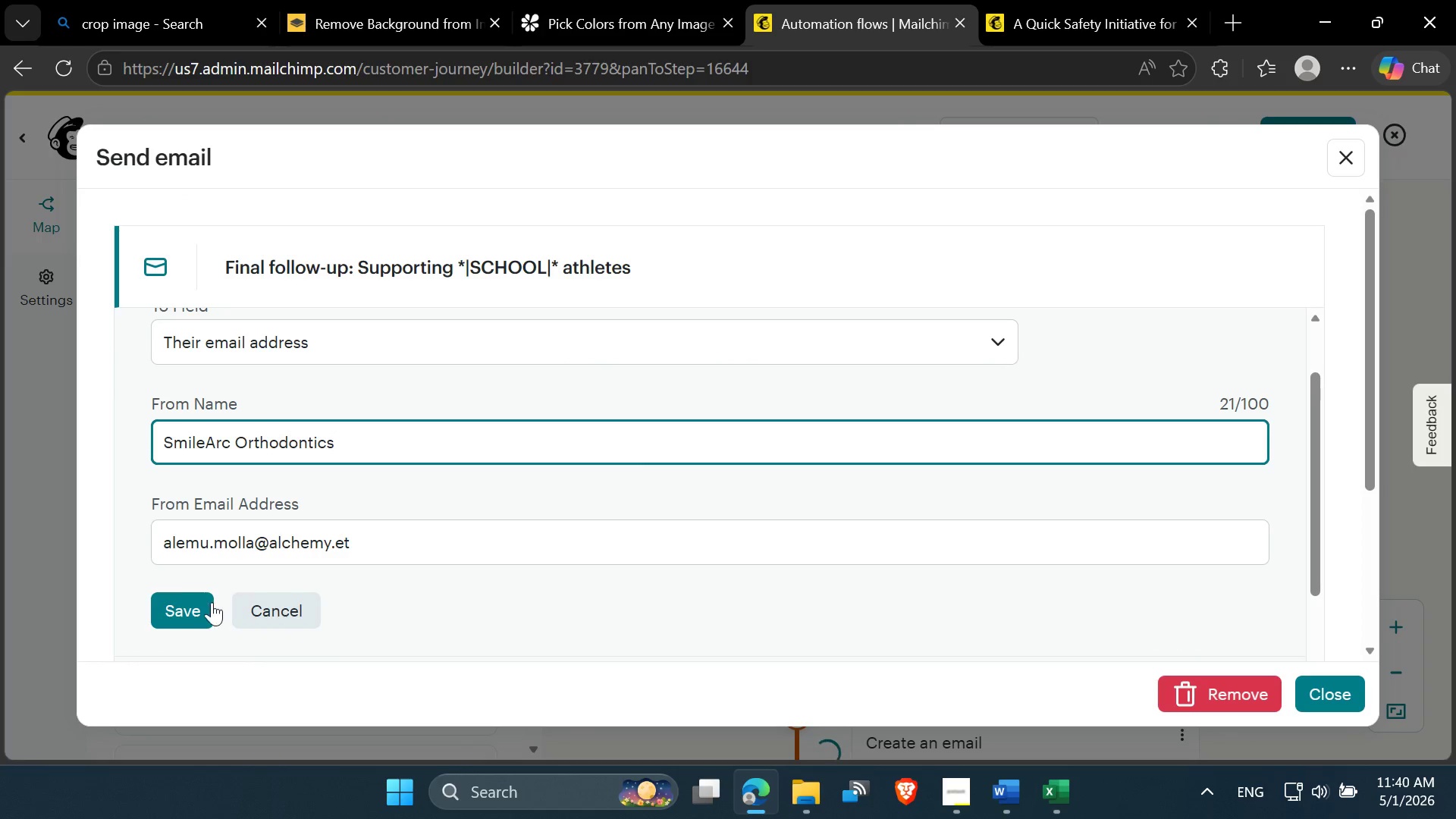 
left_click([194, 610])
 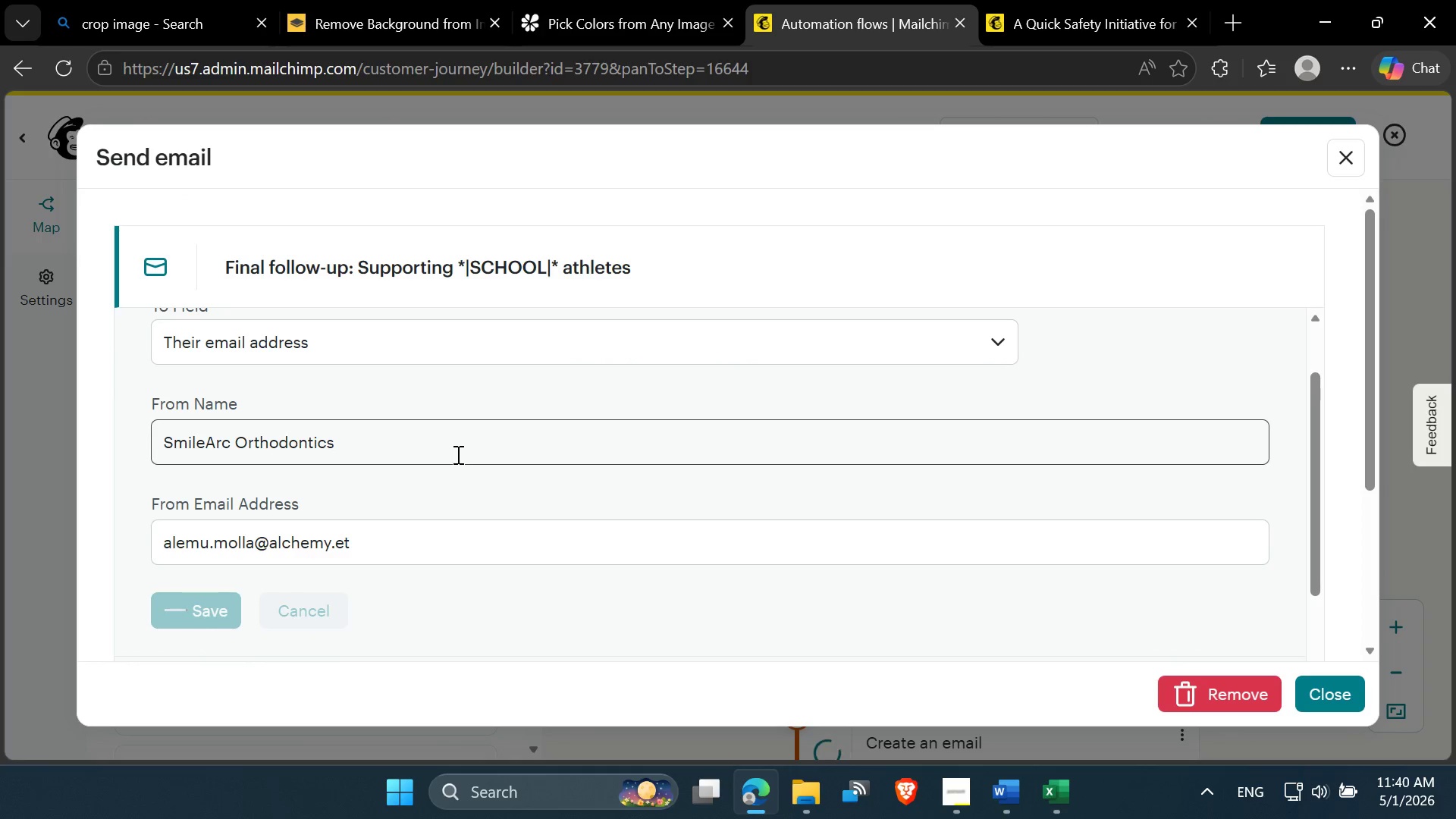 
wait(9.89)
 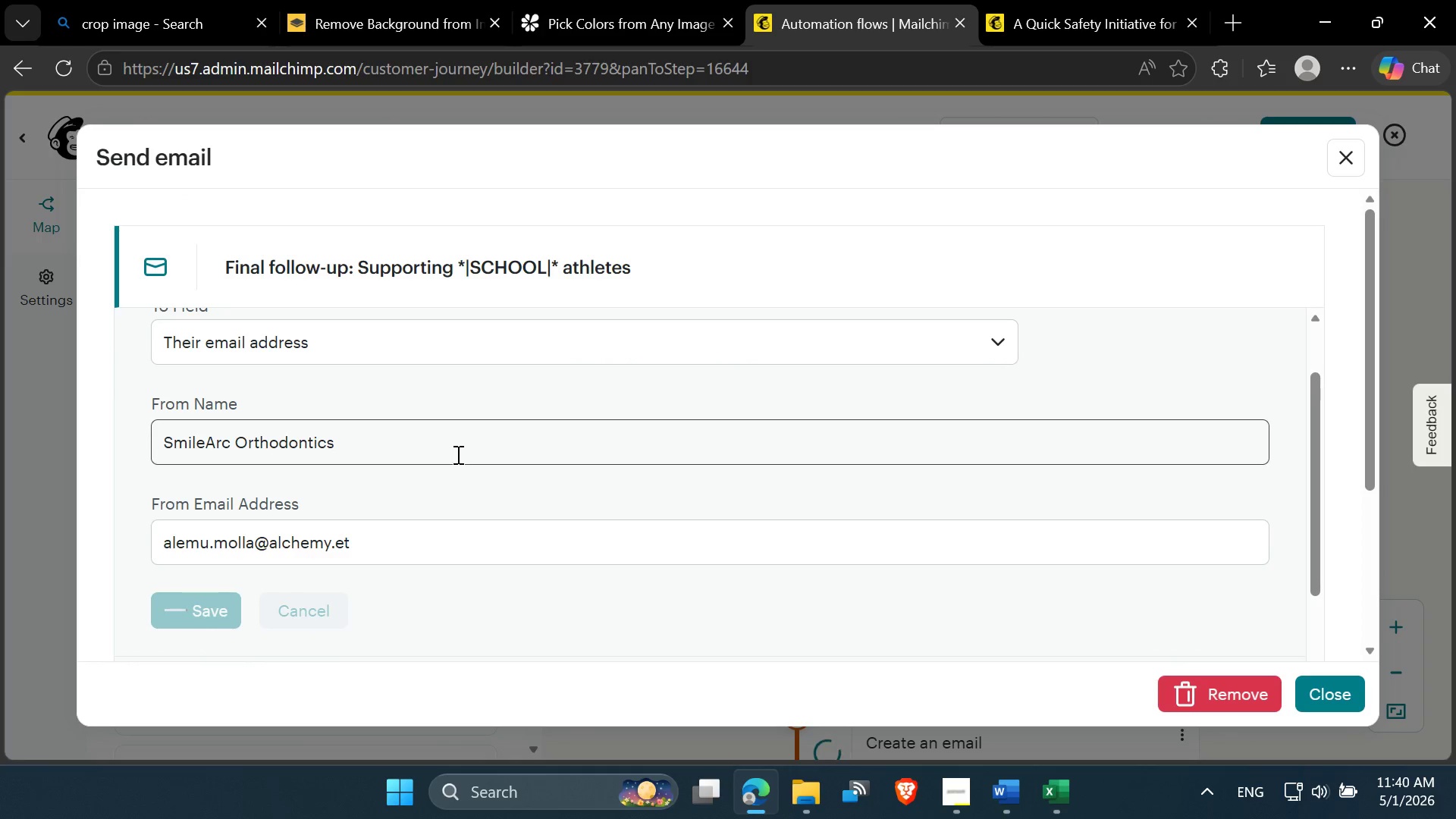 
left_click([449, 425])
 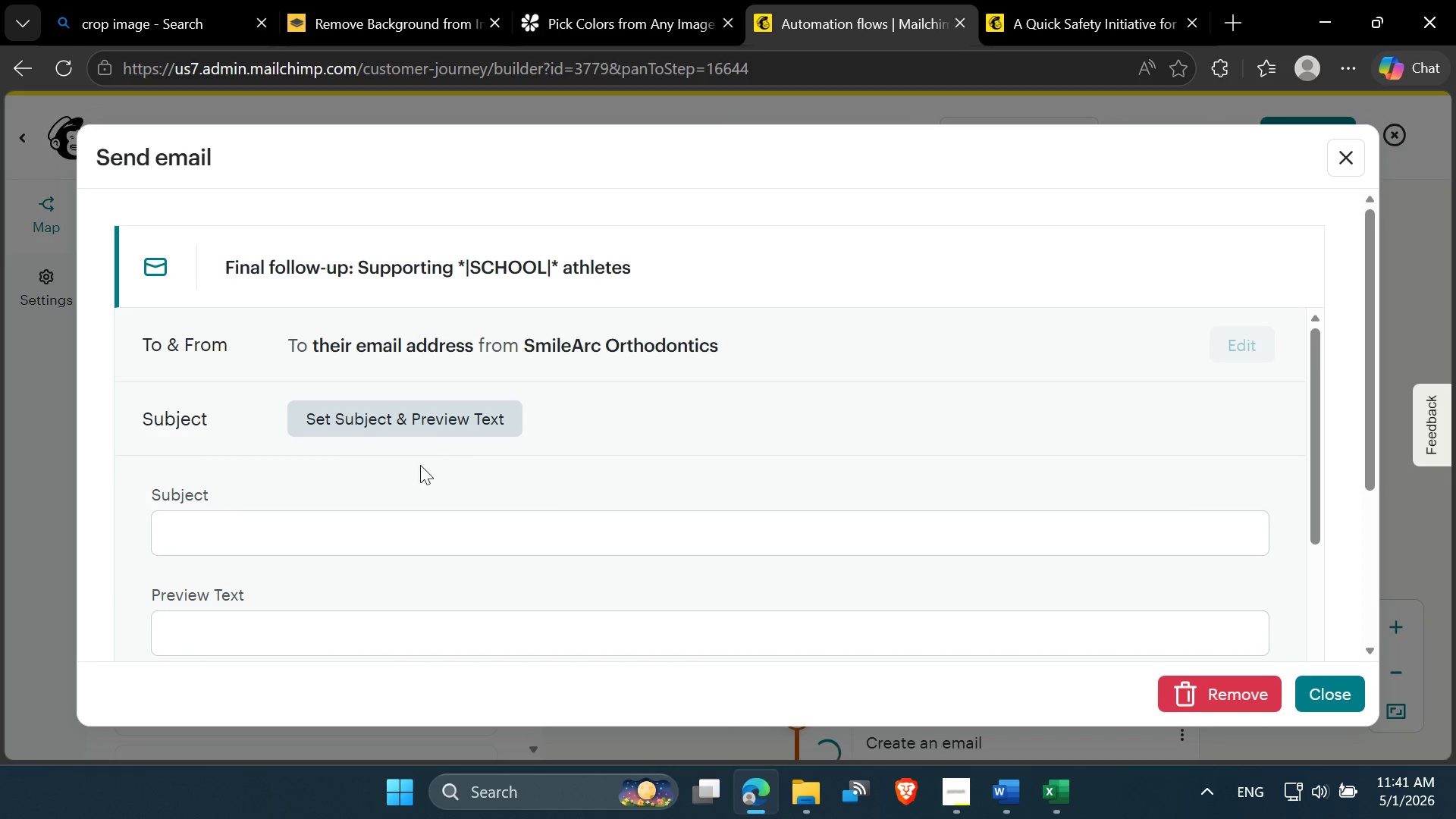 
scroll: coordinate [369, 526], scroll_direction: down, amount: 1.0
 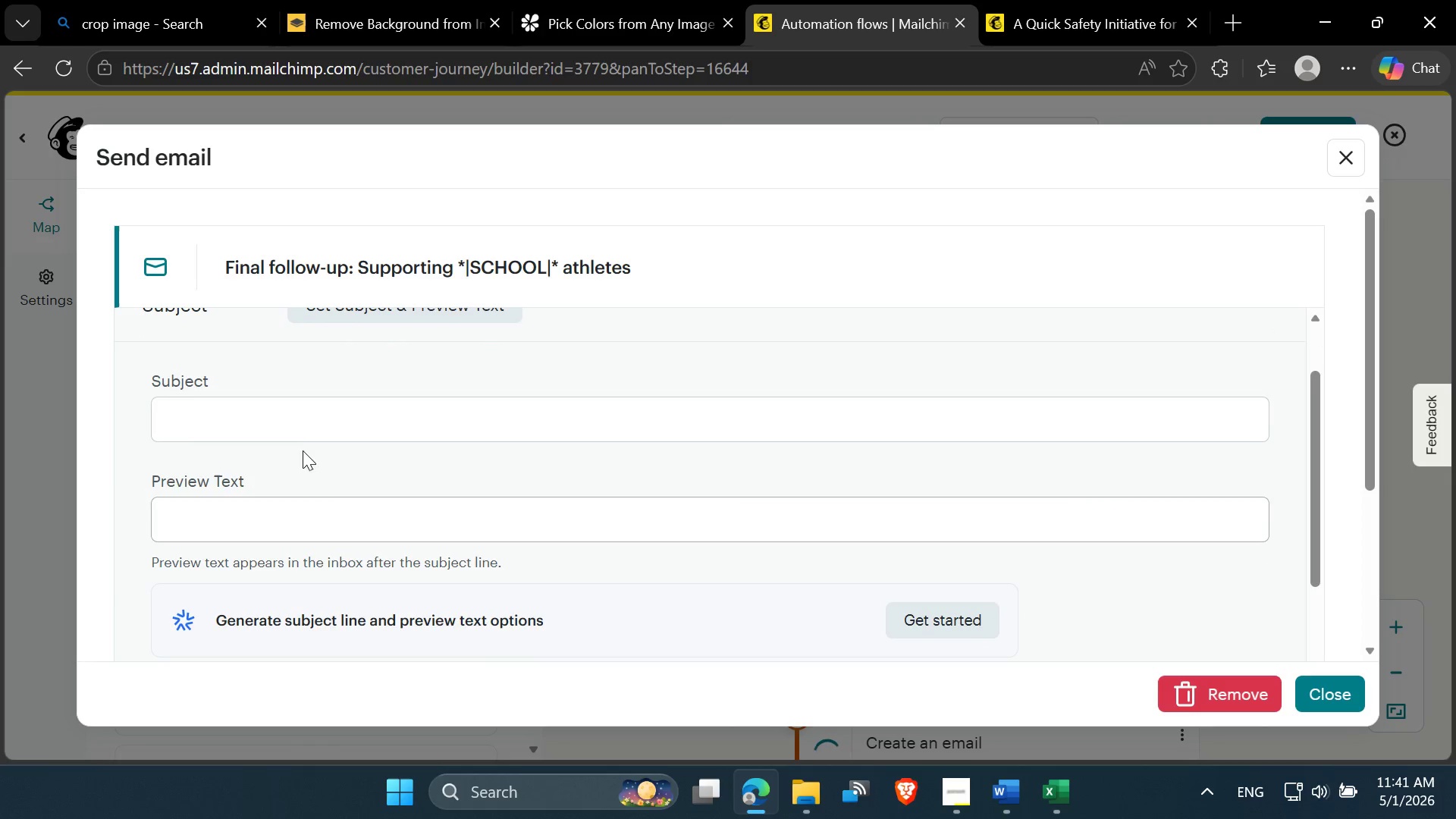 
left_click([280, 417])
 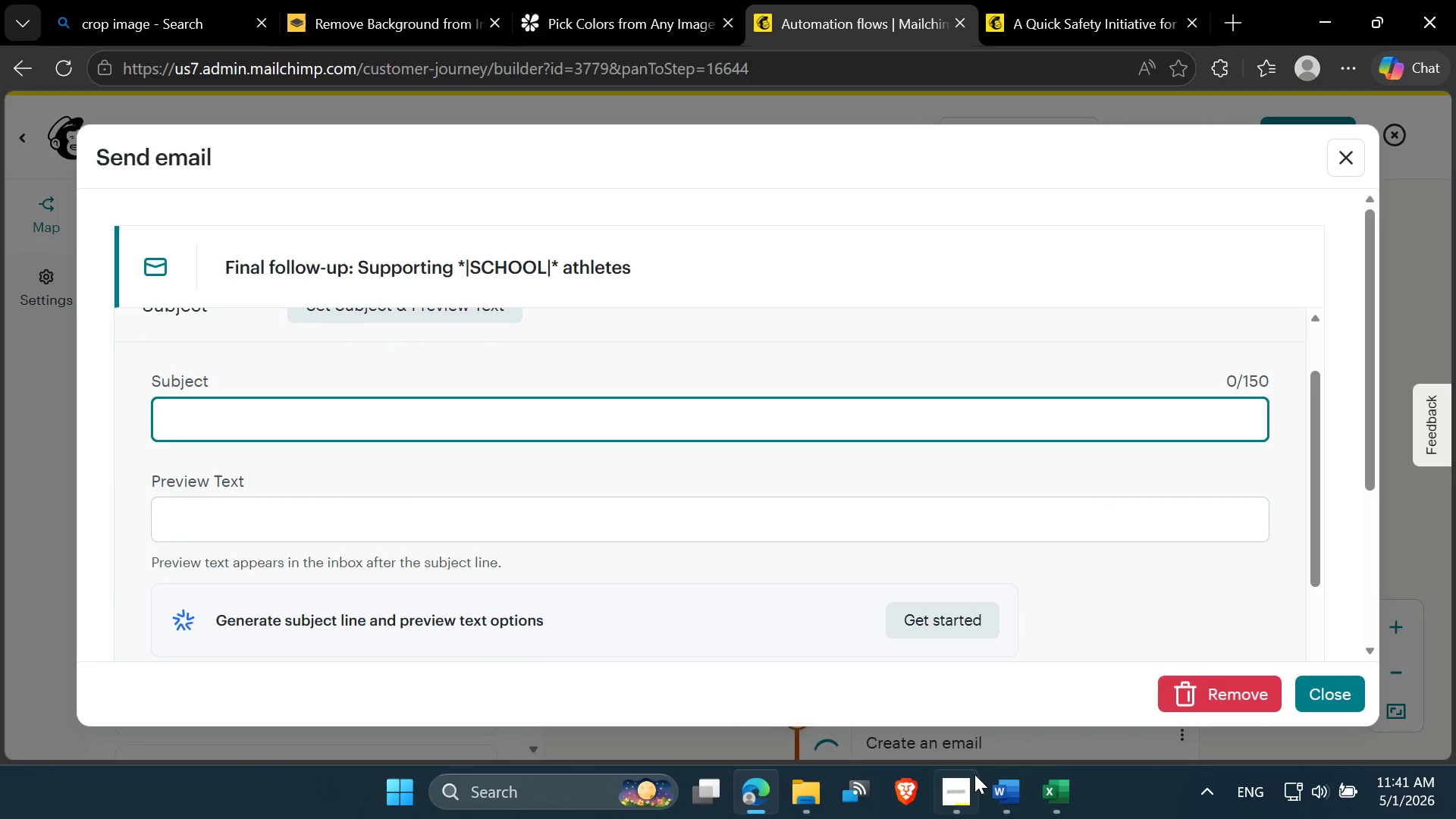 
left_click([1003, 791])
 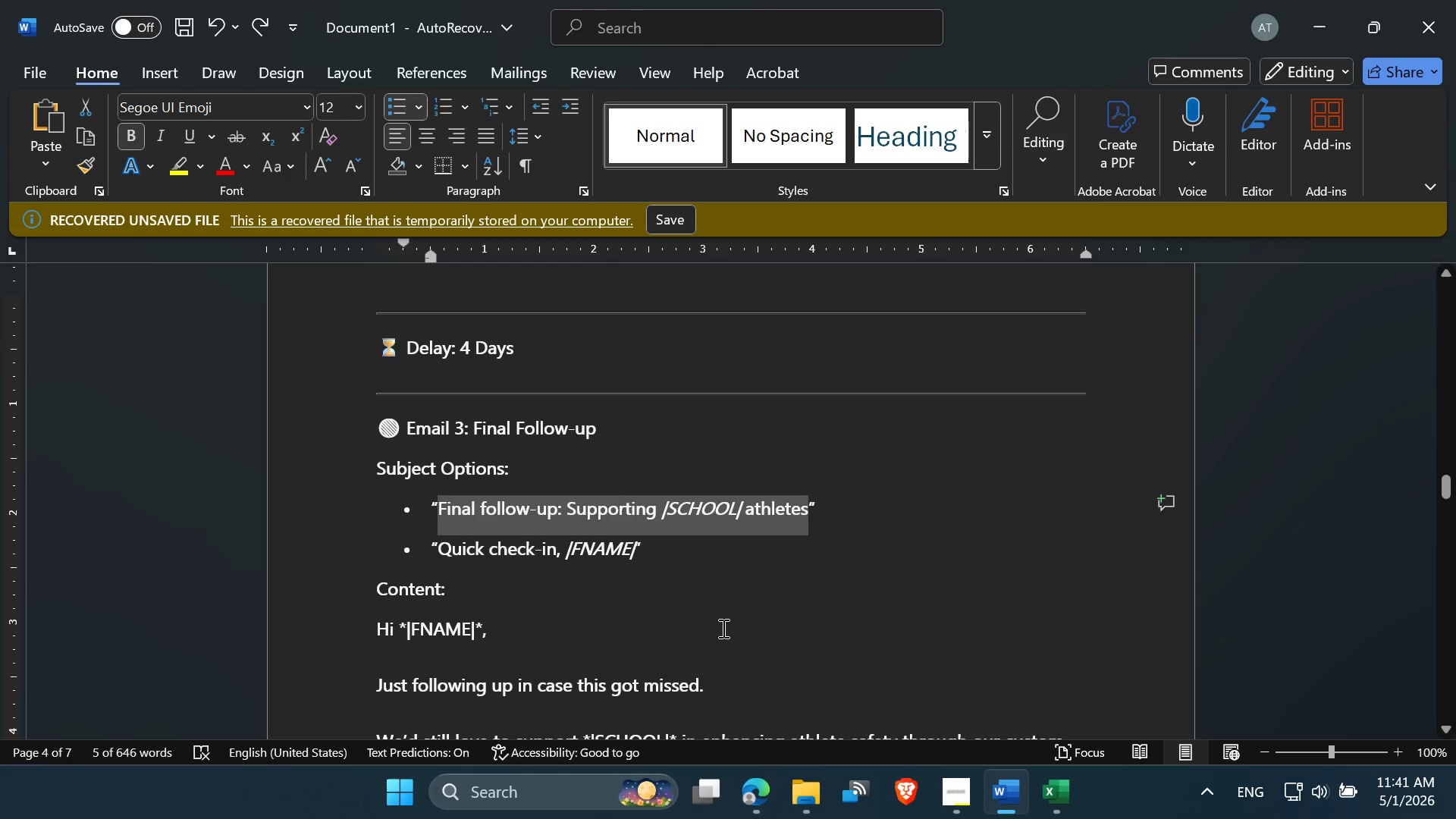 
scroll: coordinate [716, 629], scroll_direction: down, amount: 1.0
 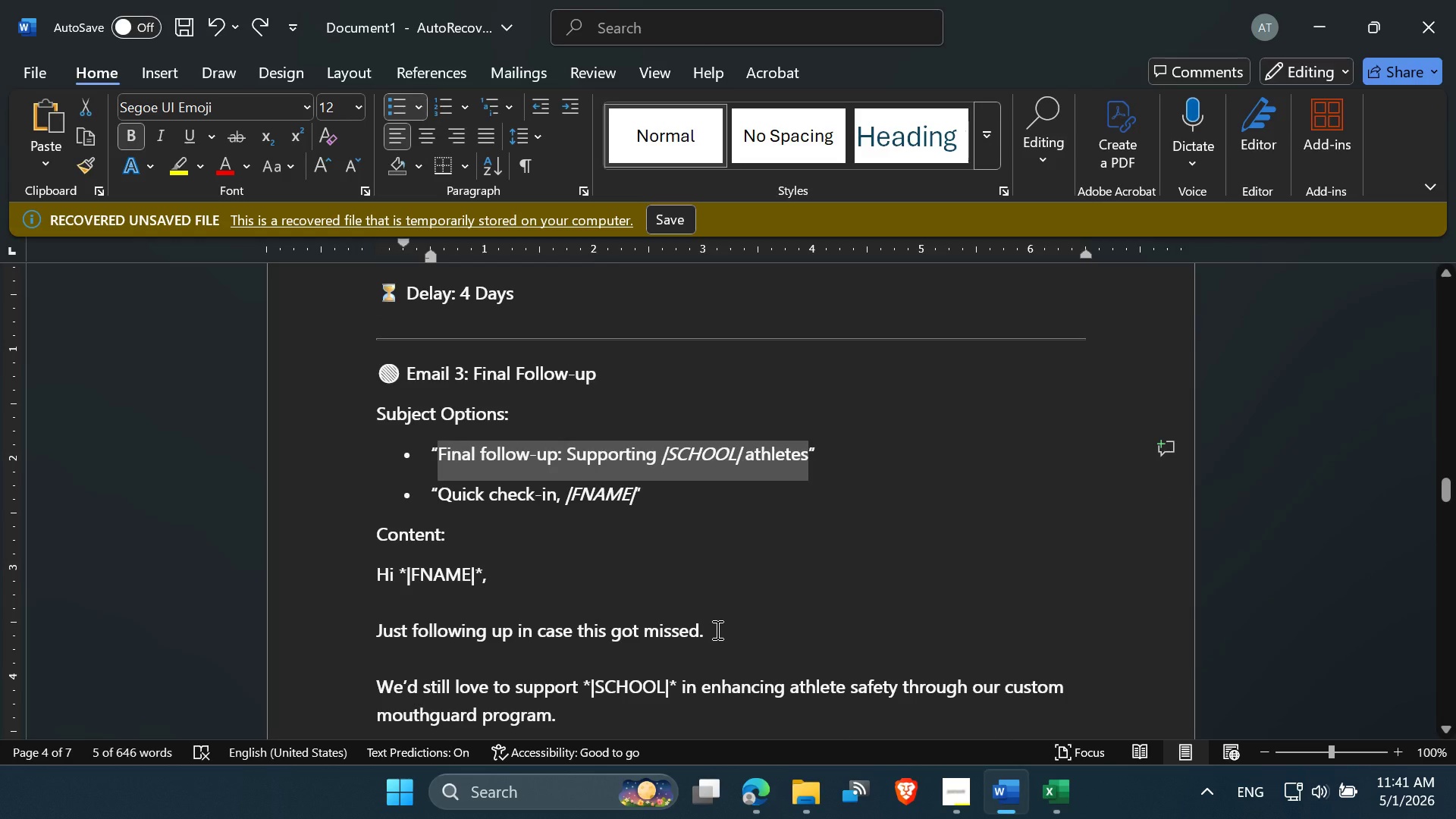 
scroll: coordinate [716, 629], scroll_direction: up, amount: 1.0
 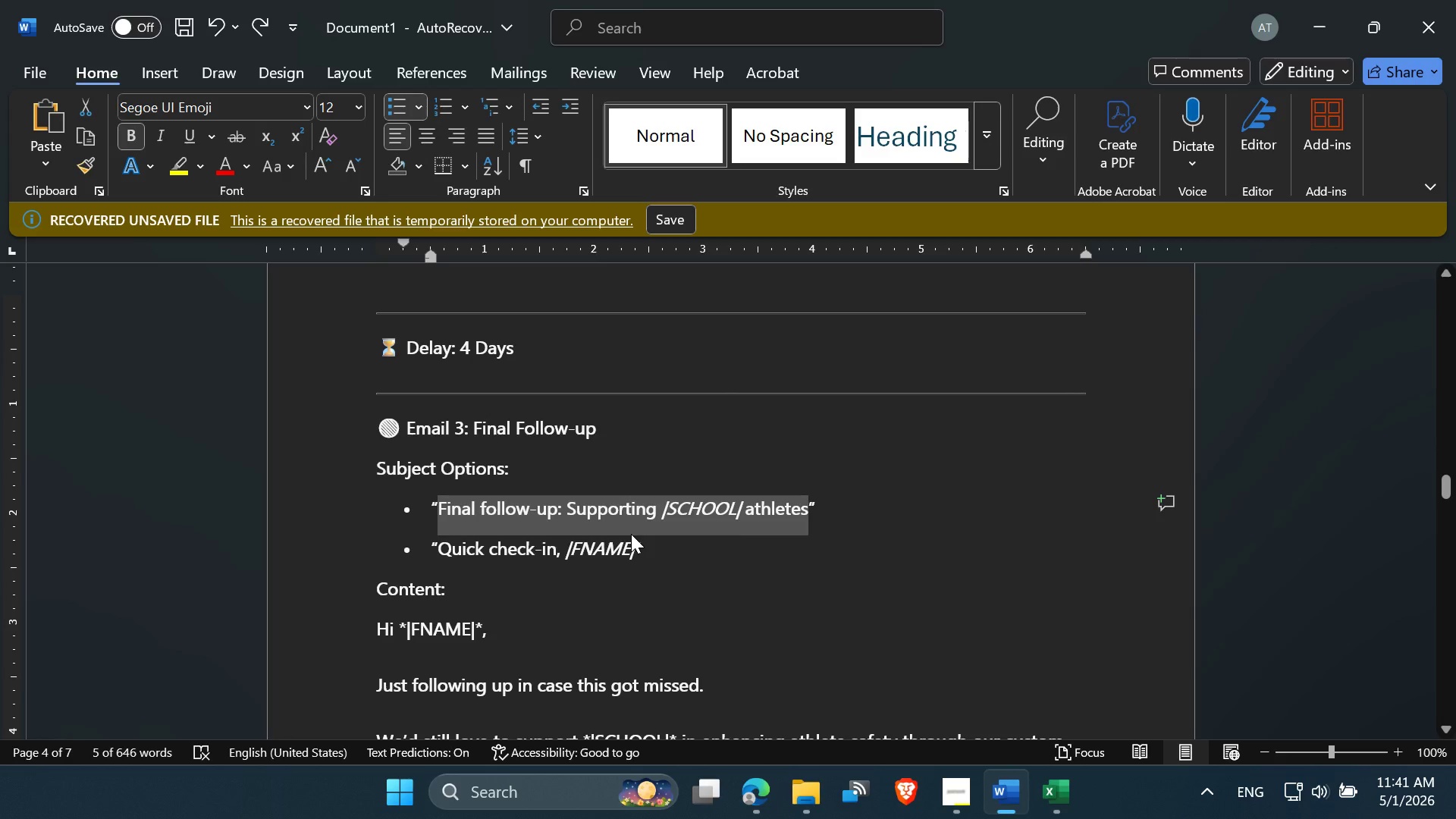 
left_click_drag(start_coordinate=[604, 427], to_coordinate=[469, 431])
 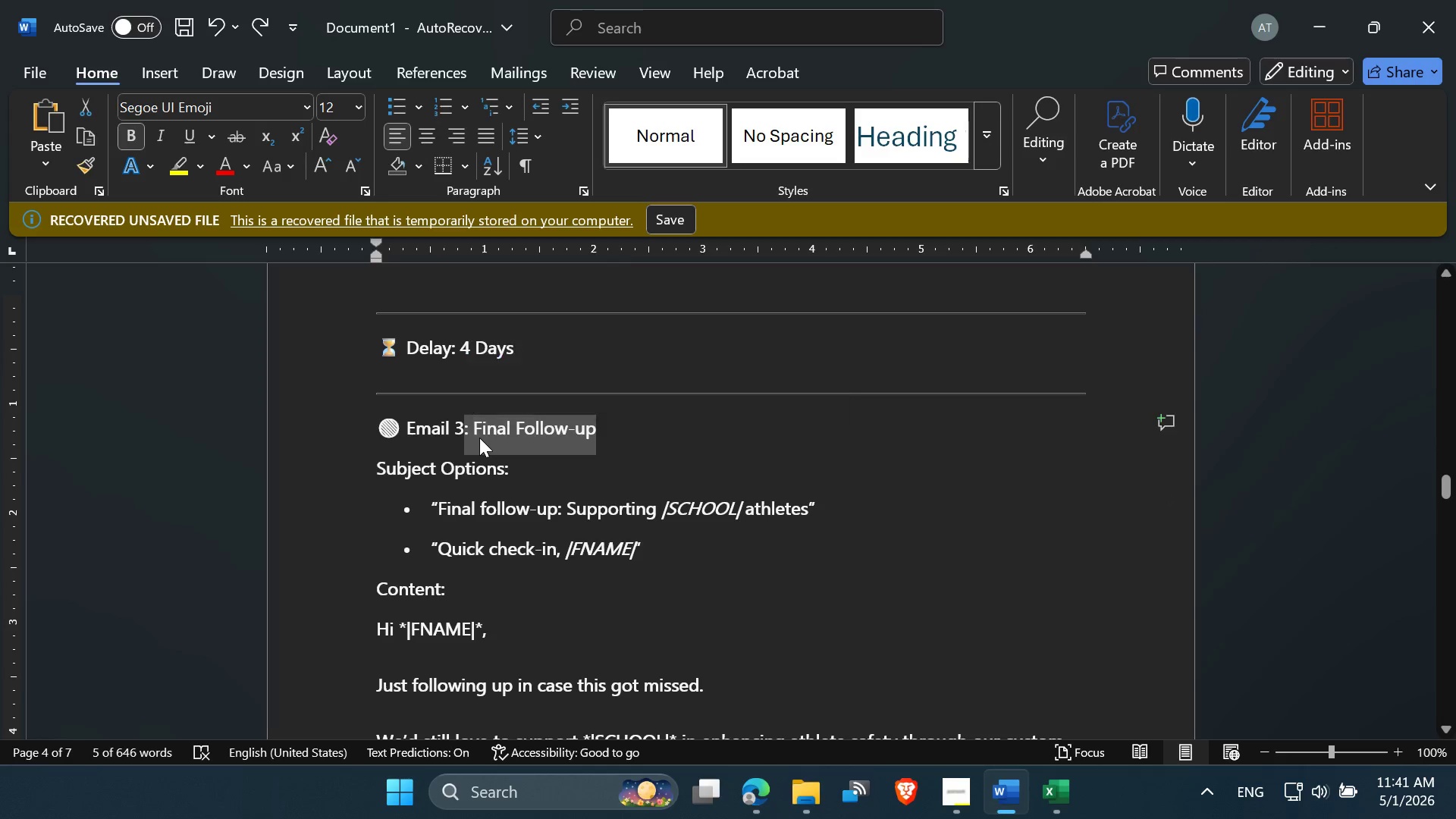 
left_click([479, 438])
 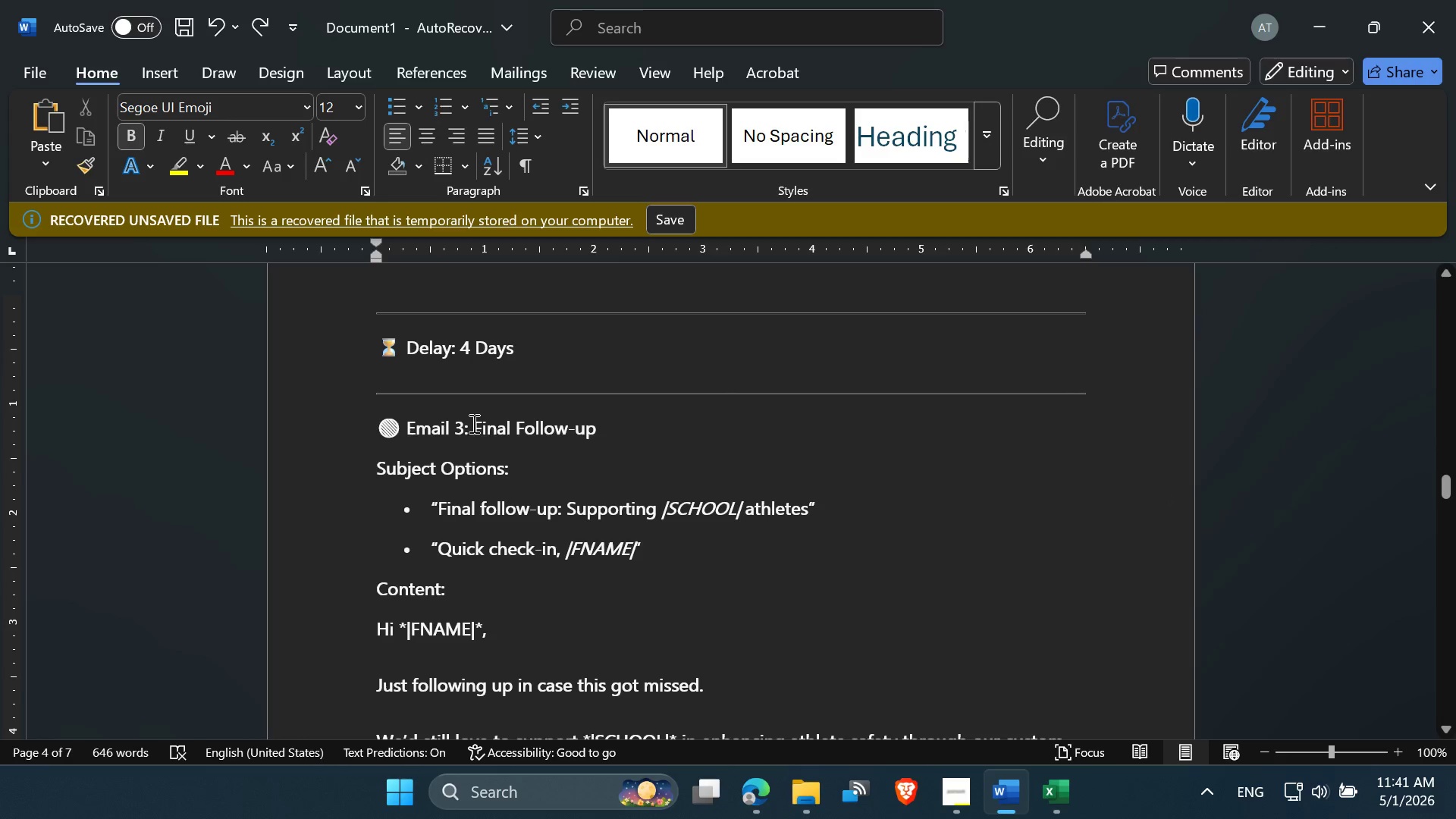 
left_click_drag(start_coordinate=[472, 423], to_coordinate=[595, 429])
 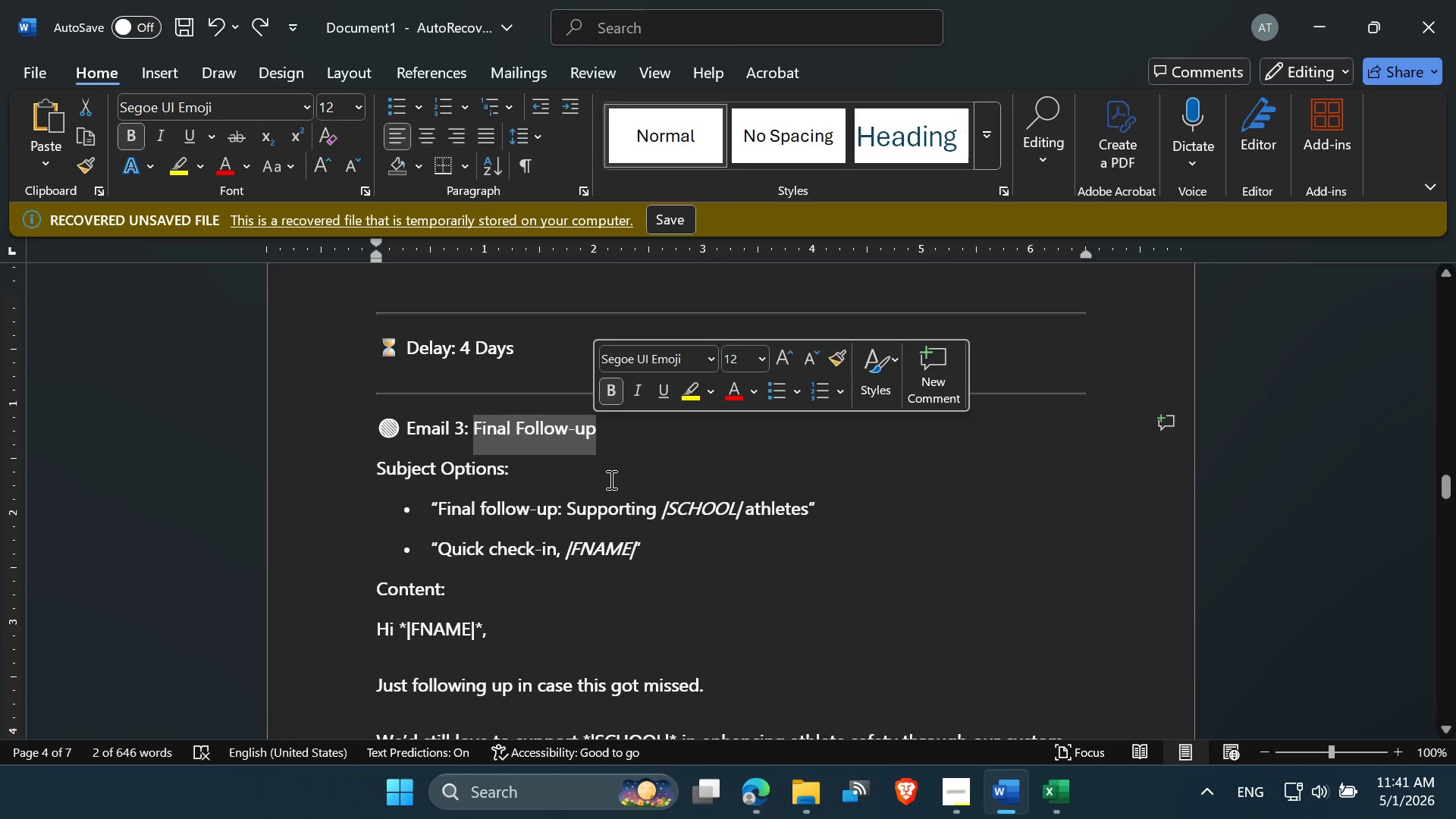 
key(Control+C)
 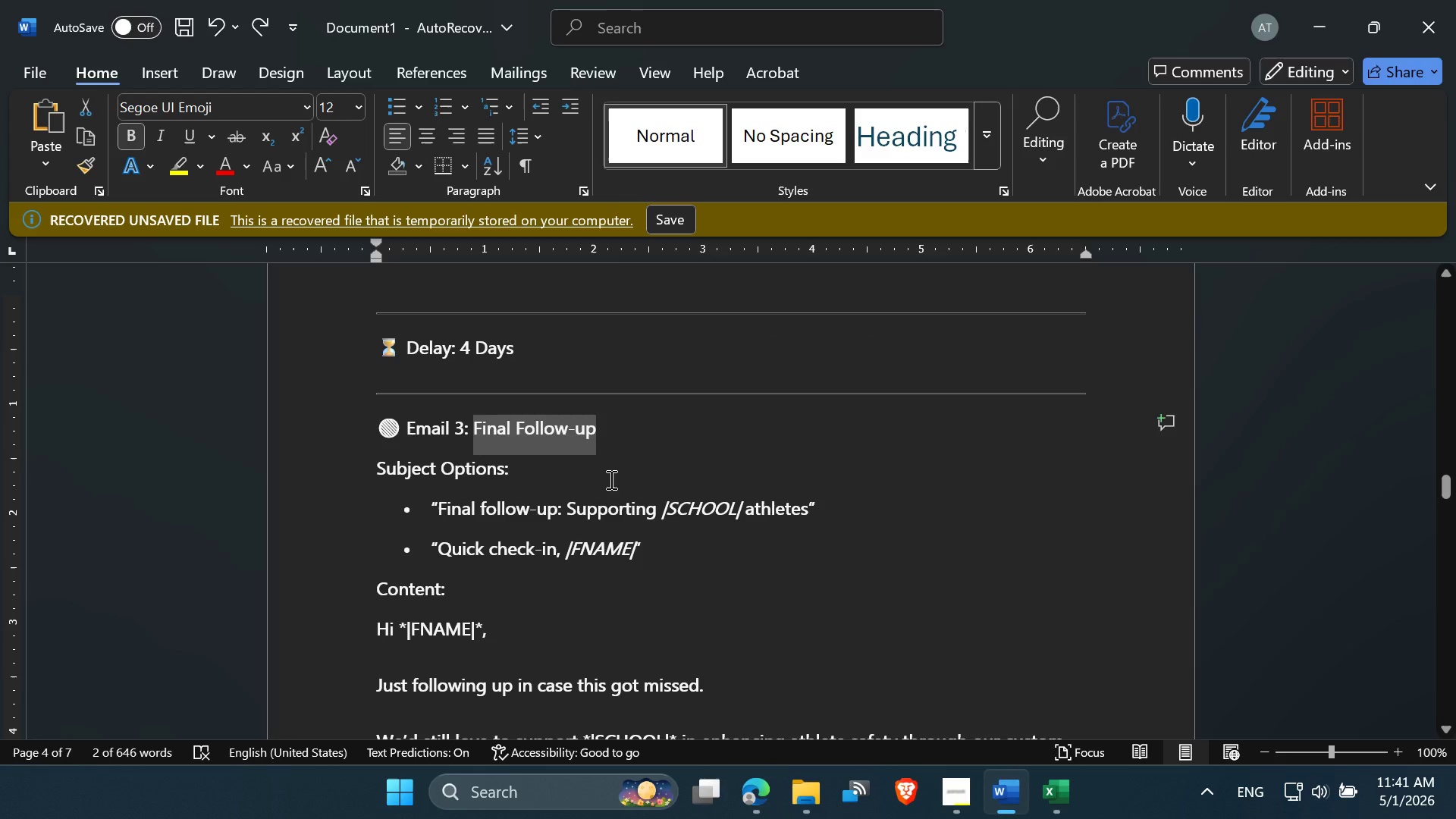 
key(Control+C)
 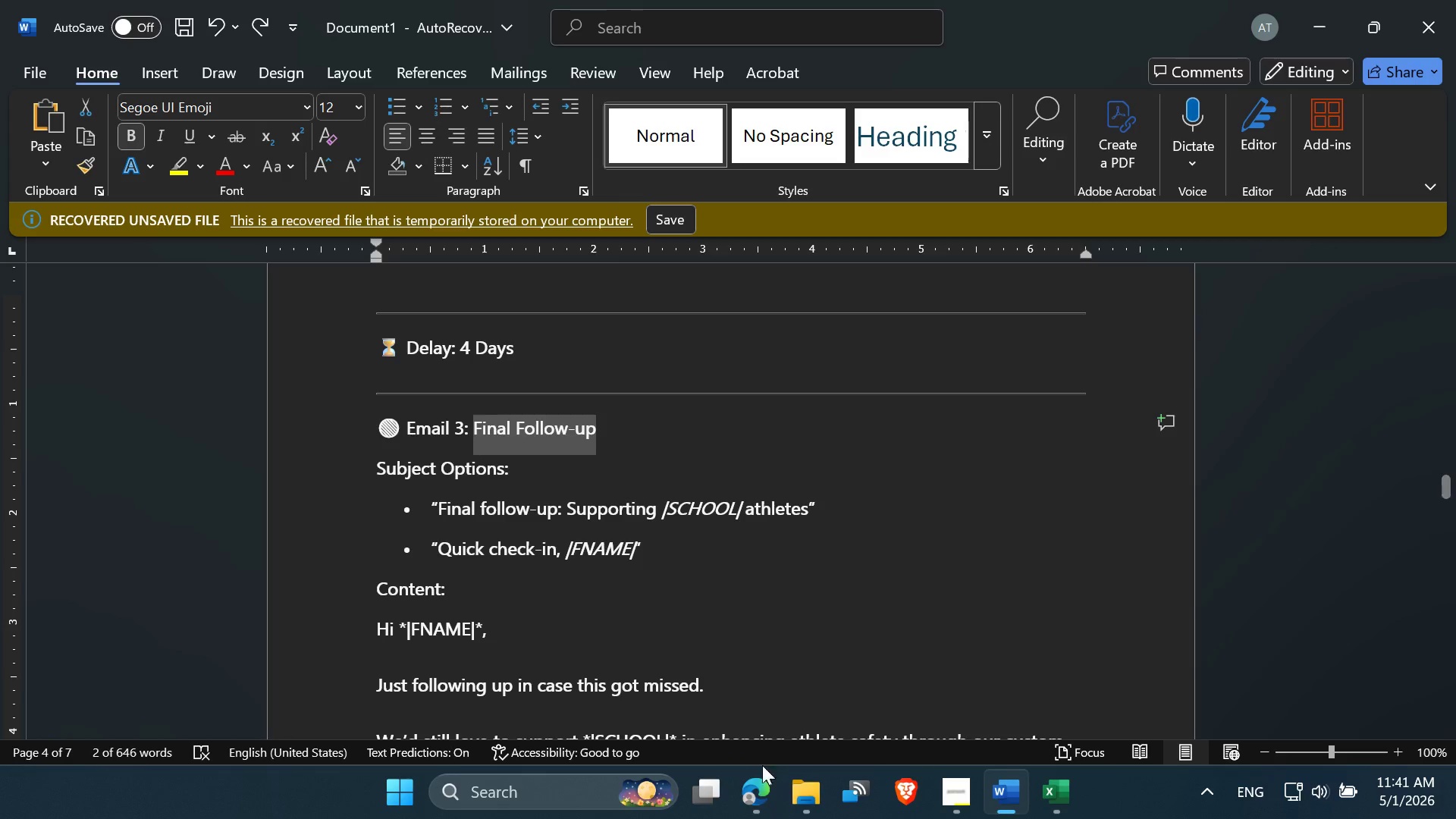 
left_click([761, 794])
 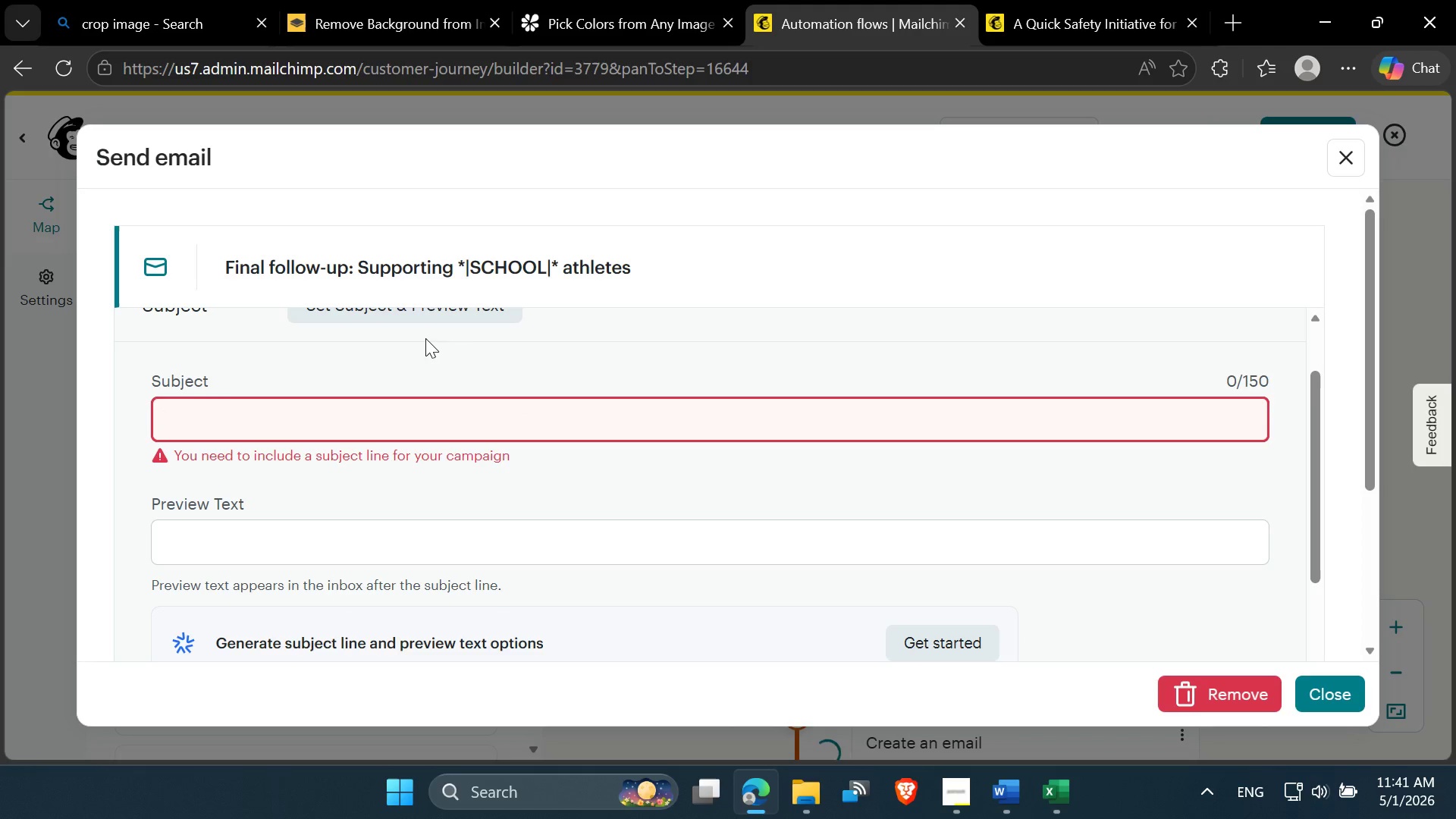 
scroll: coordinate [472, 334], scroll_direction: up, amount: 2.0
 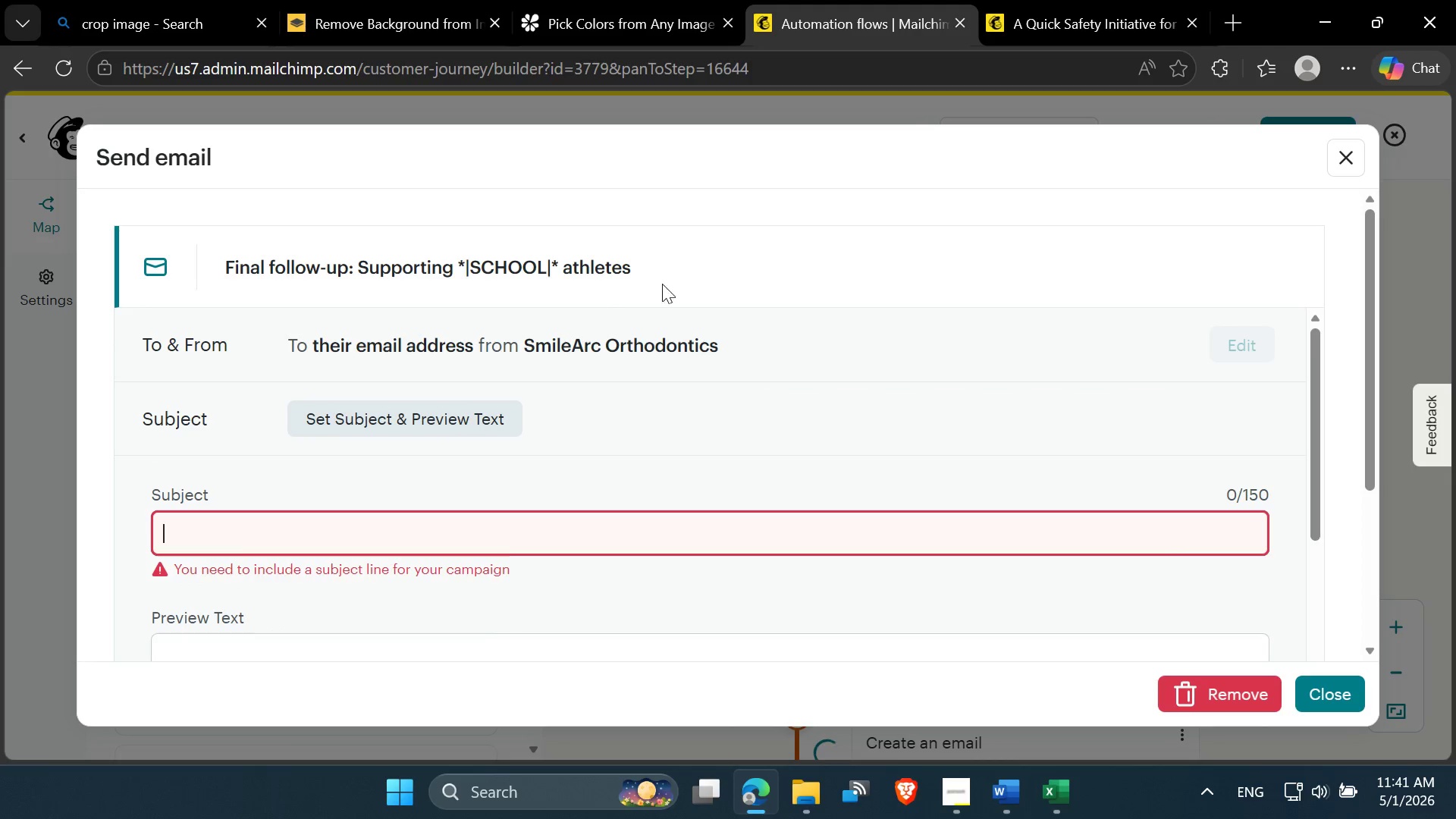 
left_click([612, 272])
 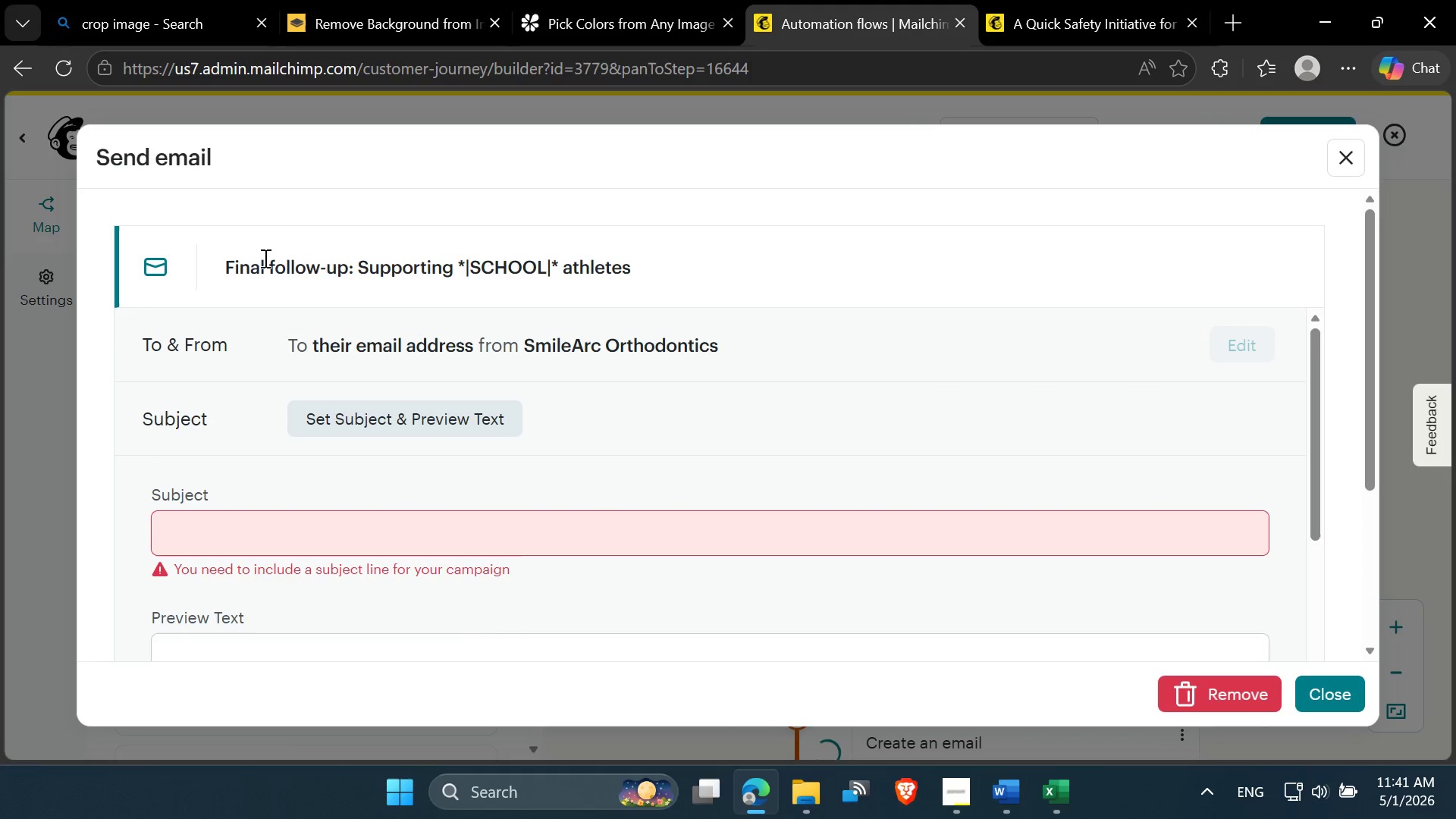 
left_click([538, 260])
 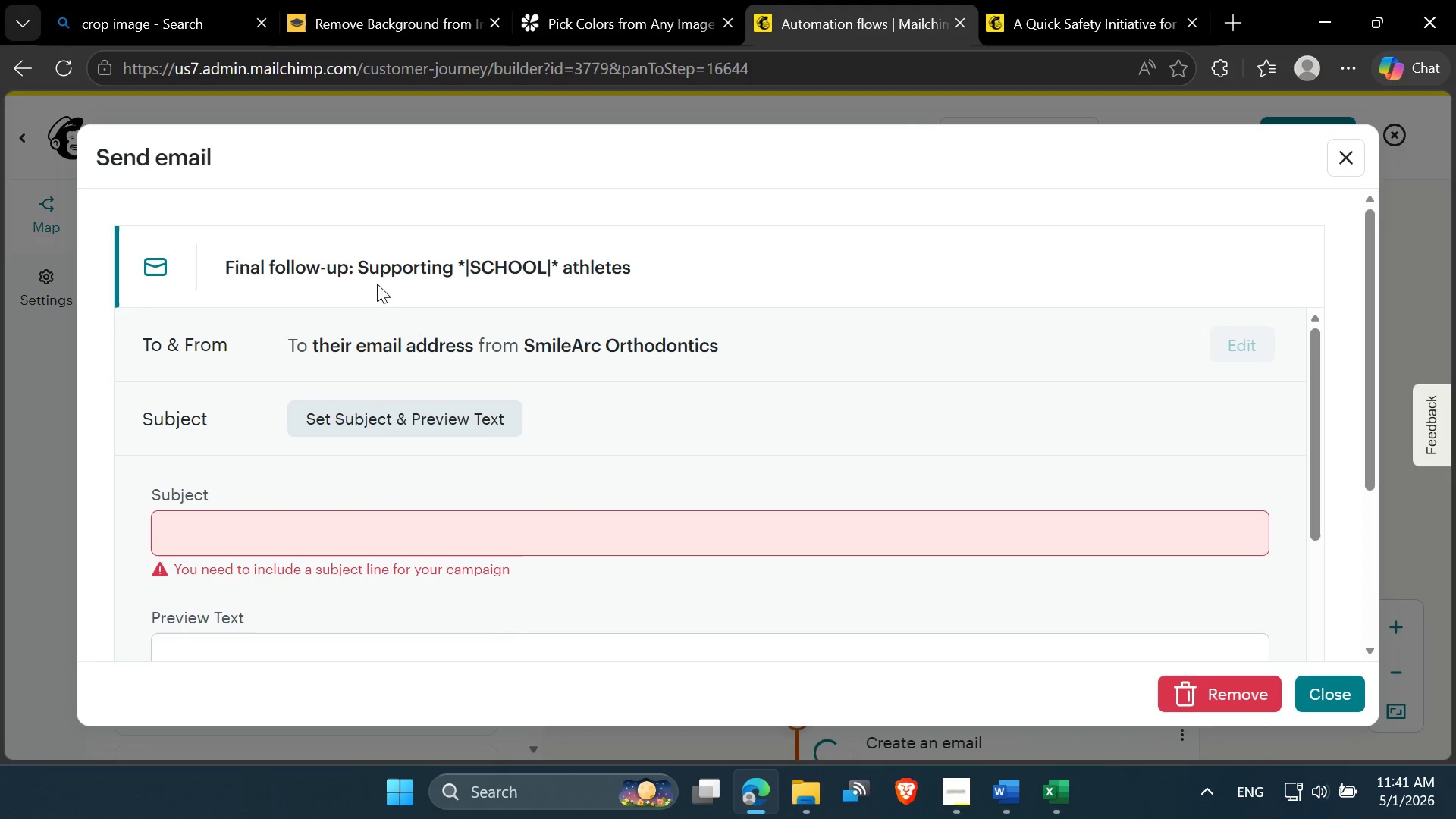 
scroll: coordinate [545, 344], scroll_direction: up, amount: 12.0
 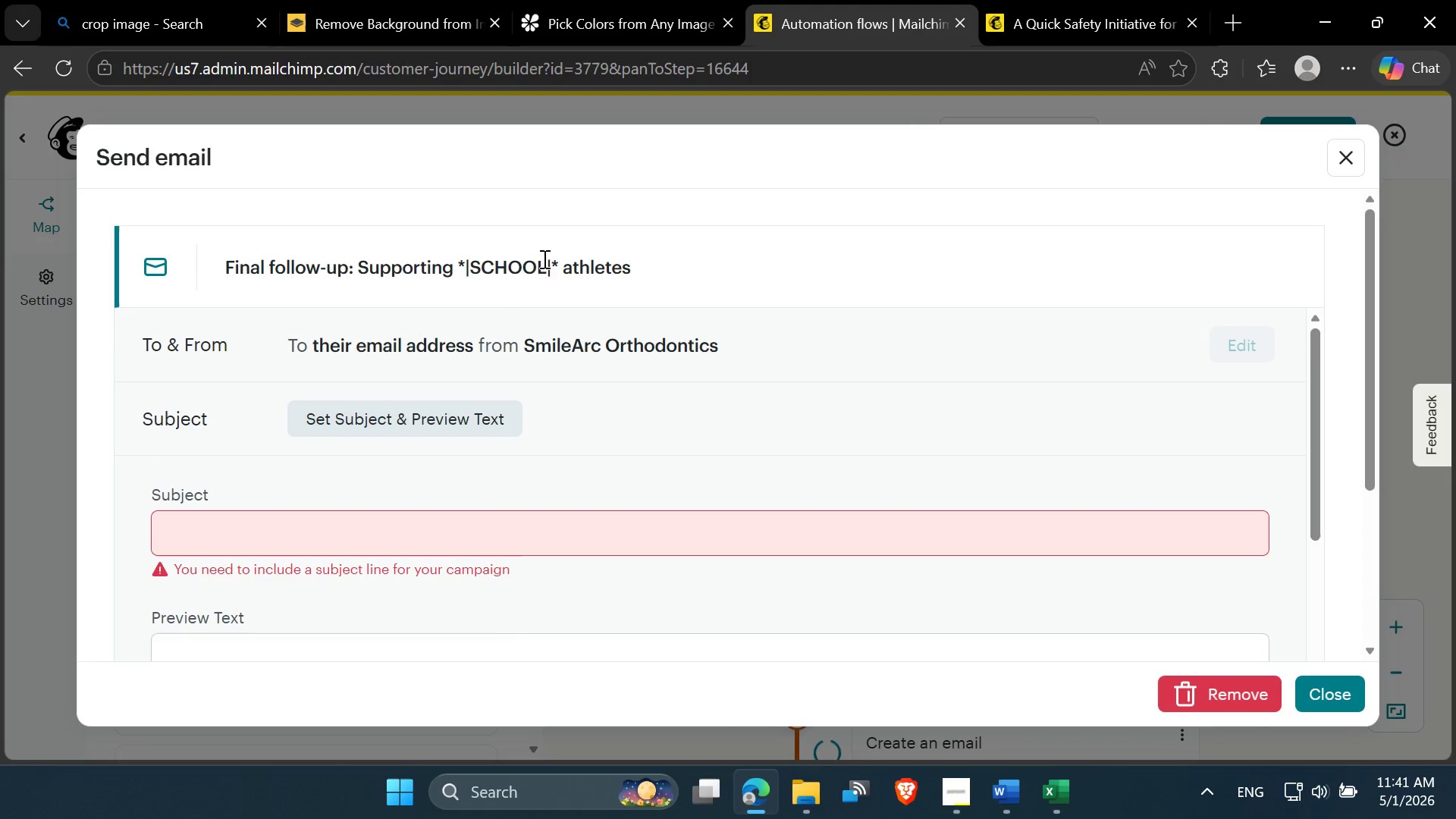 
double_click([336, 279])
 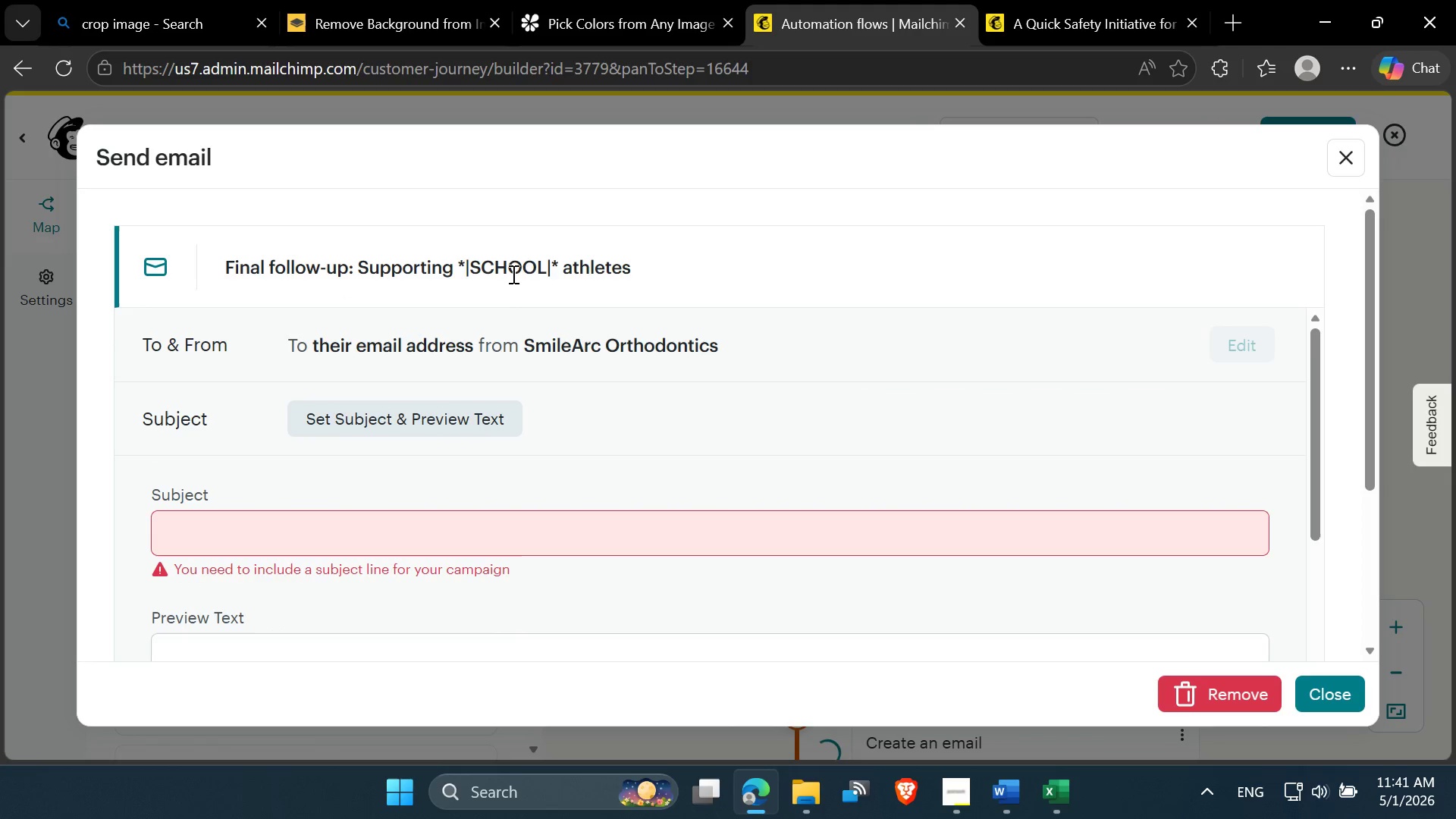 
left_click([522, 271])
 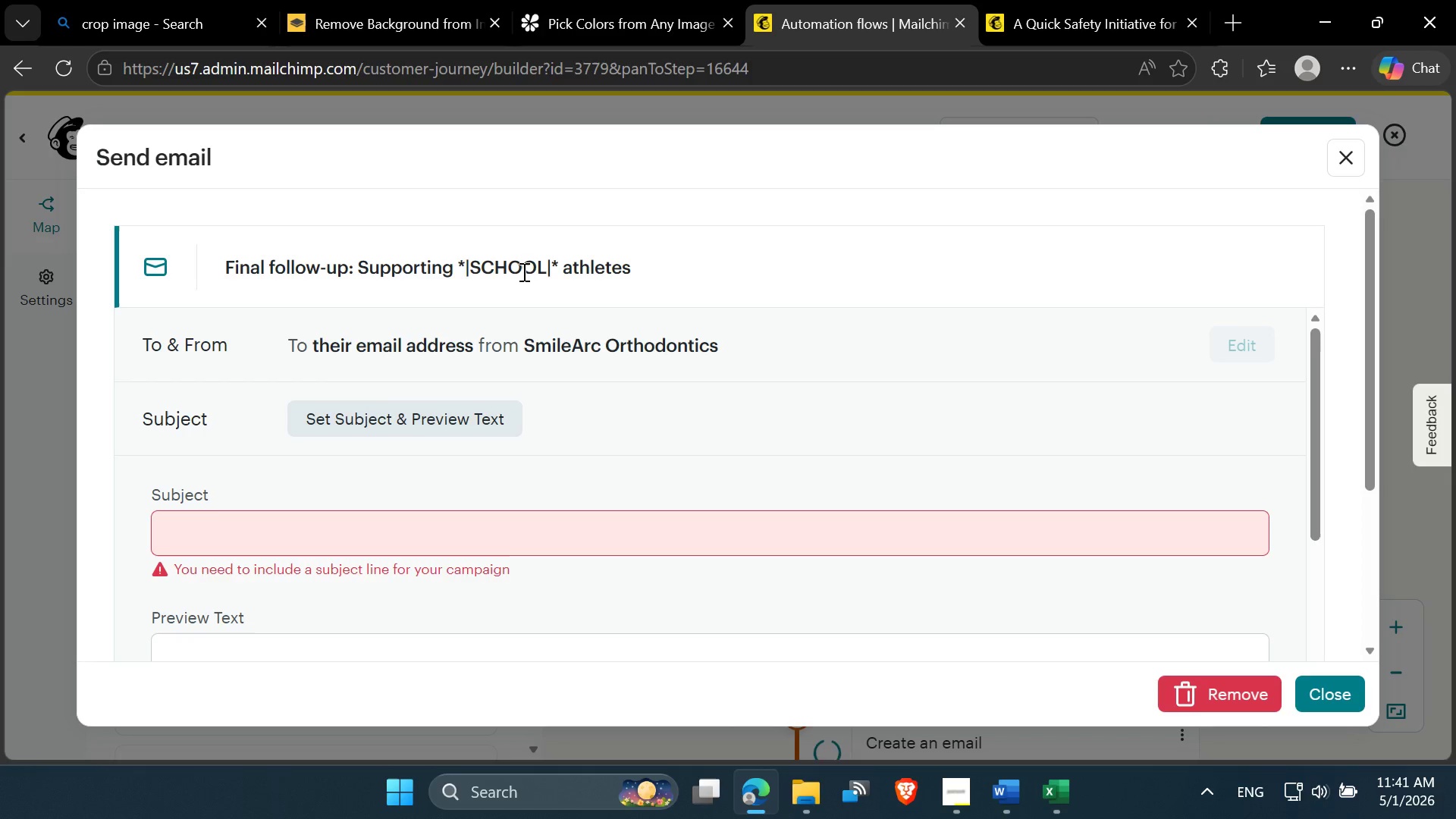 
scroll: coordinate [519, 325], scroll_direction: up, amount: 2.0
 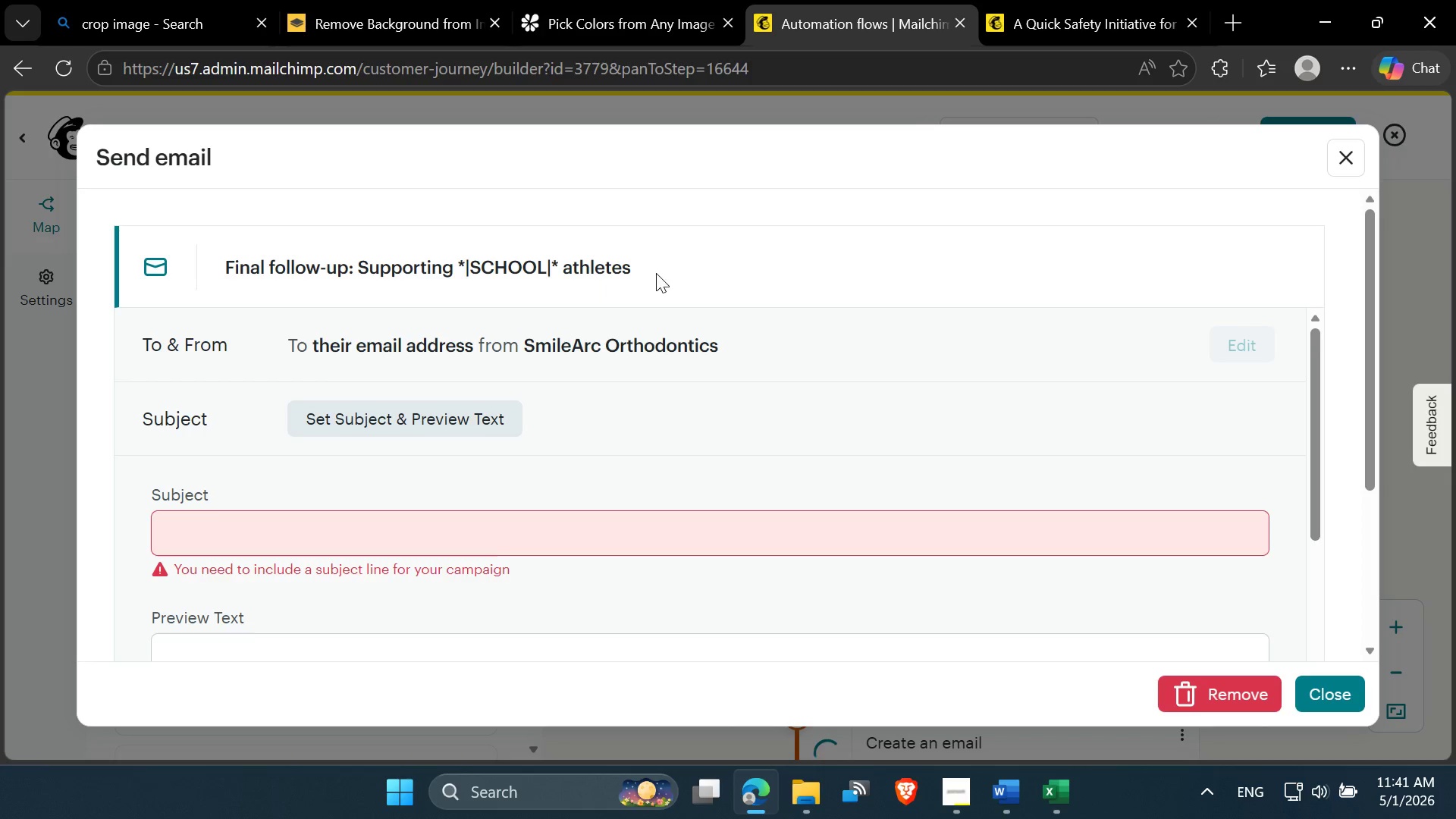 
left_click_drag(start_coordinate=[656, 273], to_coordinate=[229, 273])
 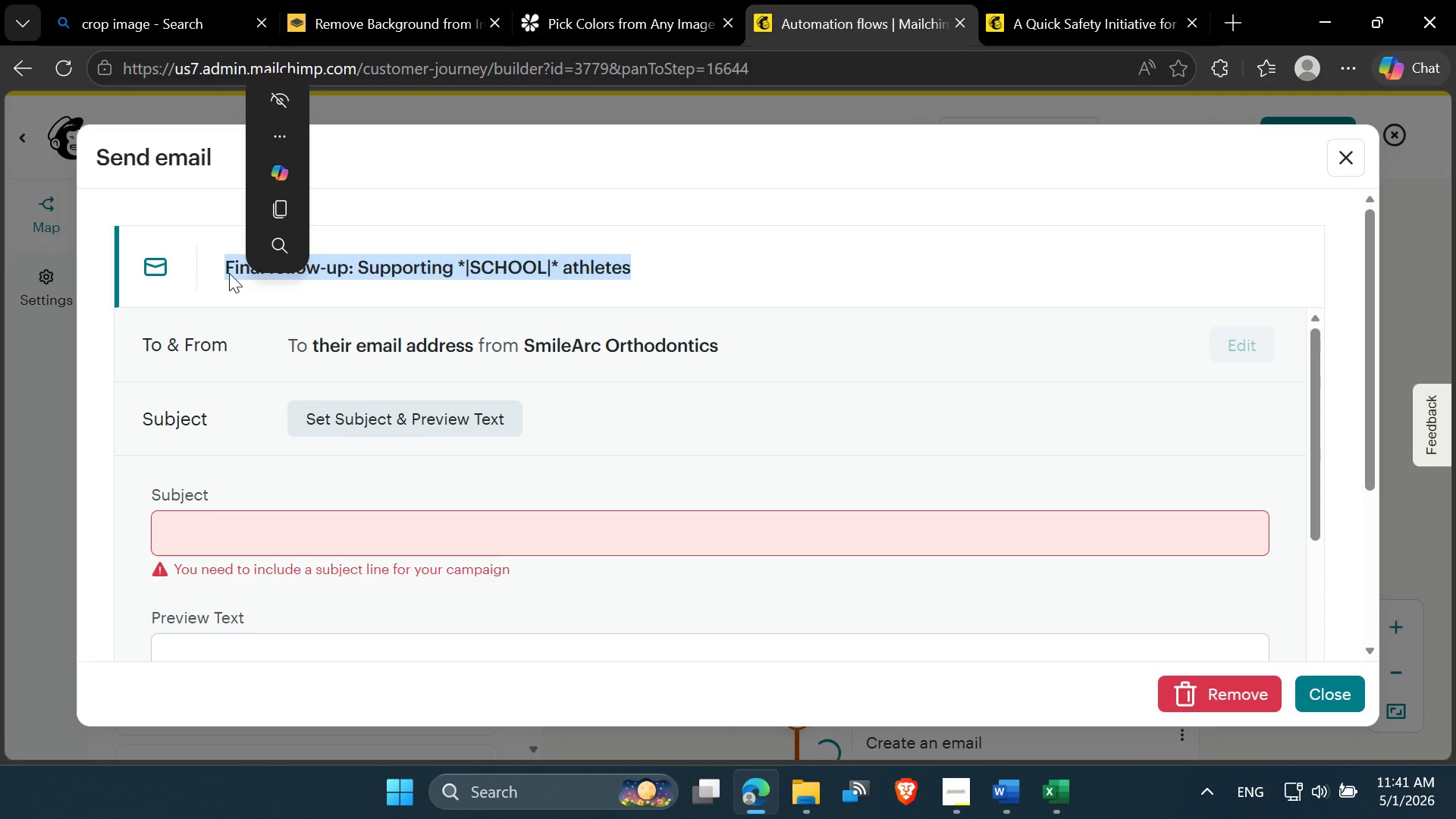 
key(Control+C)
 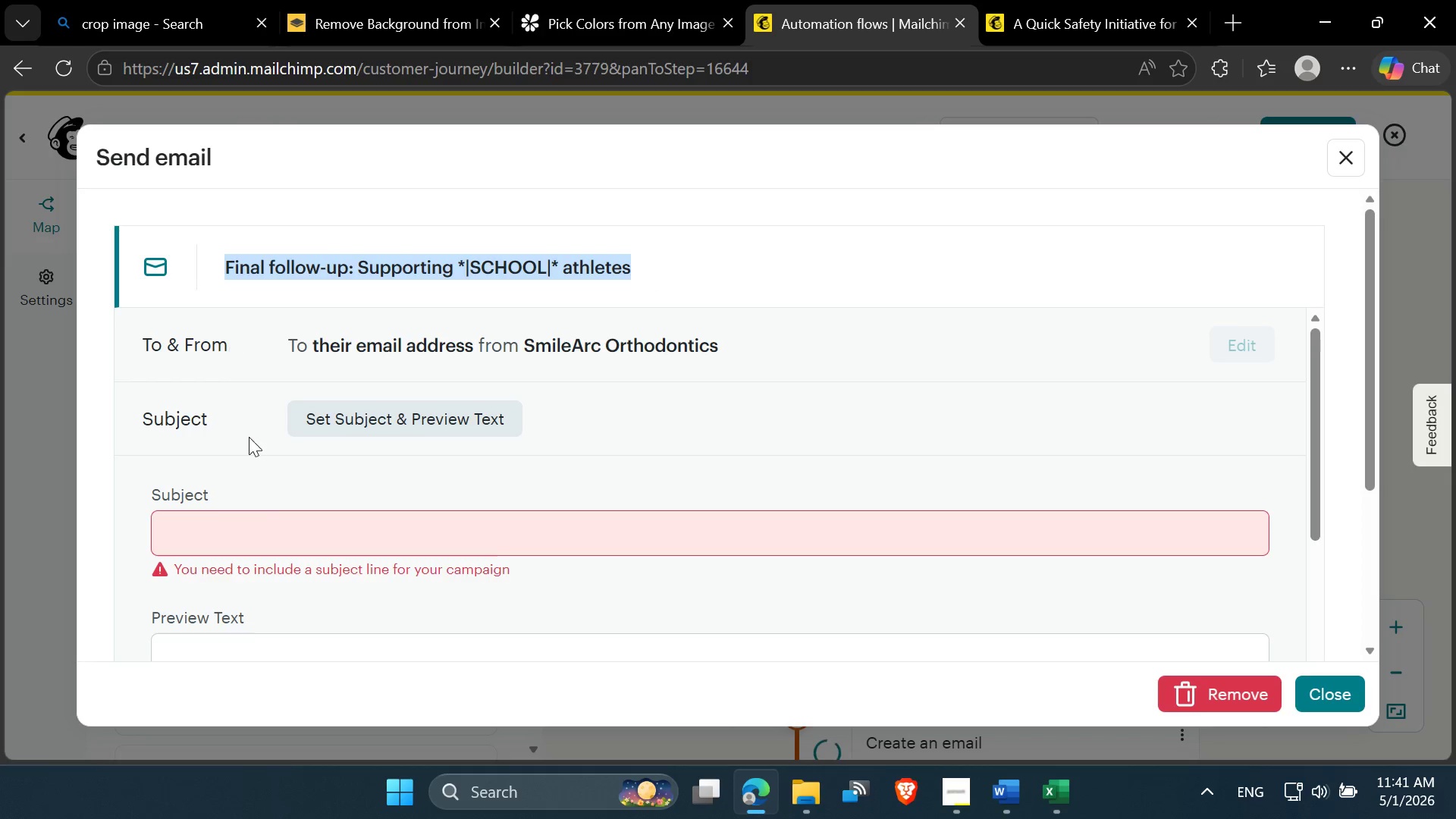 
left_click([267, 538])
 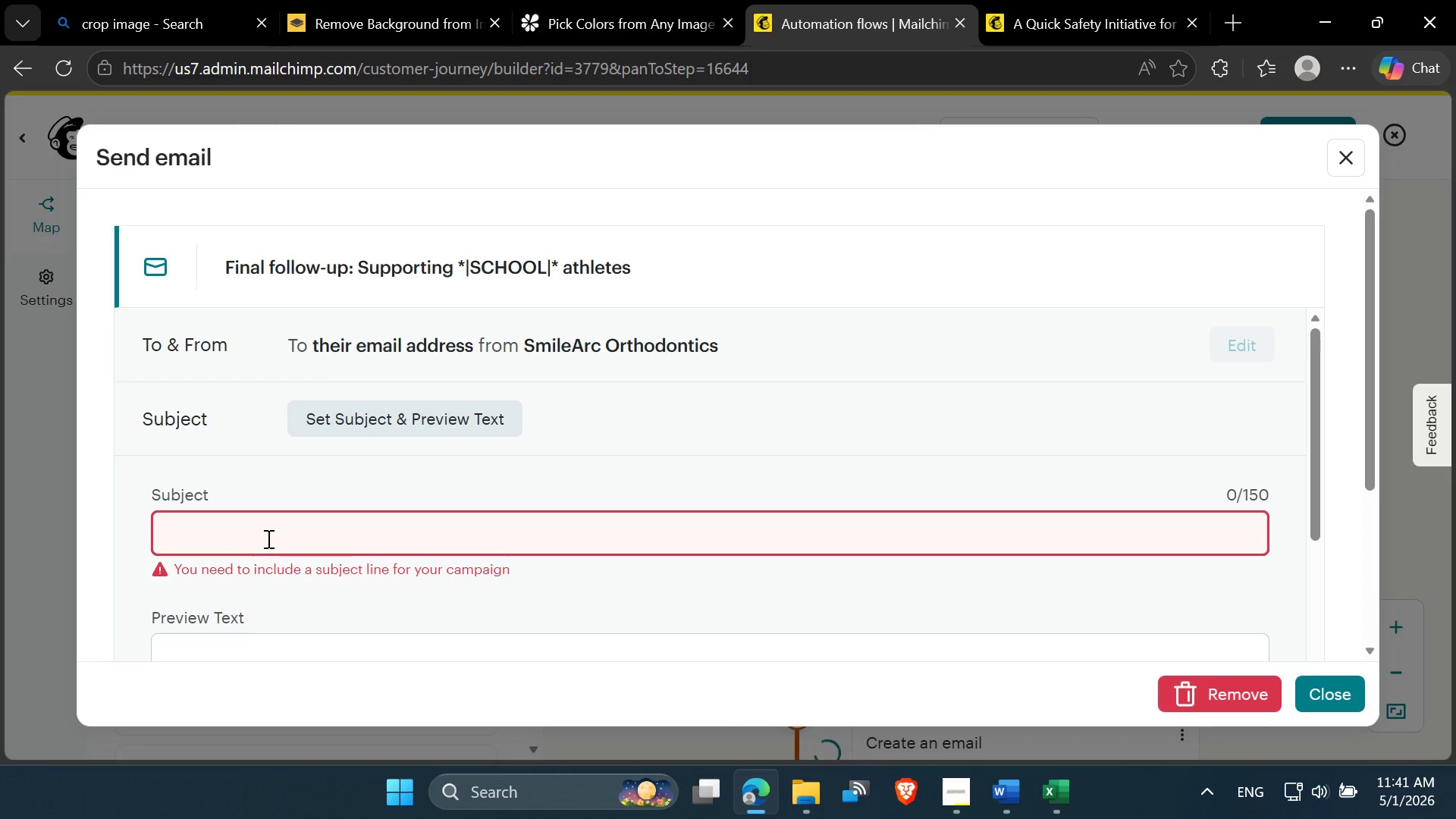 
key(Control+V)
 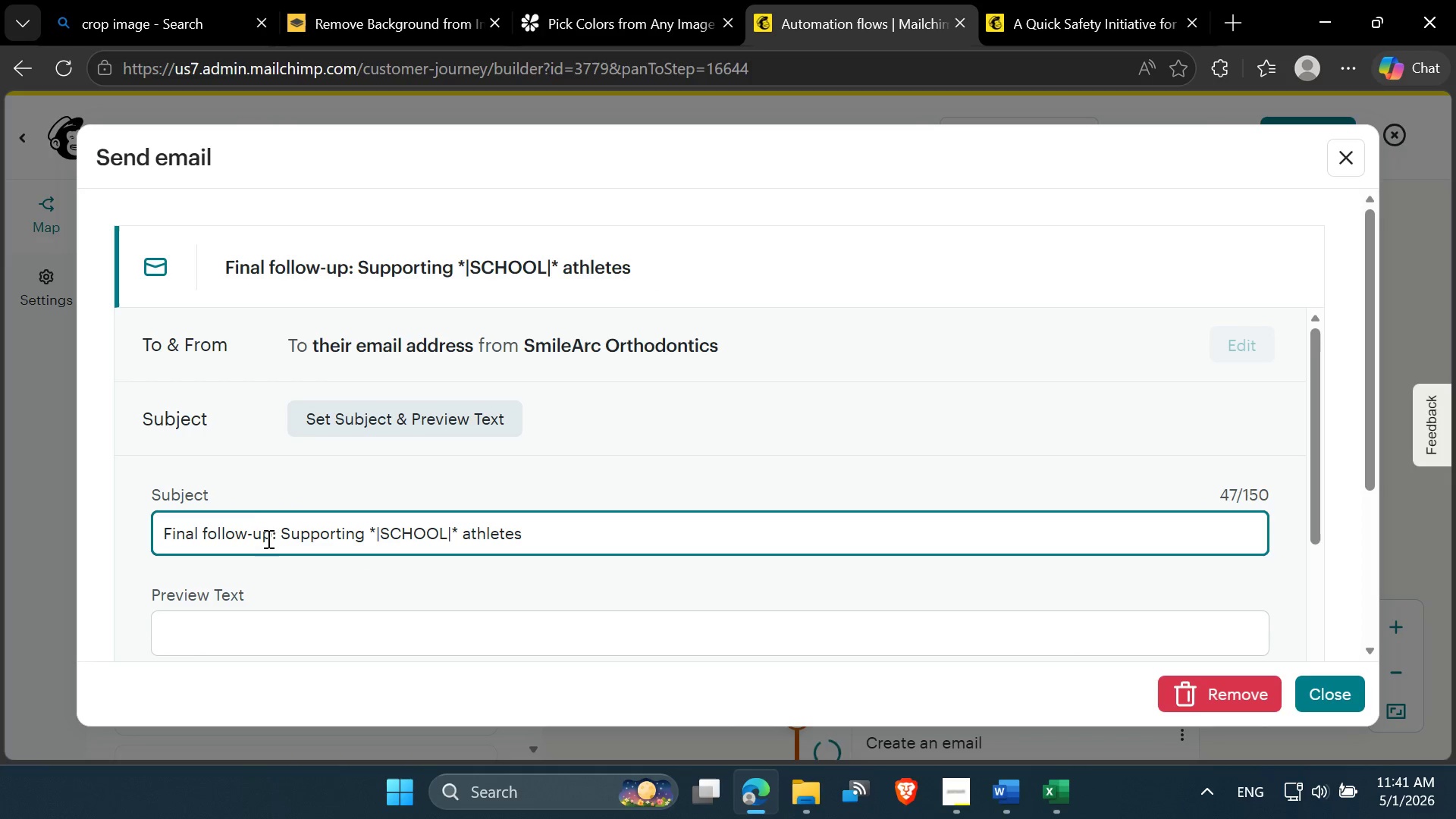 
scroll: coordinate [281, 555], scroll_direction: down, amount: 3.0
 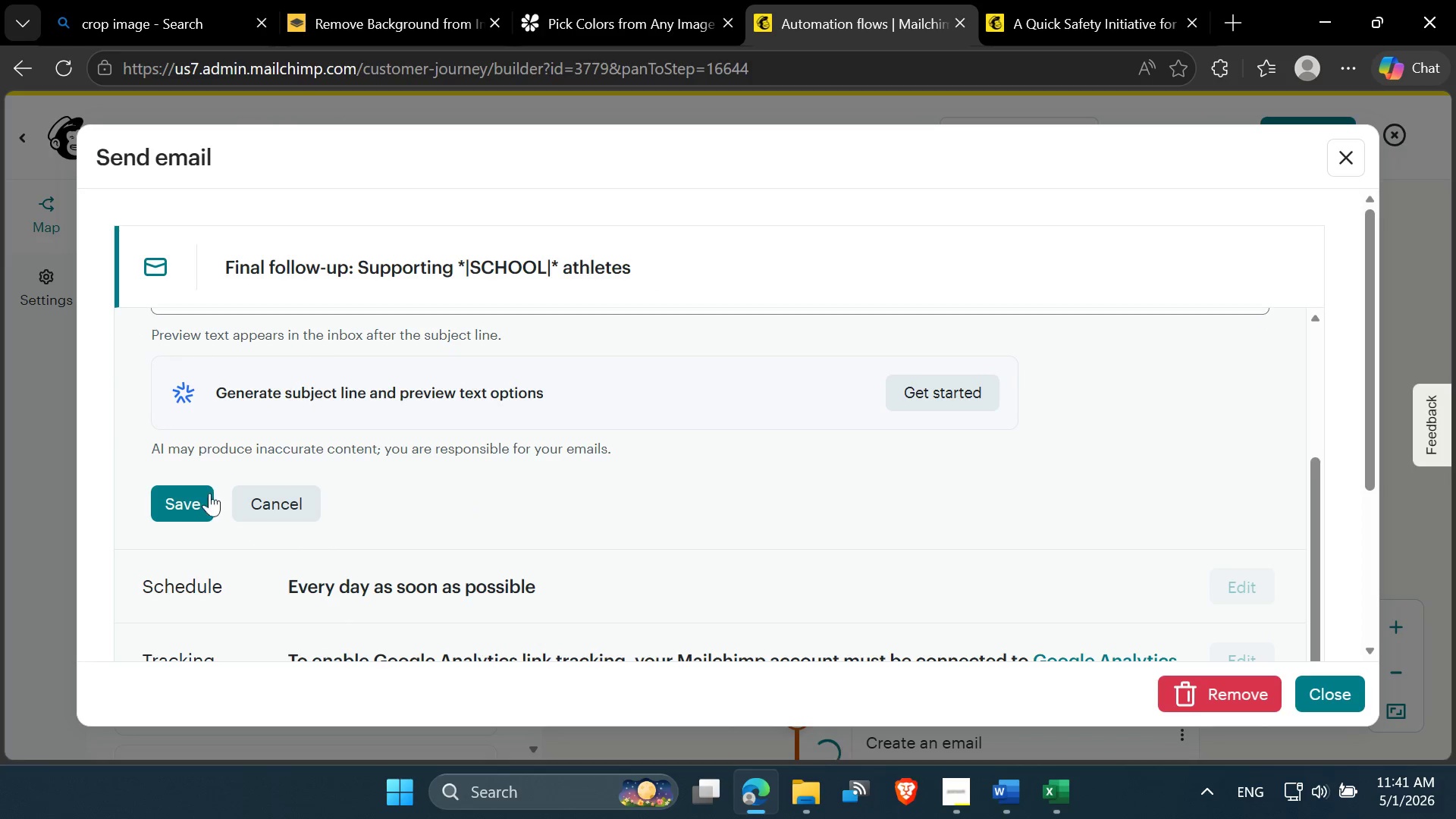 
left_click([176, 488])
 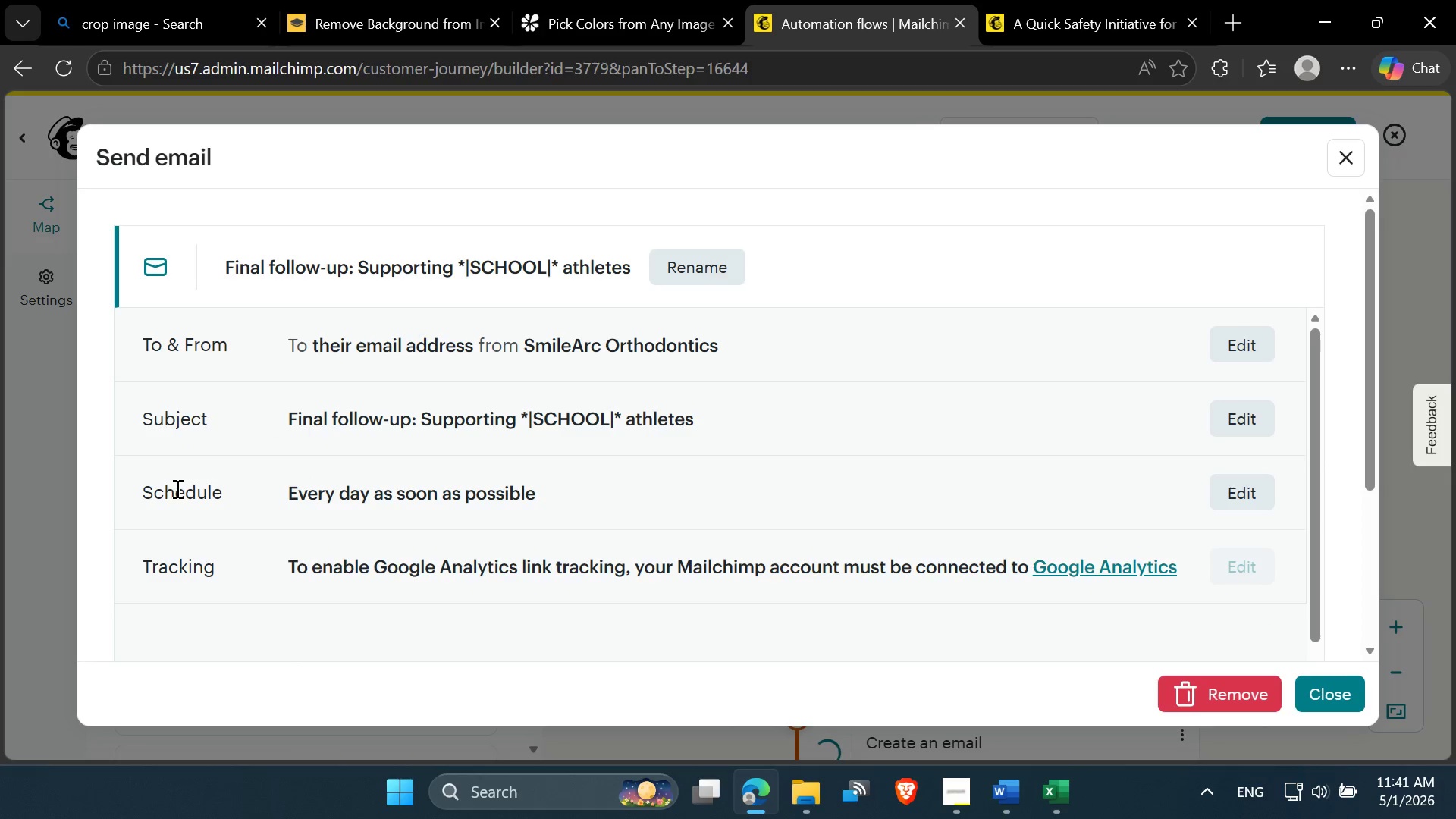 
scroll: coordinate [178, 488], scroll_direction: up, amount: 3.0
 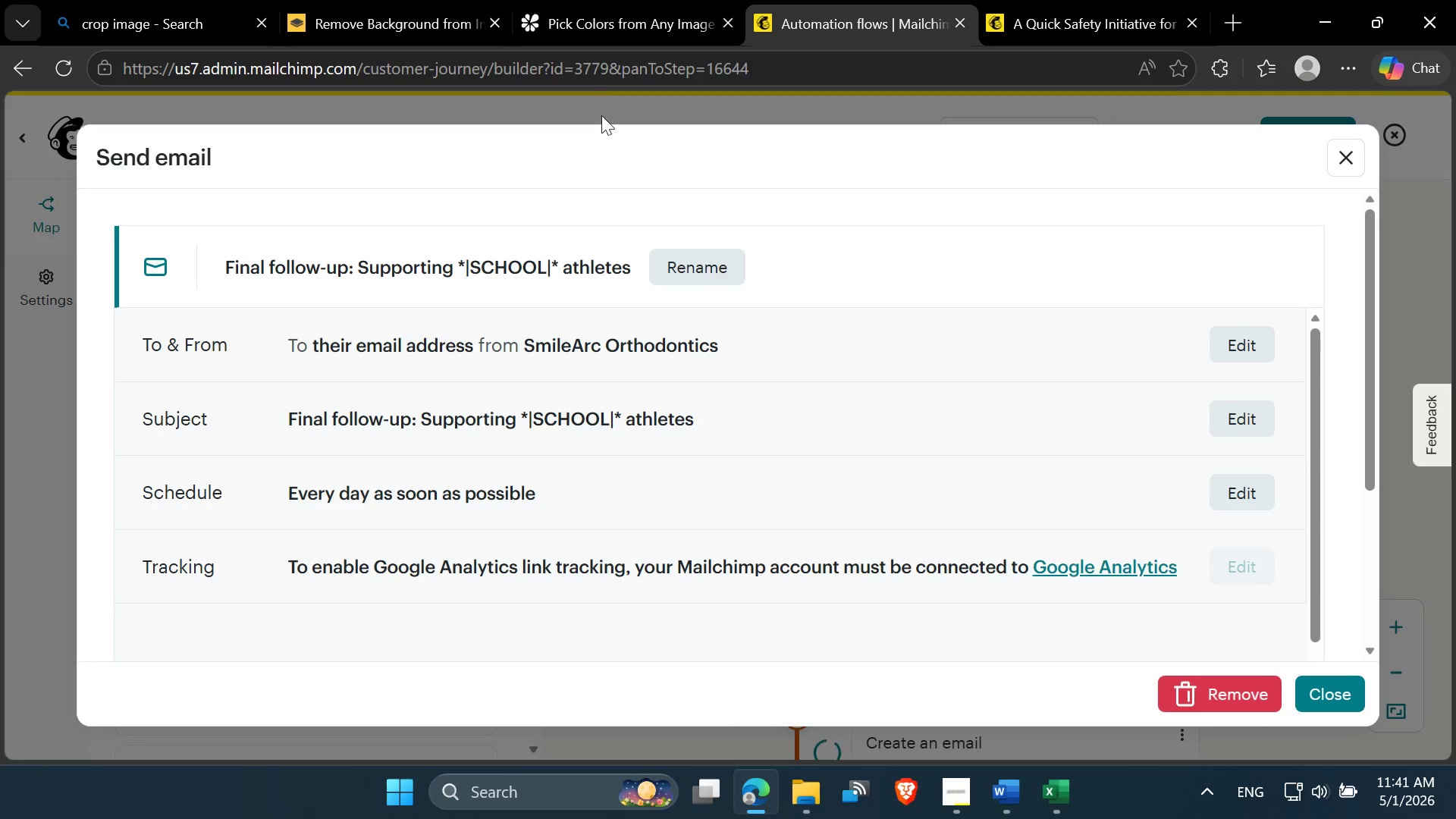 
left_click([666, 266])
 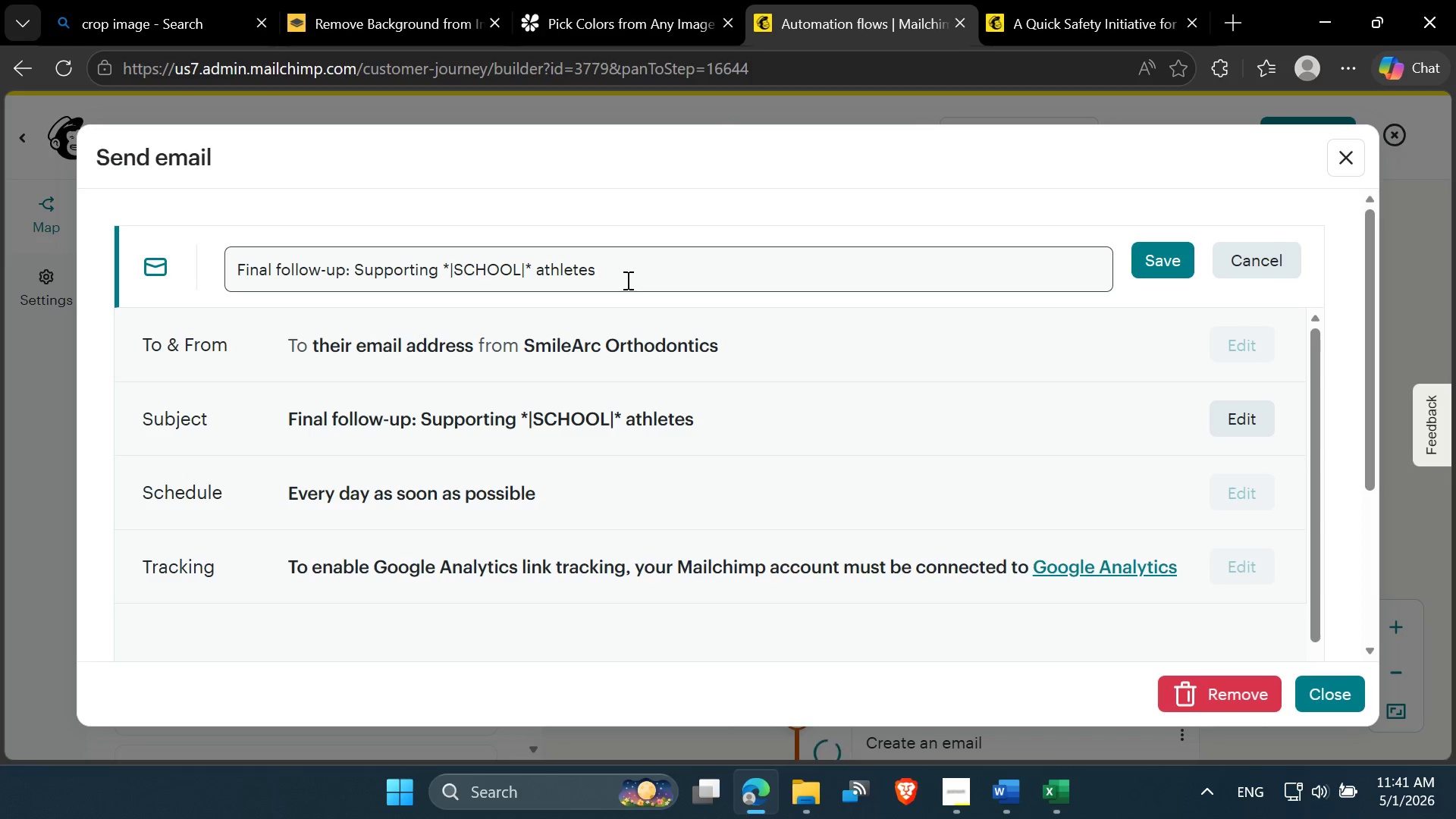 
scroll: coordinate [613, 306], scroll_direction: up, amount: 2.0
 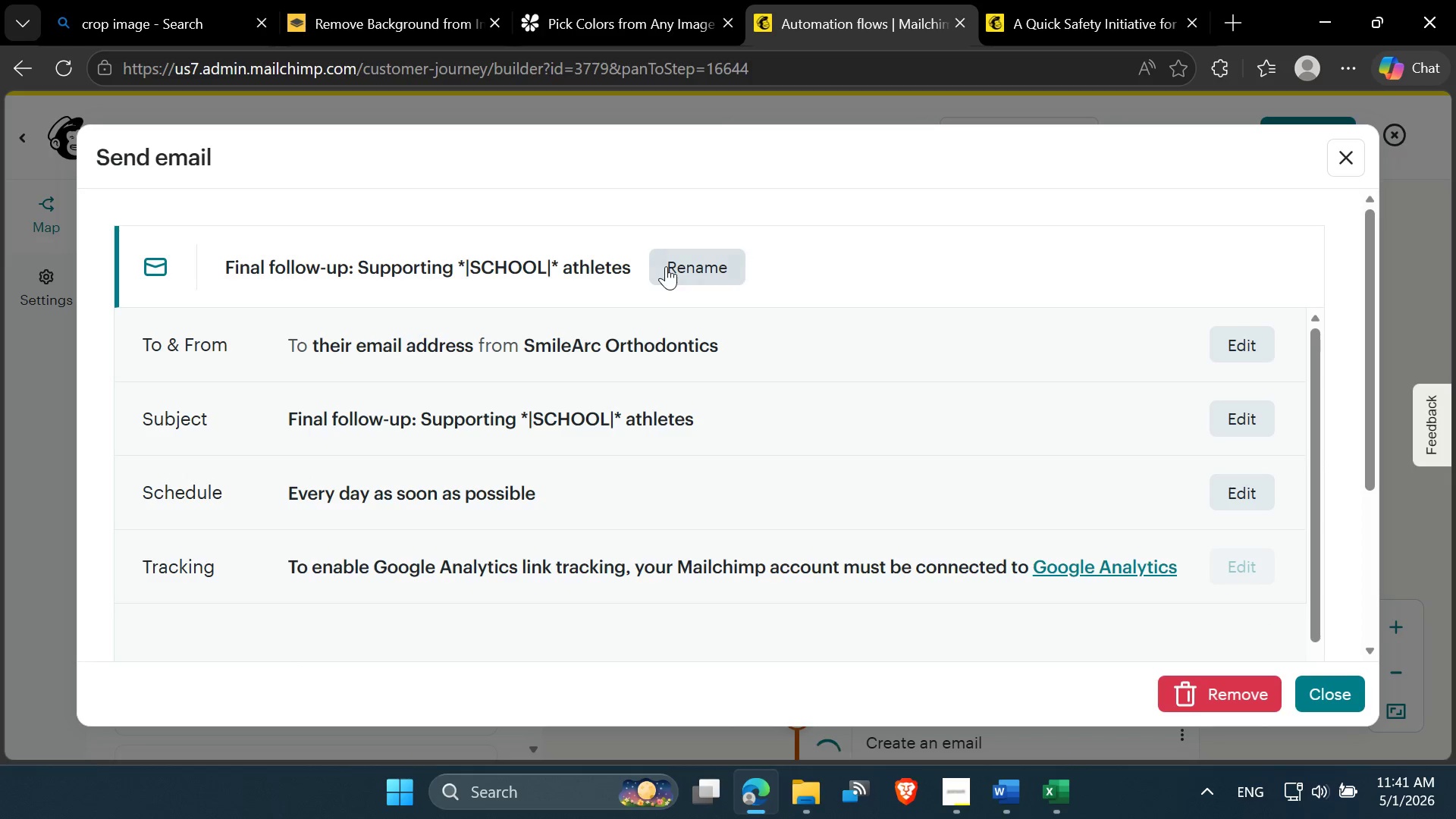 
left_click_drag(start_coordinate=[621, 272], to_coordinate=[159, 255])
 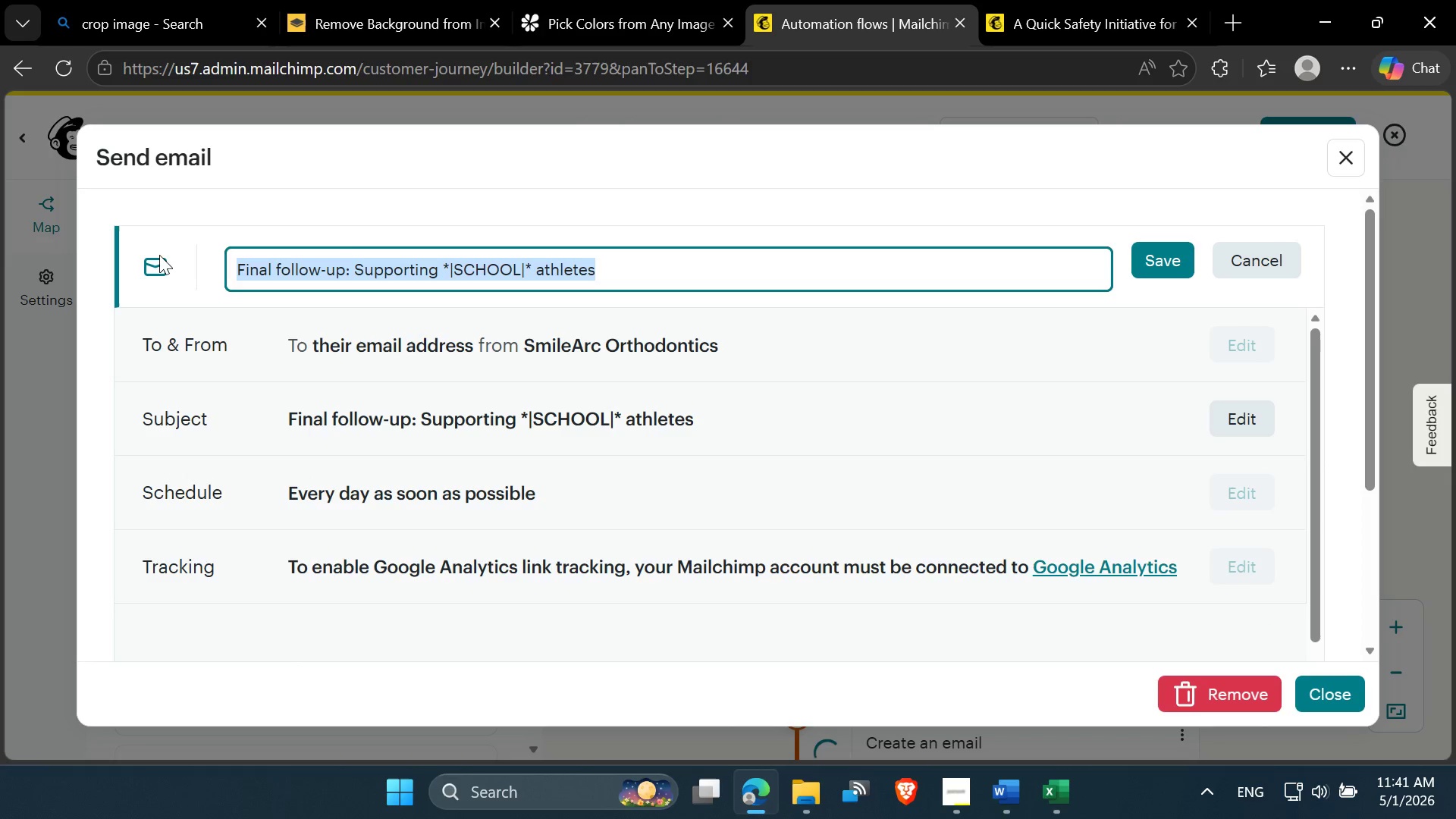 
key(Meta+V)
 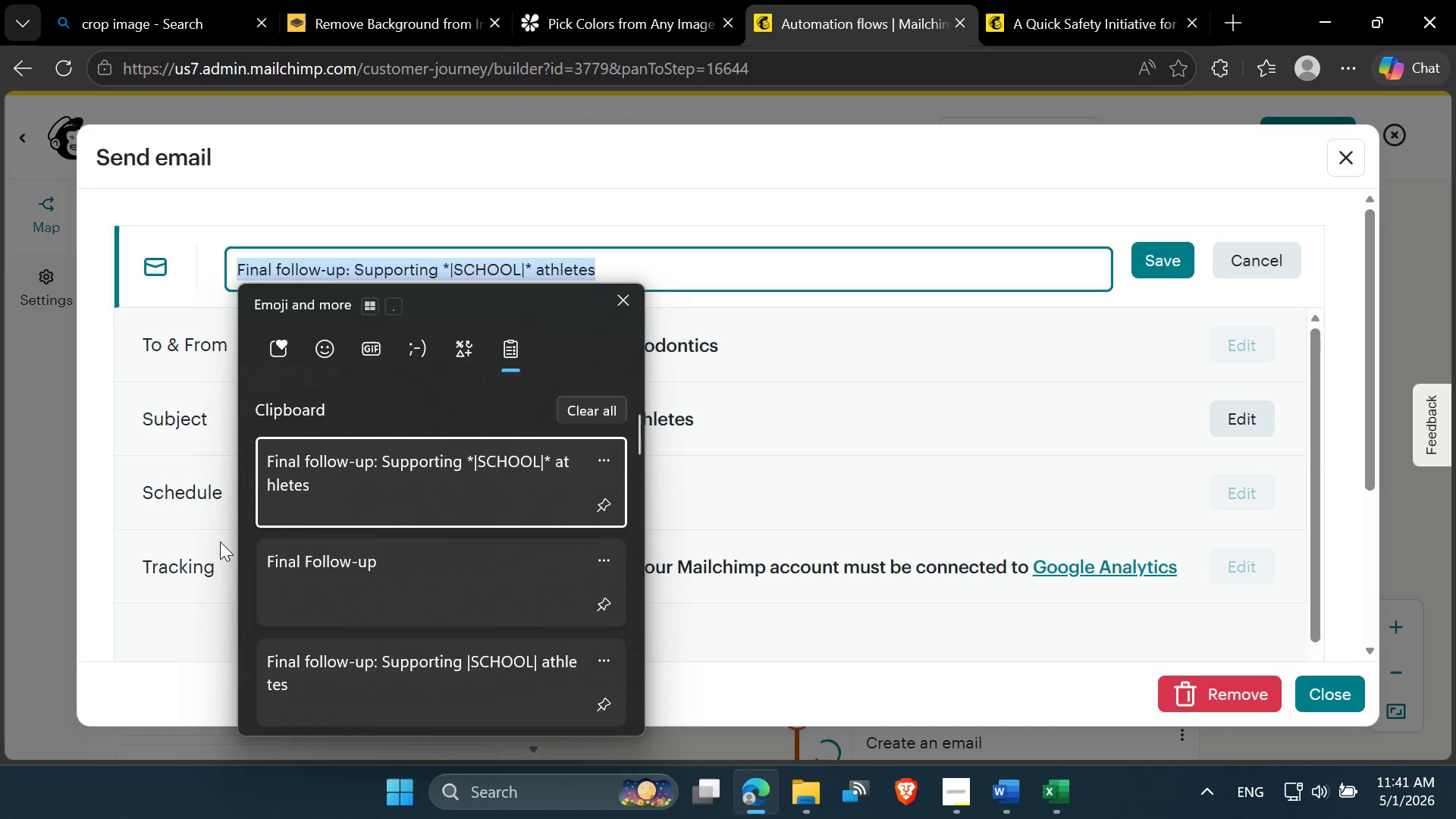 
left_click([289, 584])
 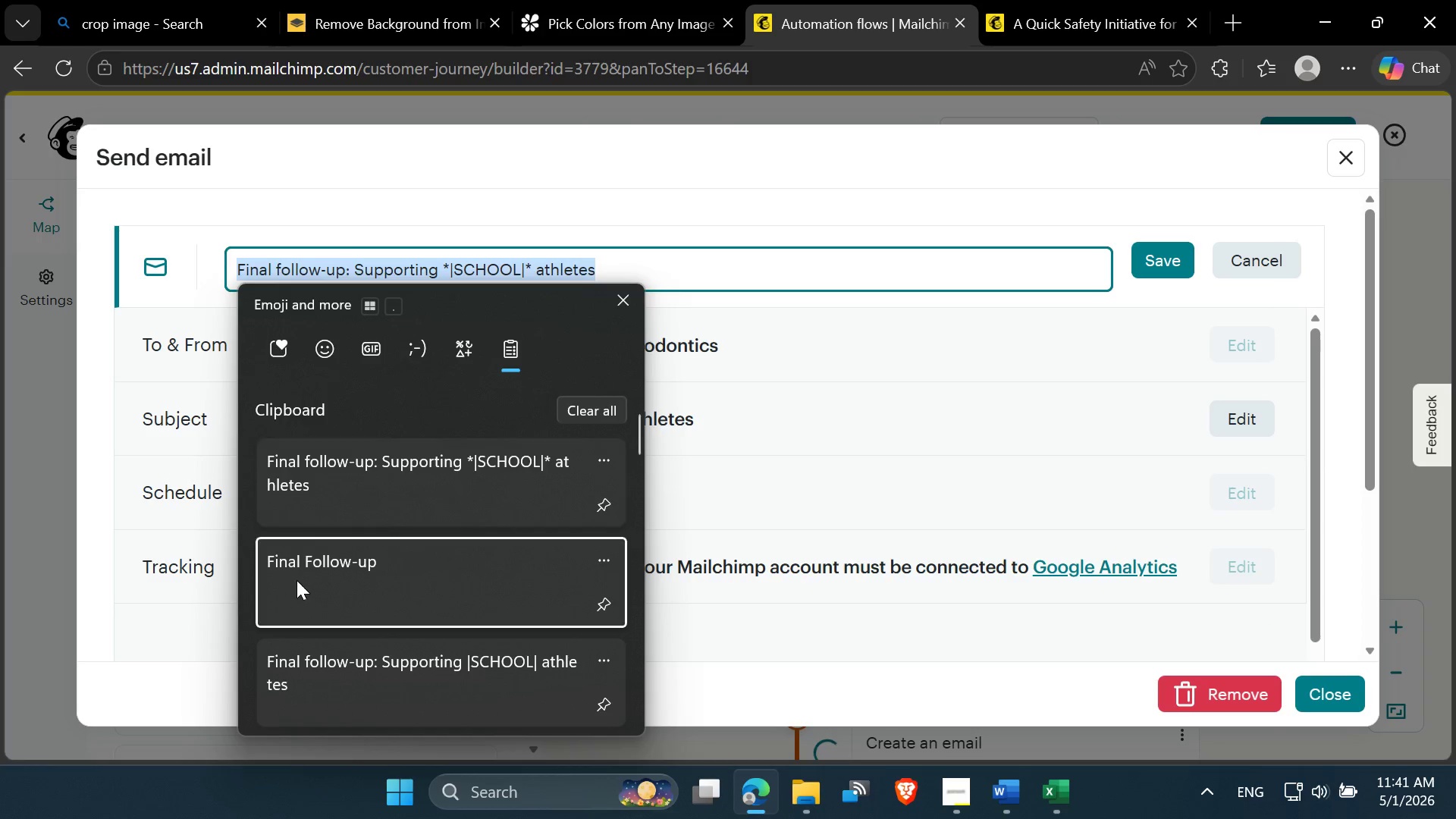 
key(Control+ControlLeft)
 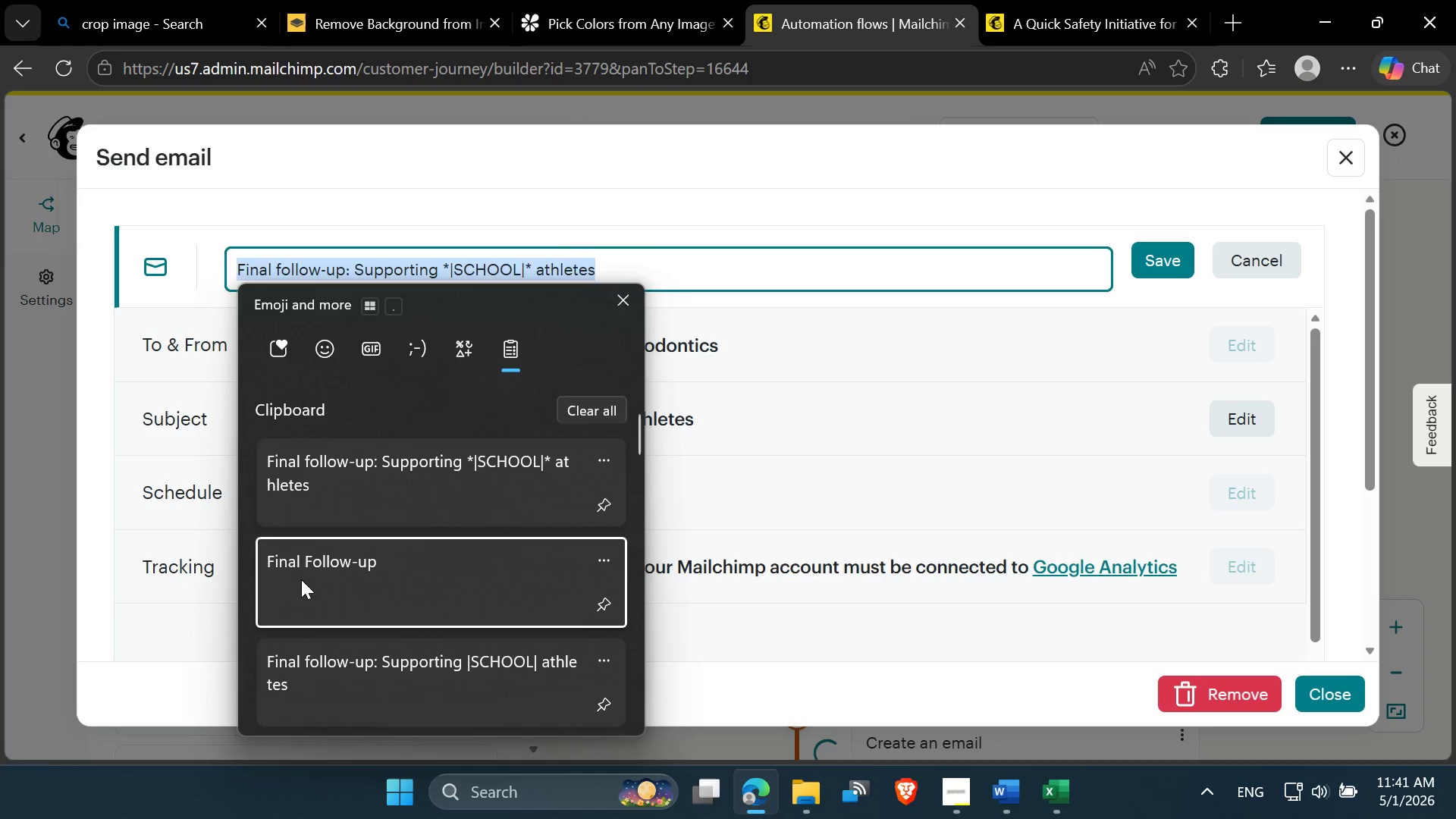 
key(Control+V)
 